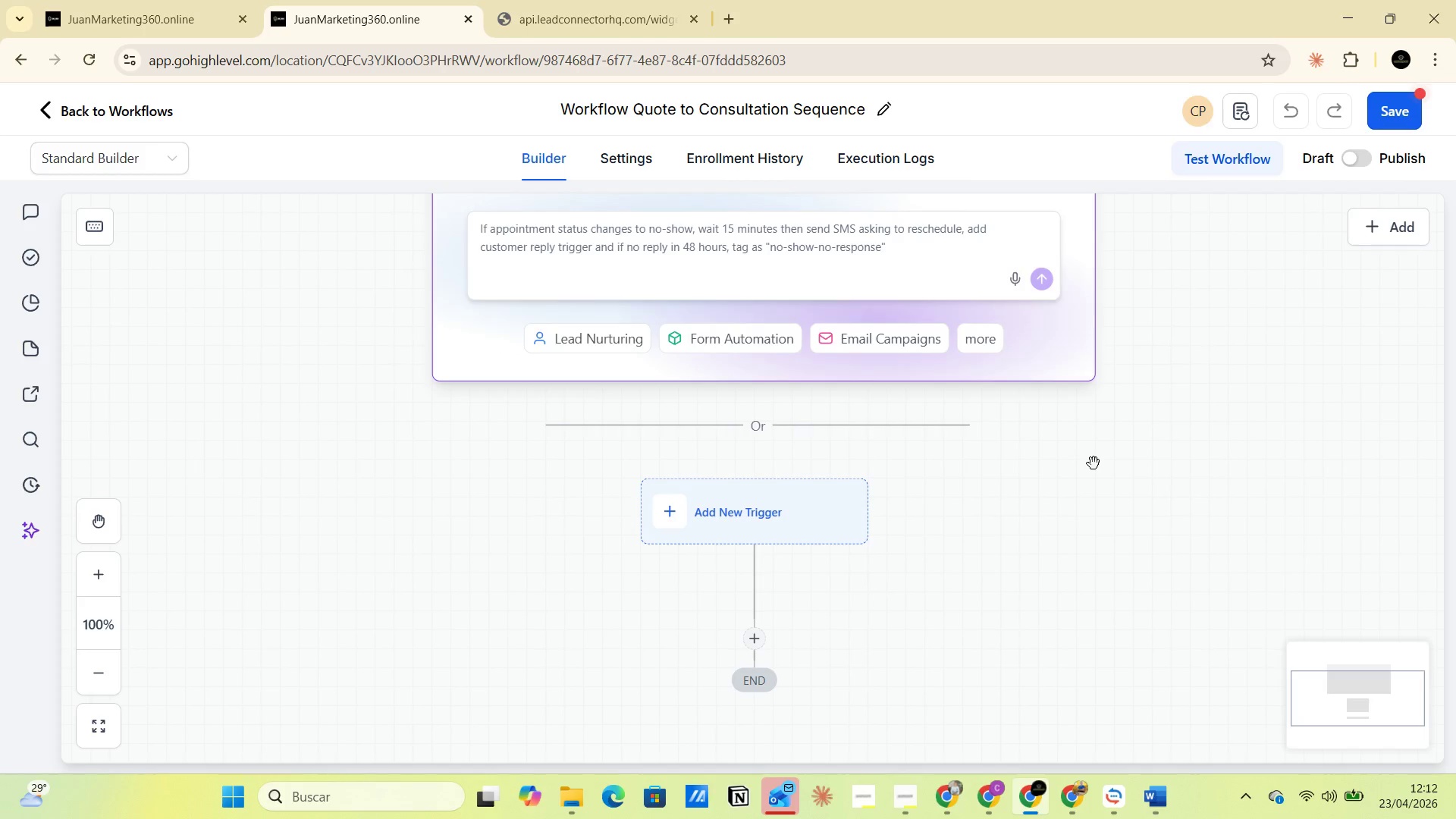 
left_click([749, 525])
 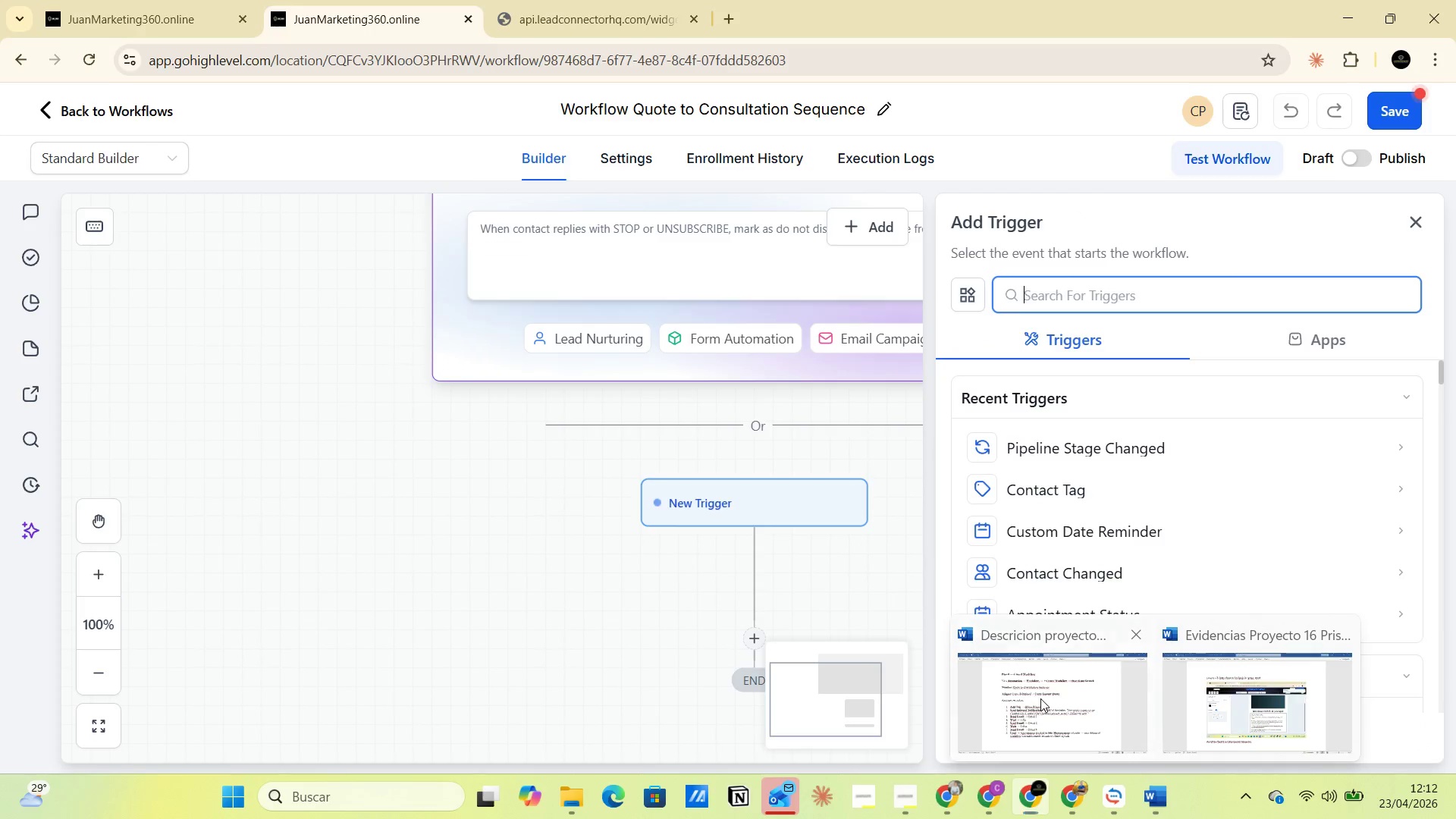 
wait(5.12)
 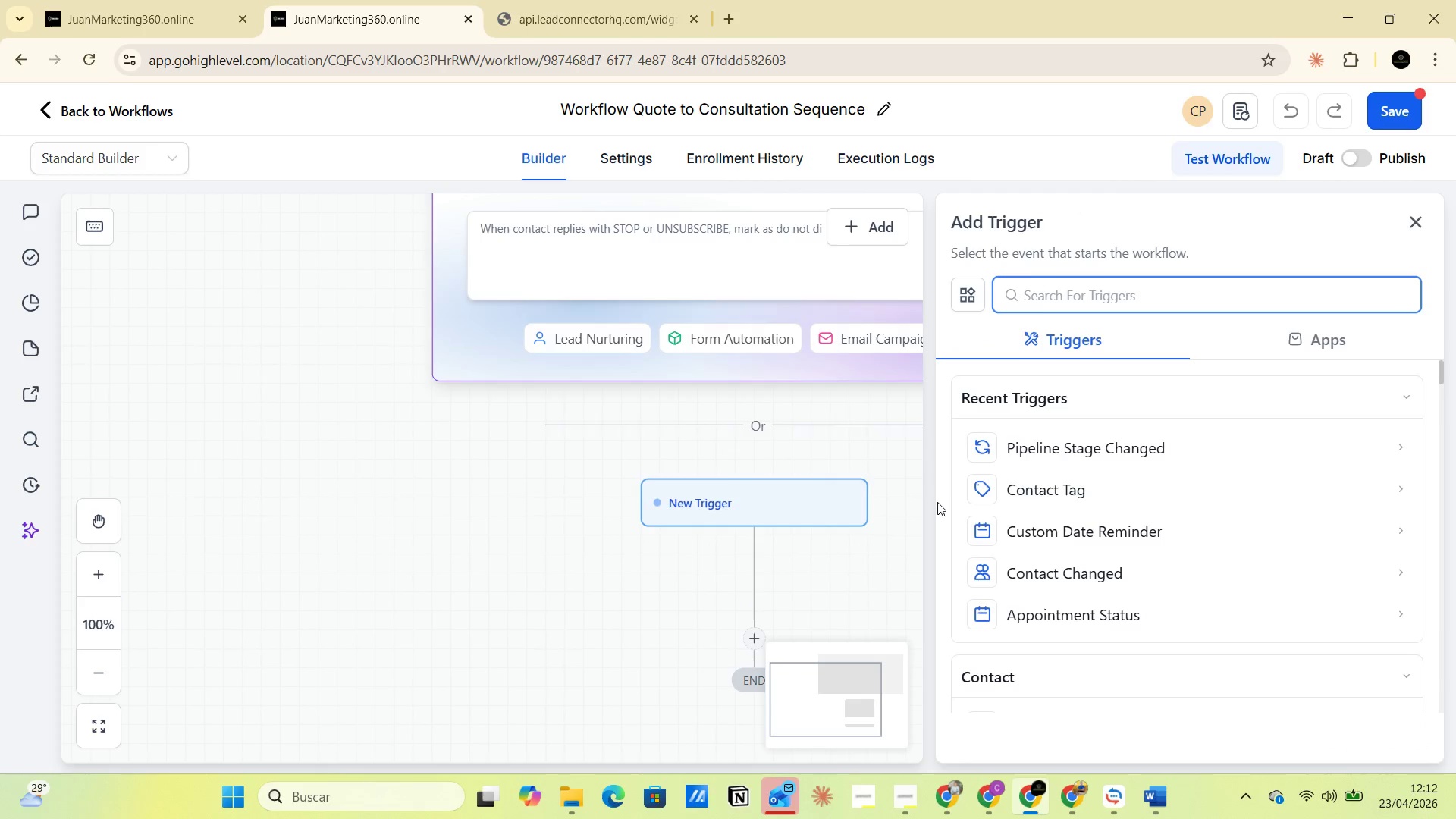 
left_click([699, 386])
 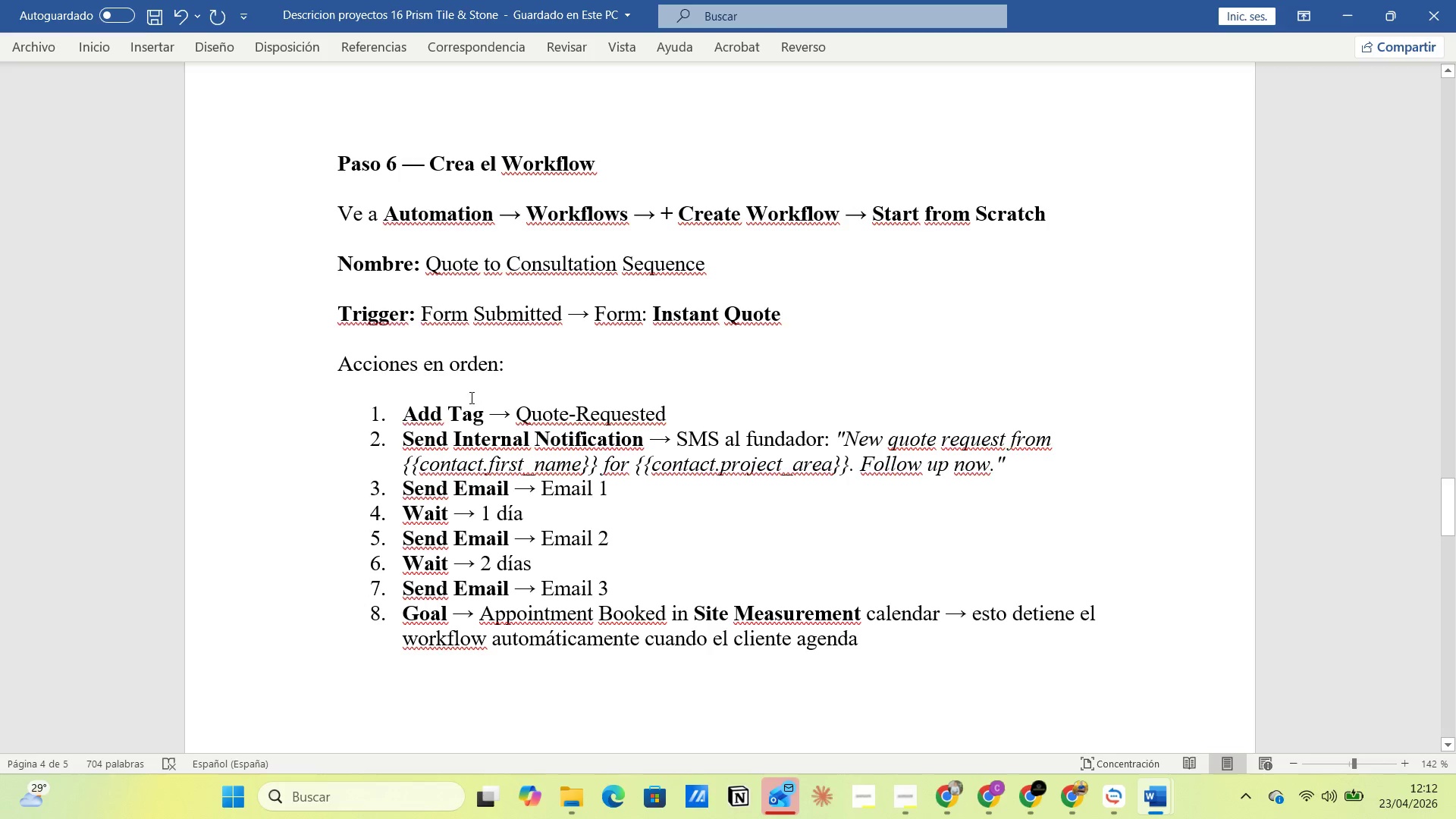 
left_click_drag(start_coordinate=[405, 414], to_coordinate=[726, 415])
 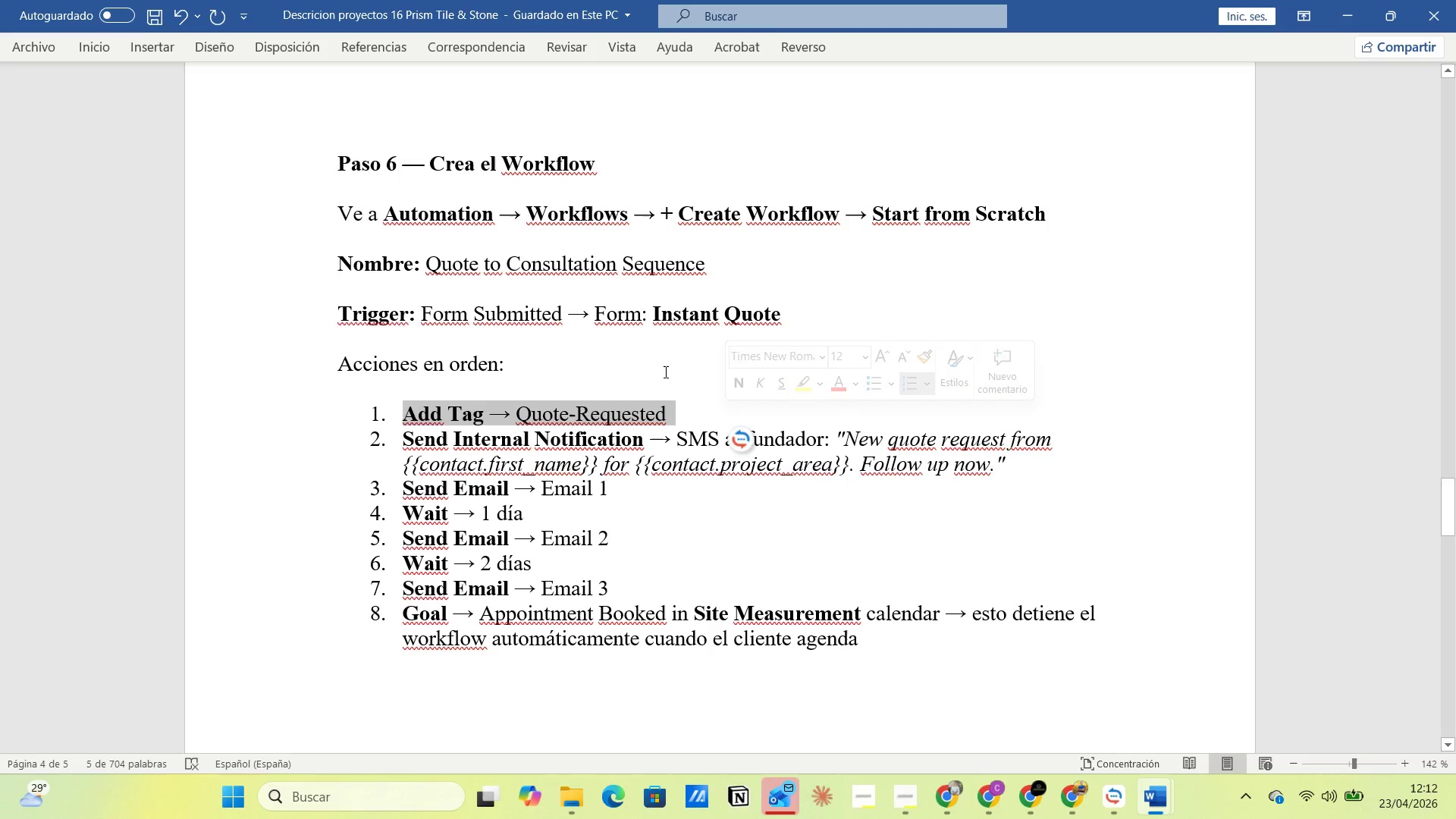 
left_click([664, 372])
 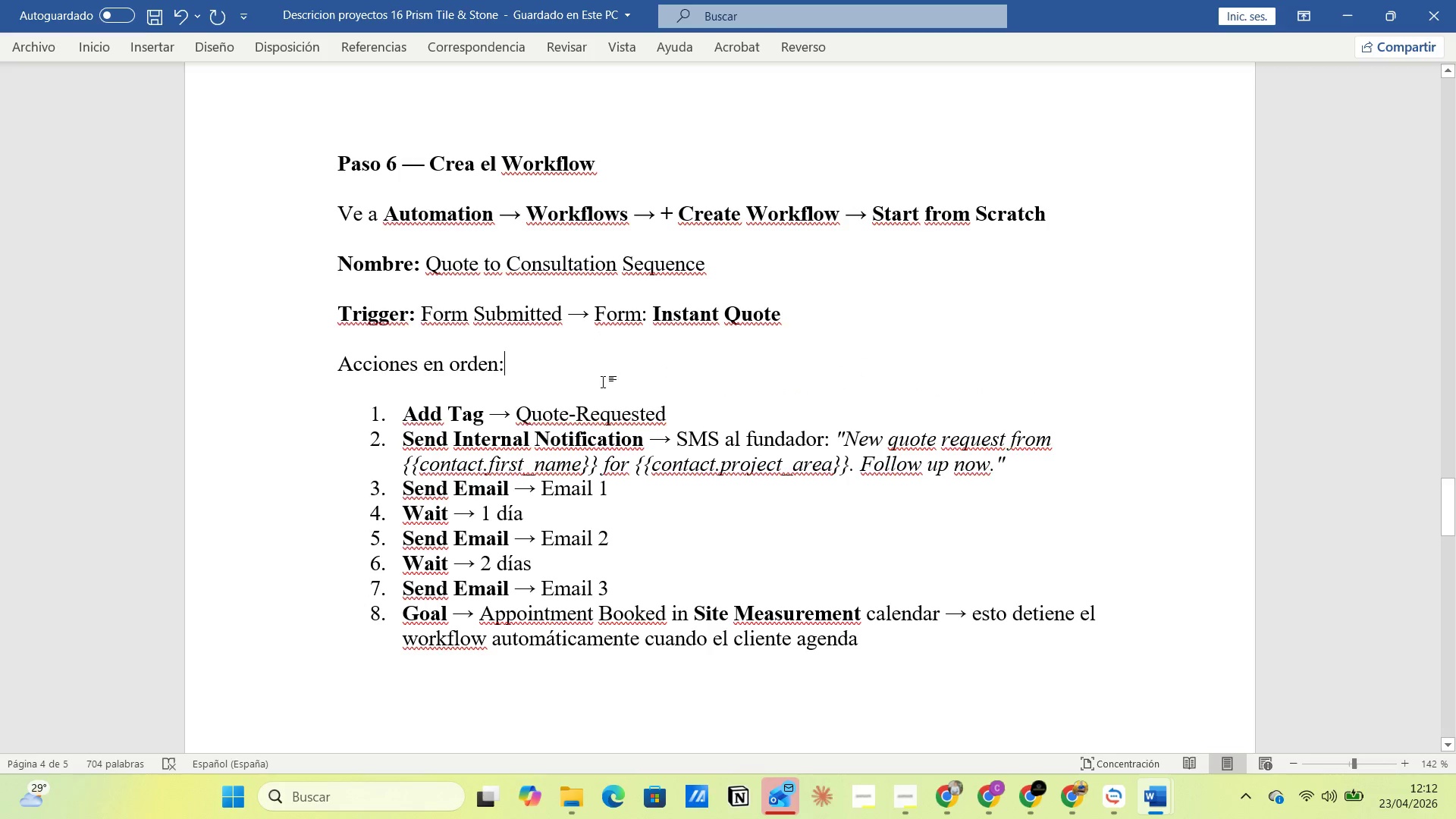 
key(Alt+Tab)
 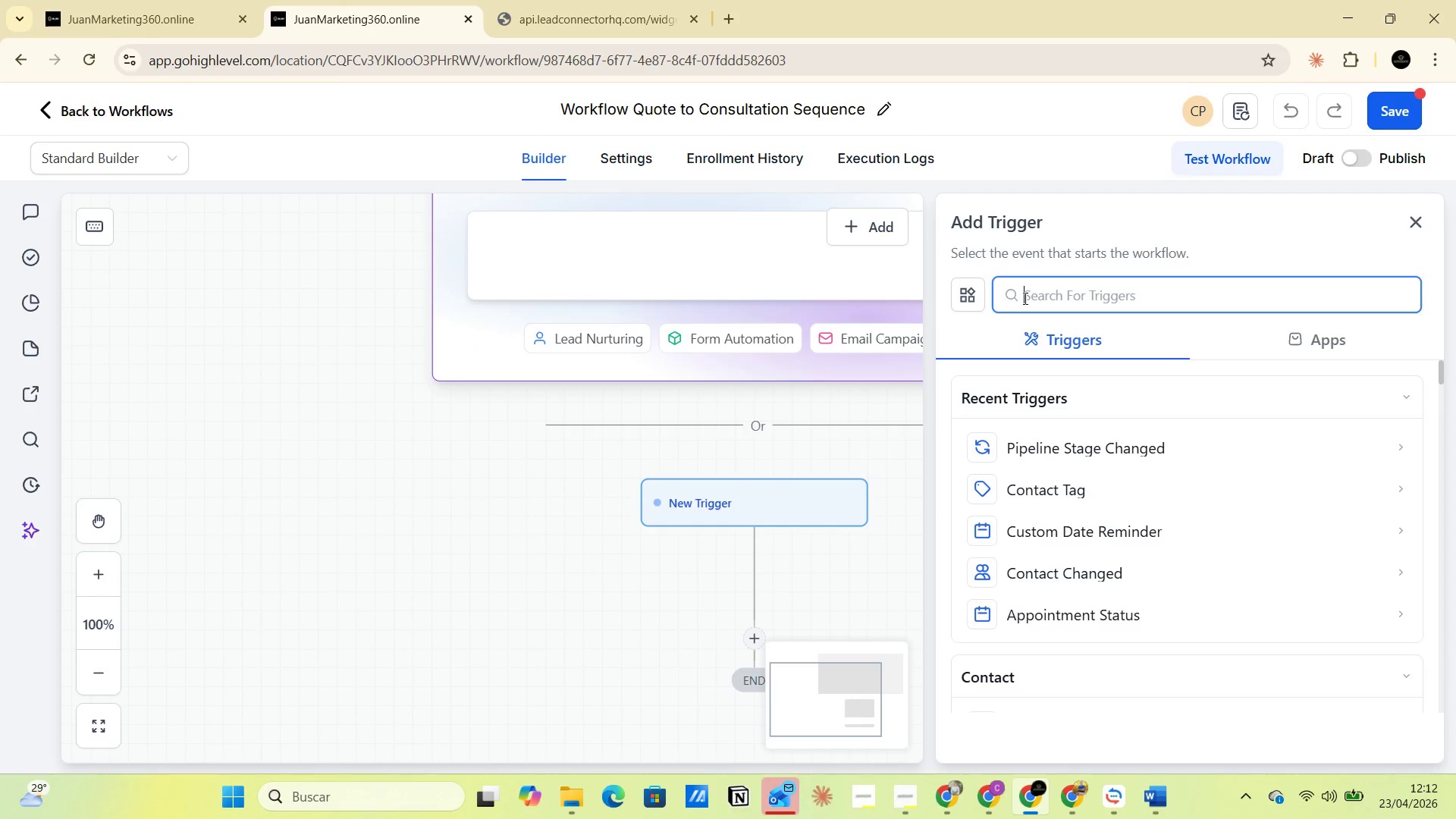 
type(for)
 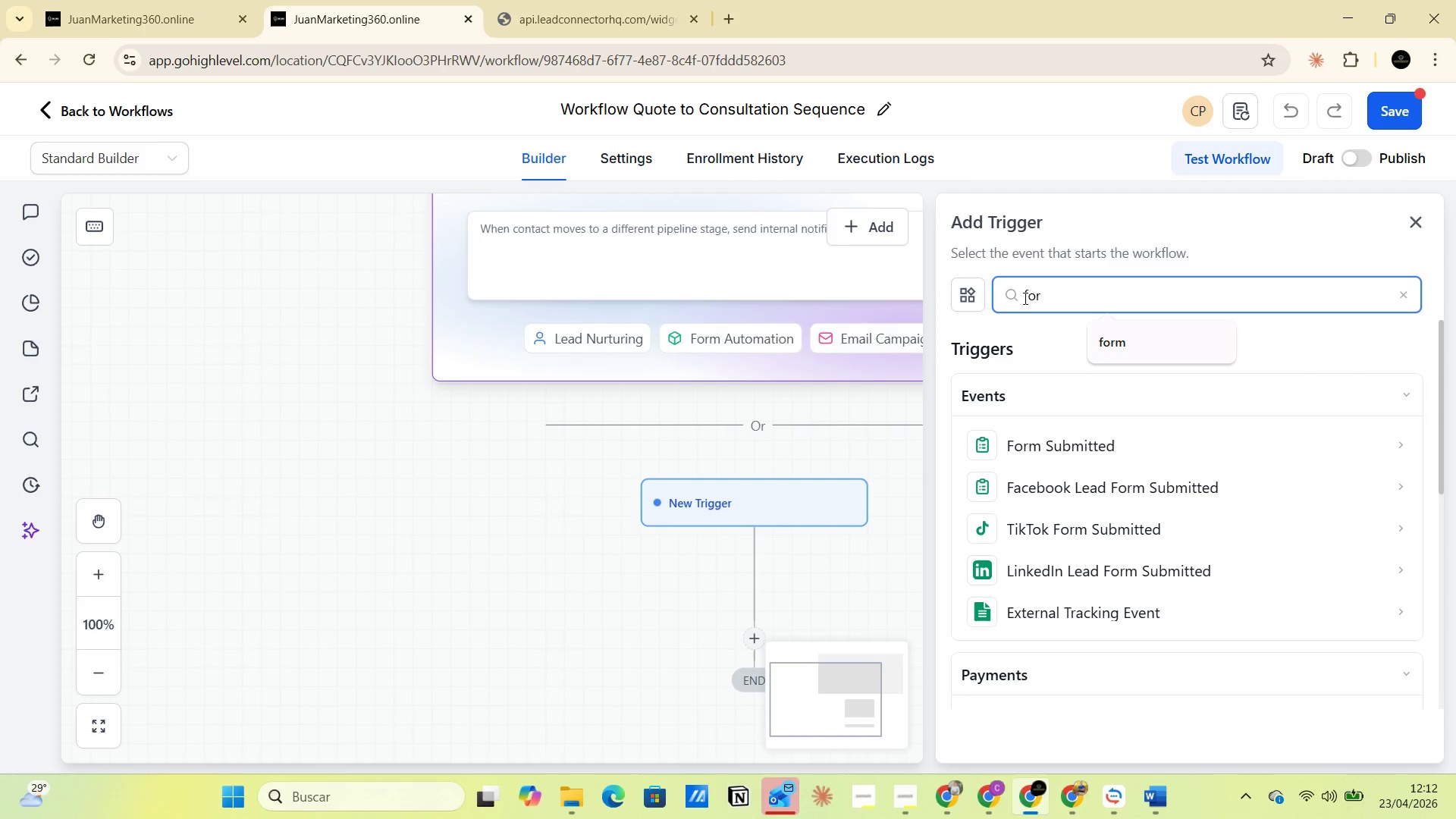 
left_click([1026, 453])
 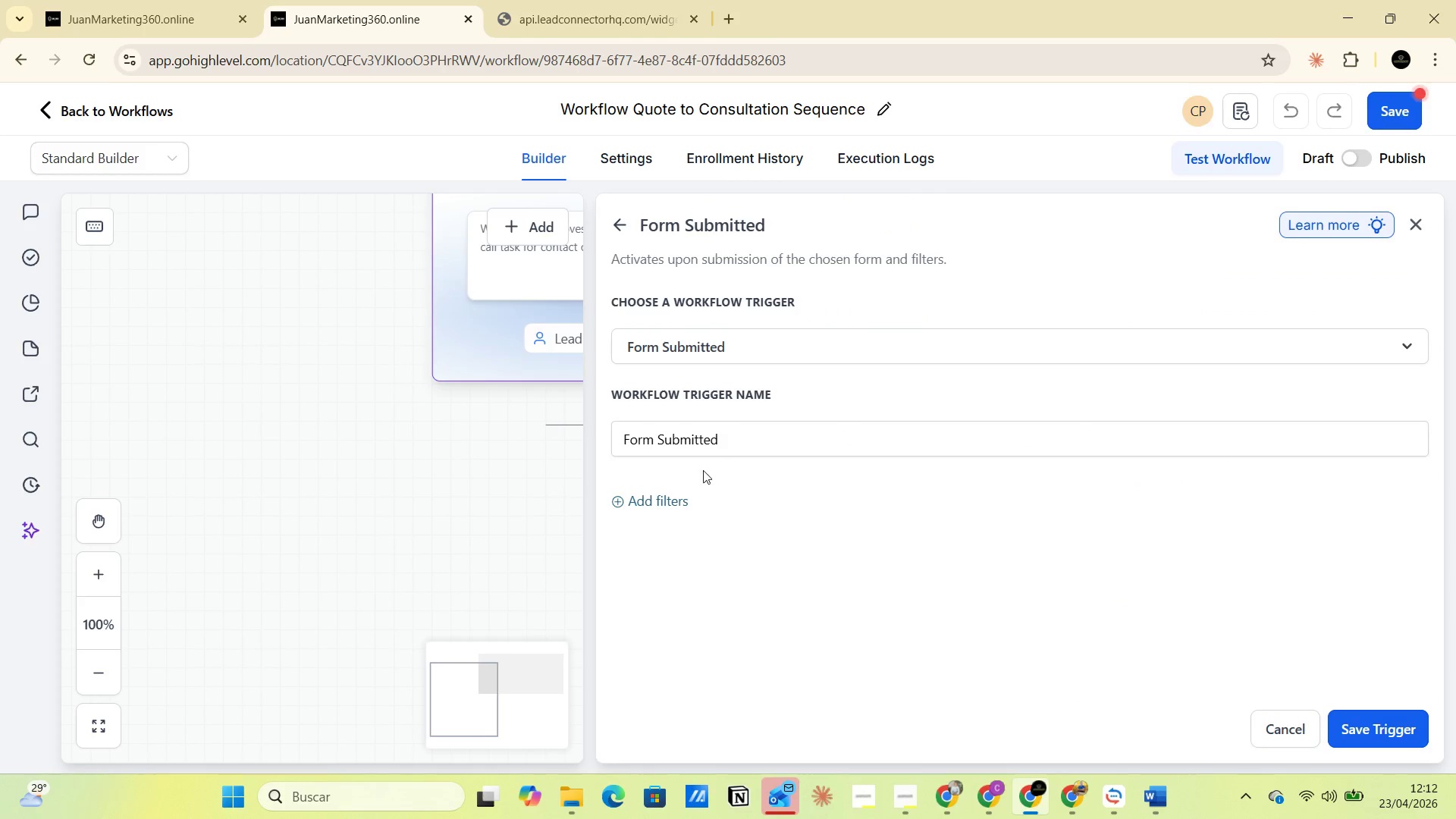 
left_click([634, 501])
 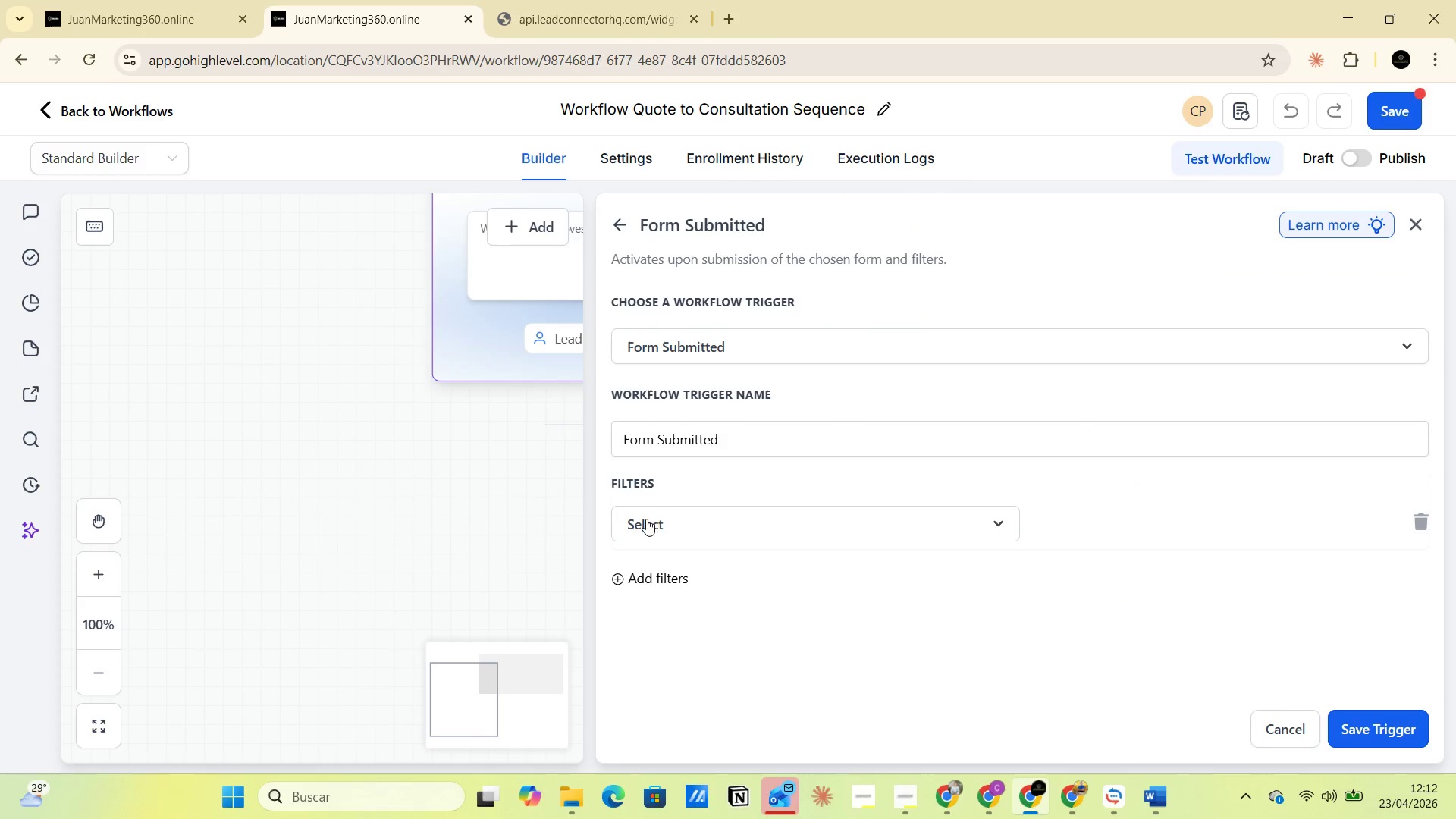 
left_click([666, 523])
 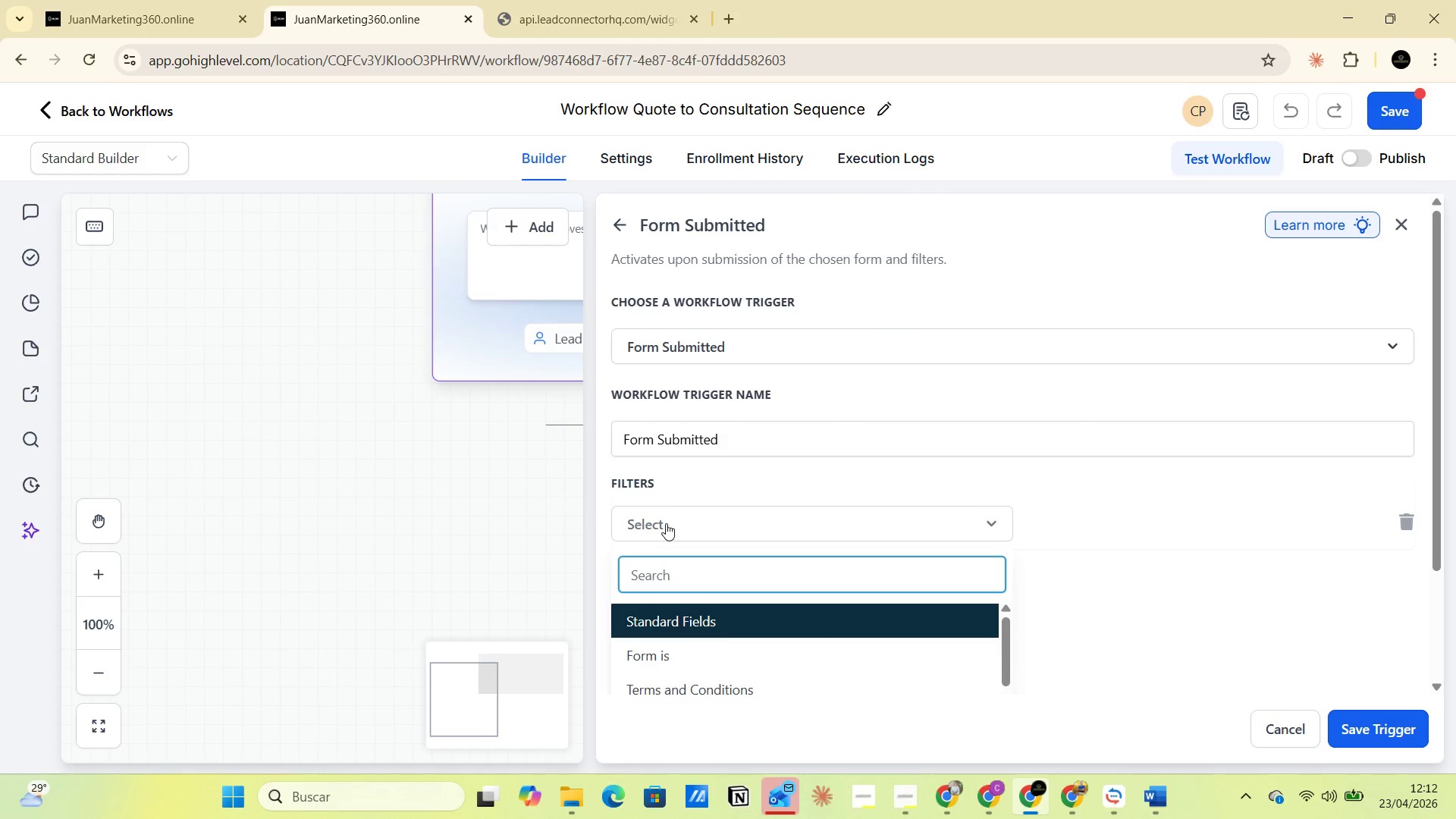 
scroll: coordinate [666, 523], scroll_direction: down, amount: 1.0
 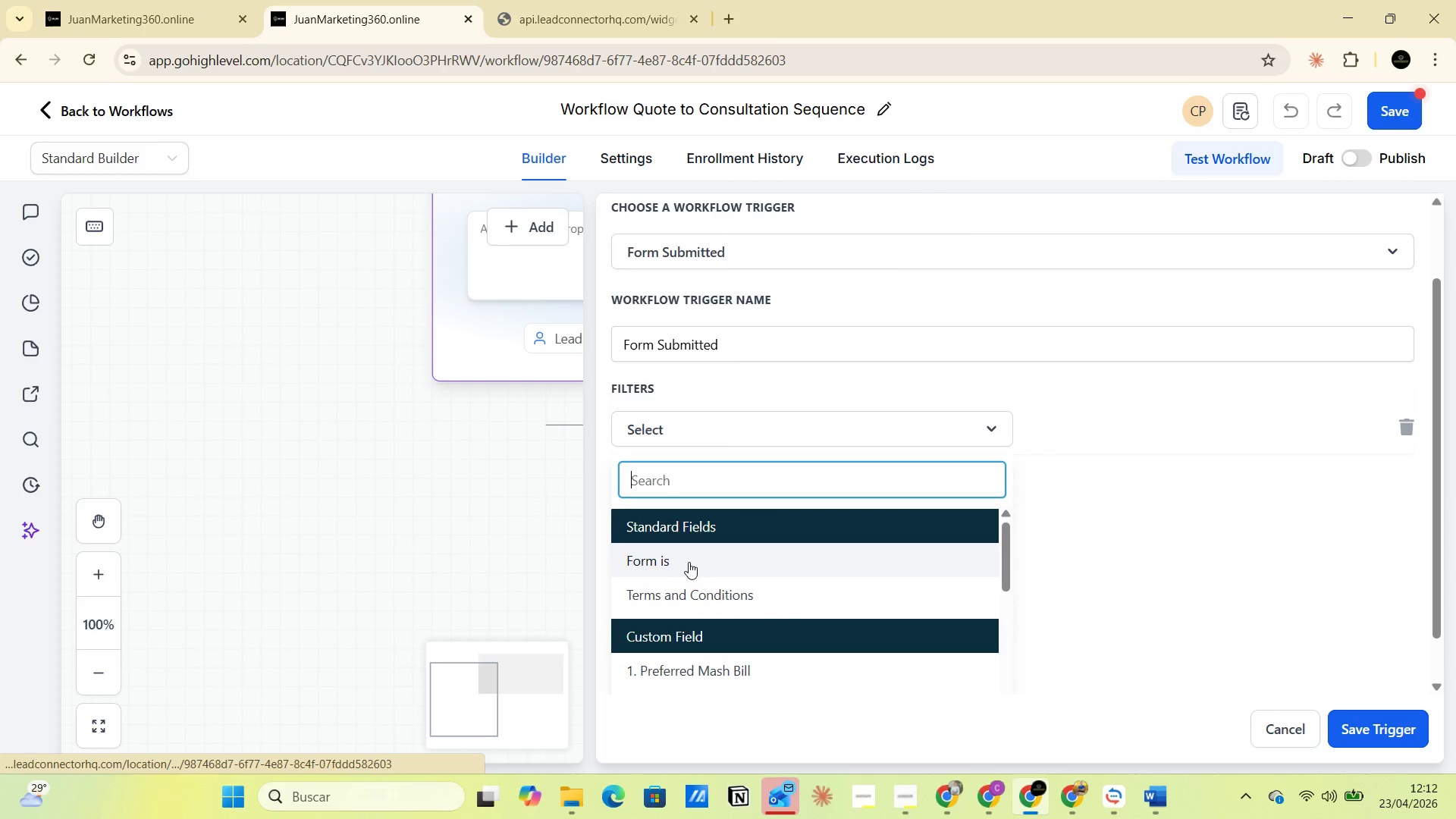 
left_click([701, 562])
 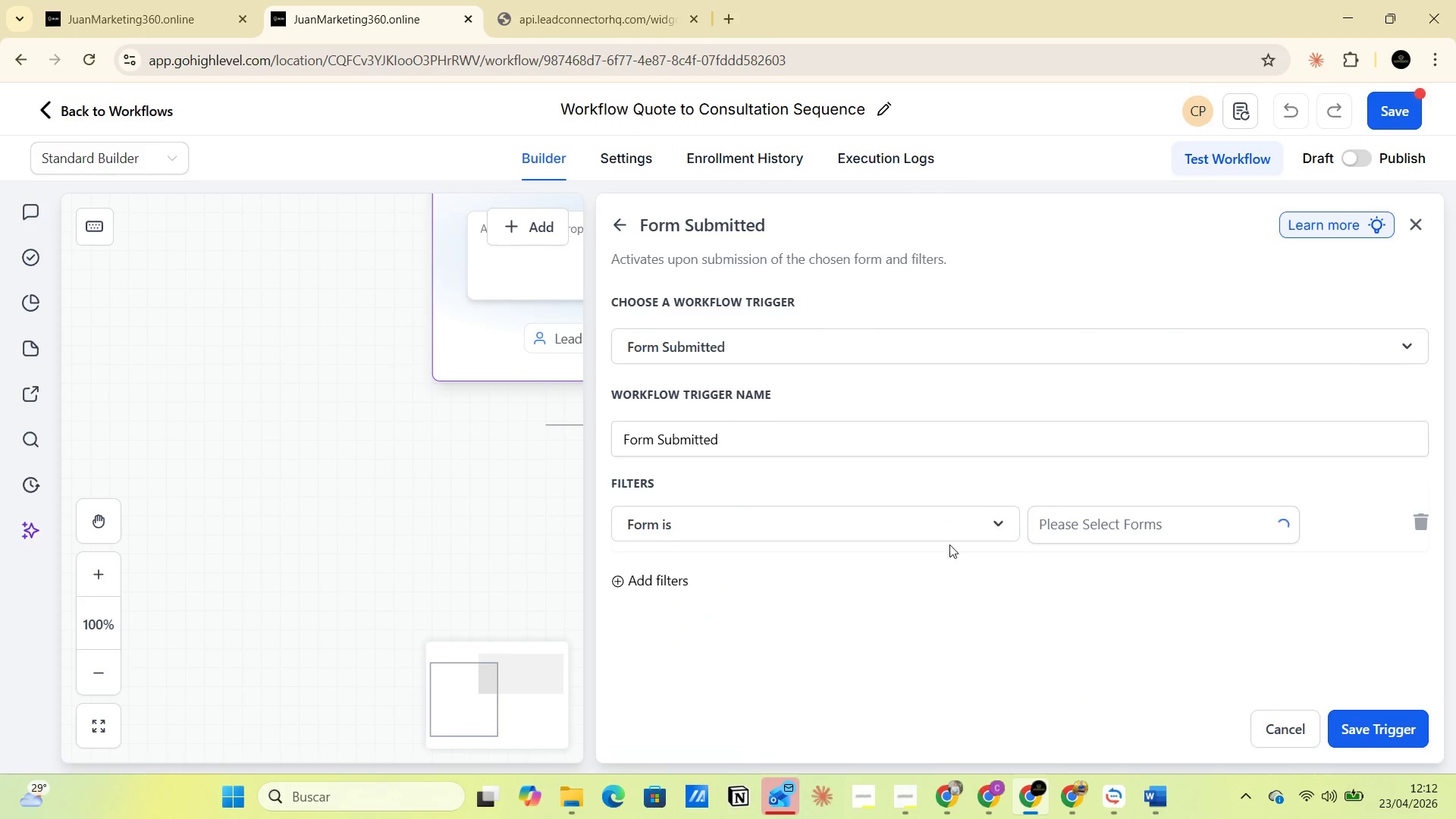 
mouse_move([1087, 557])
 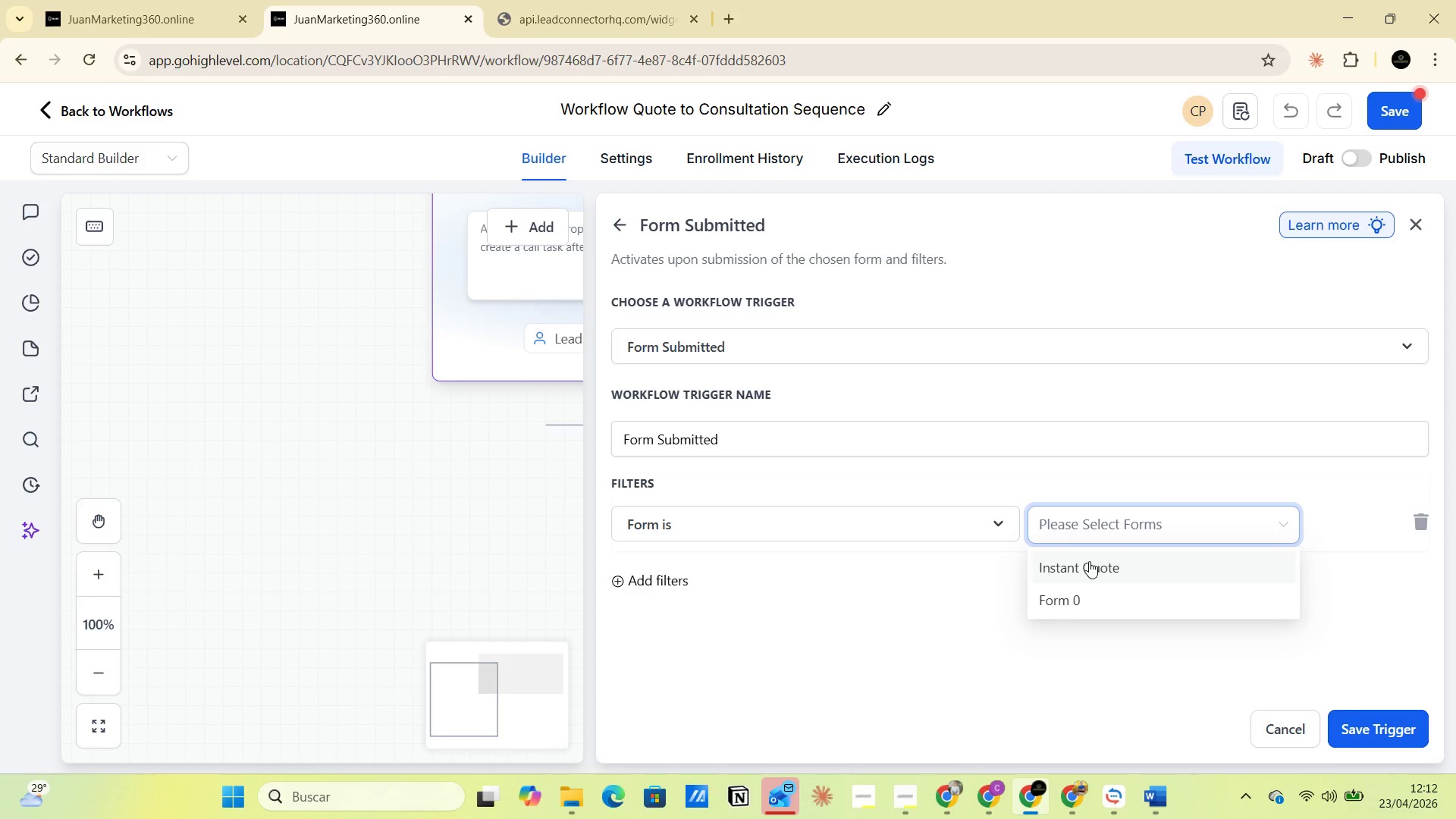 
left_click([1089, 561])
 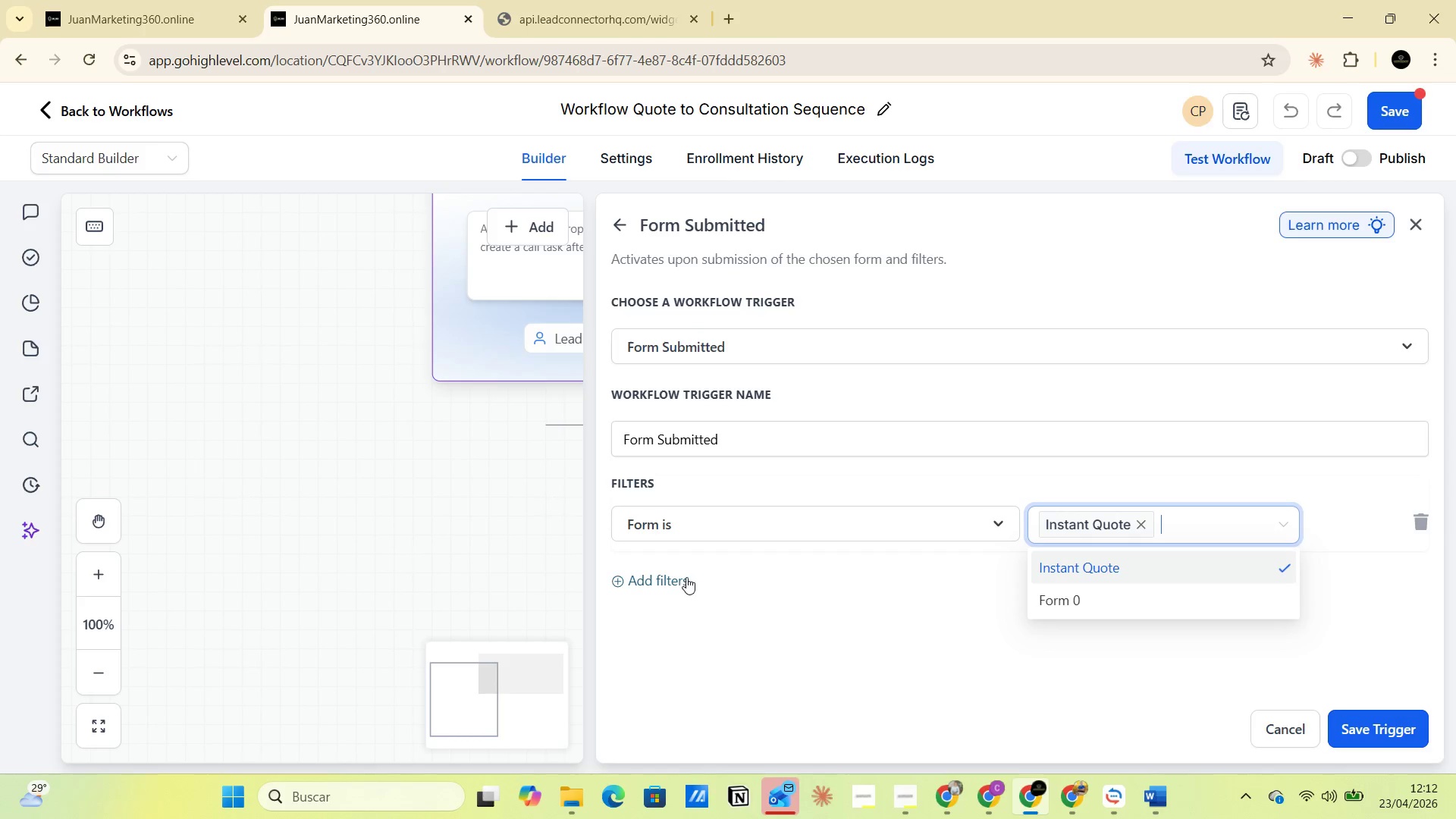 
left_click([740, 576])
 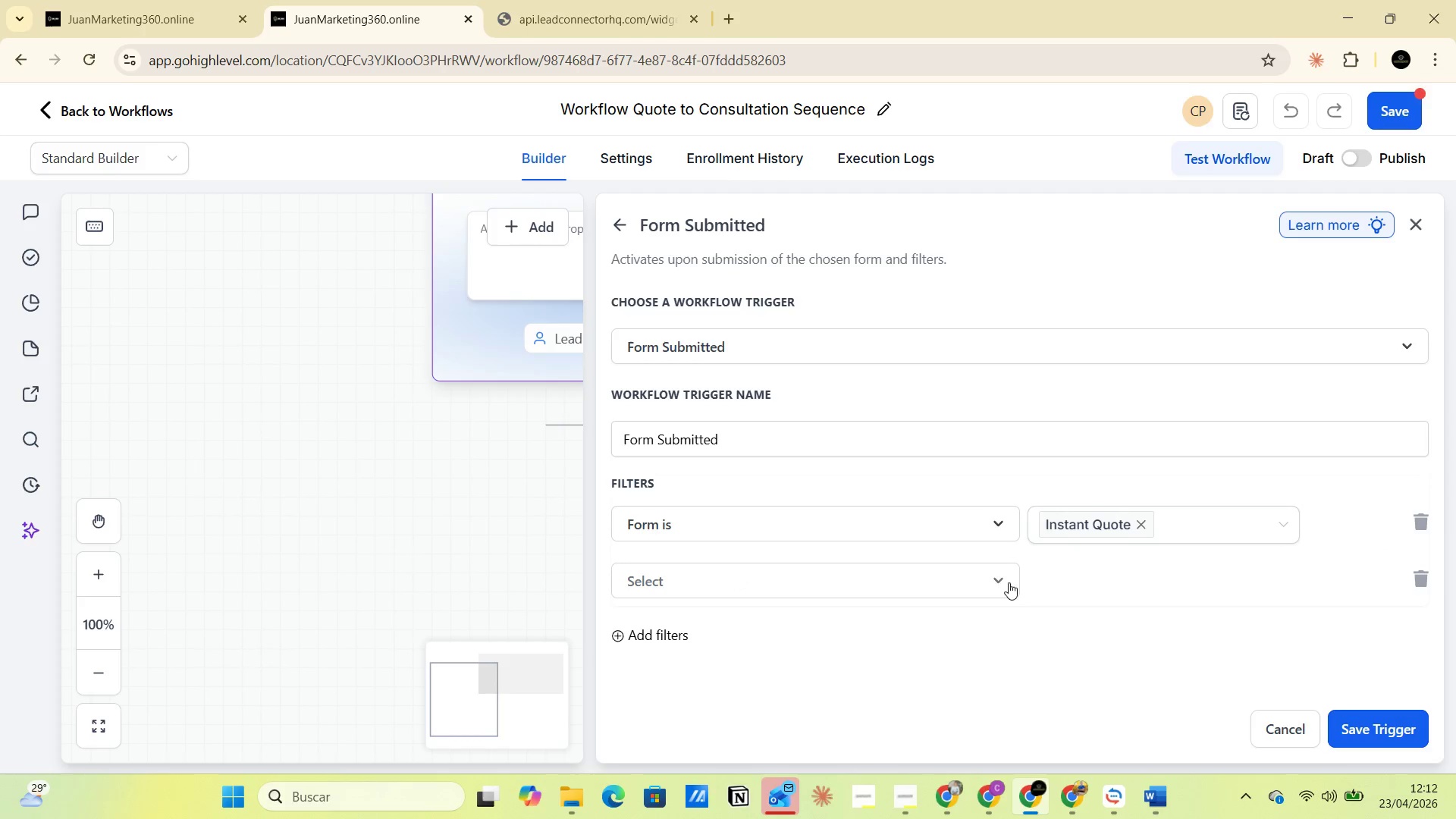 
key(Alt+AltLeft)
 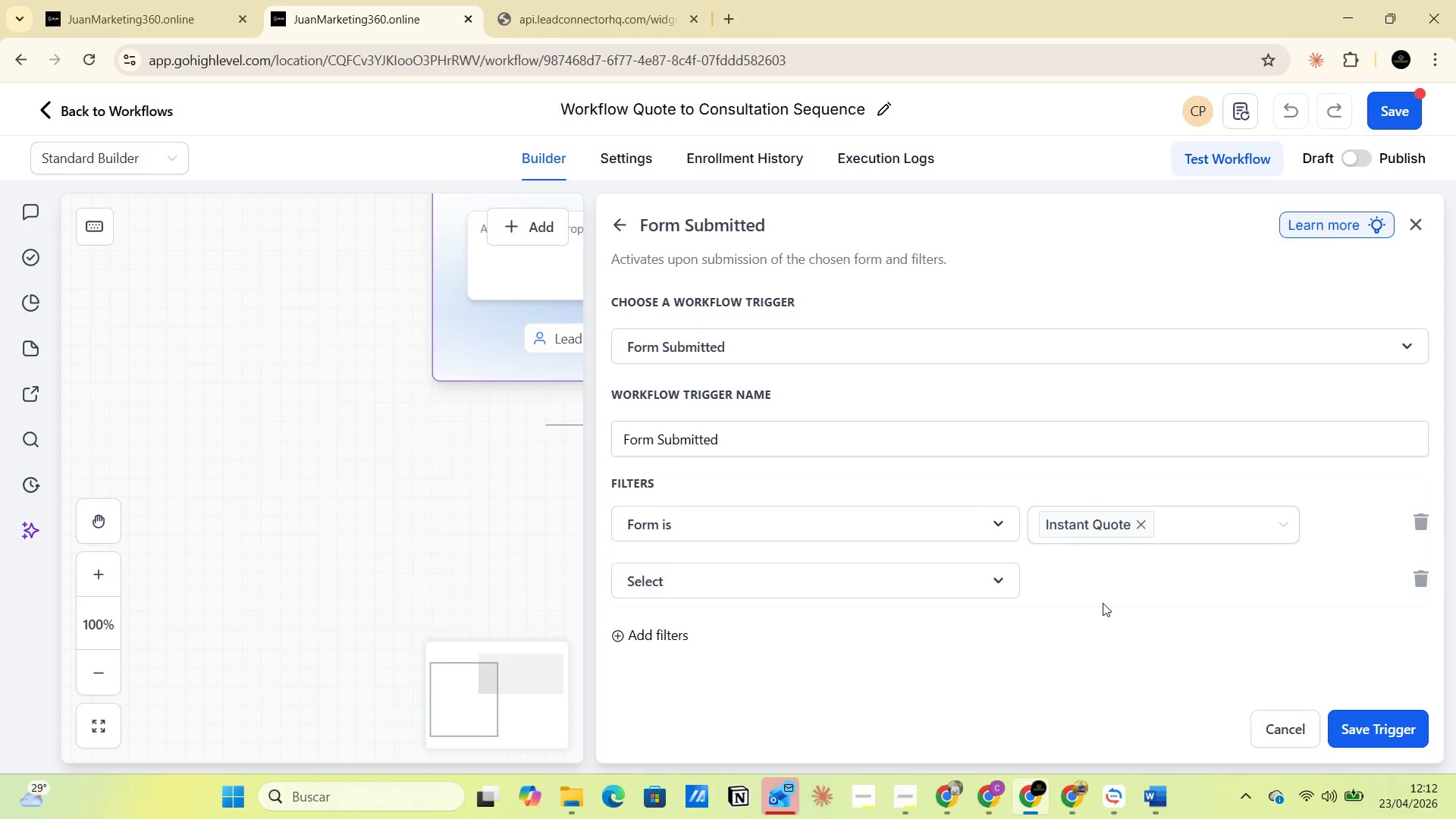 
key(Alt+Tab)
 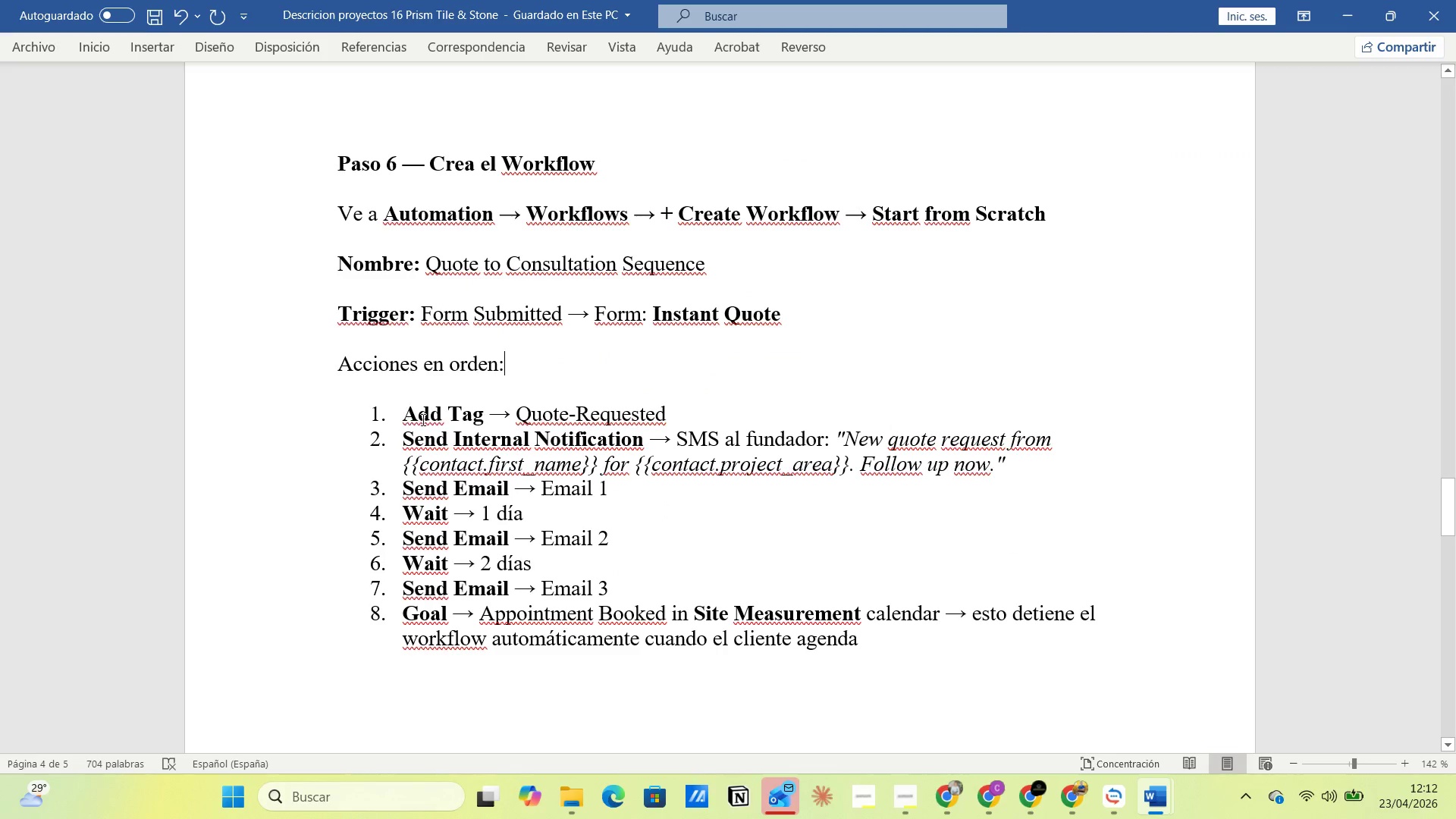 
key(Alt+AltLeft)
 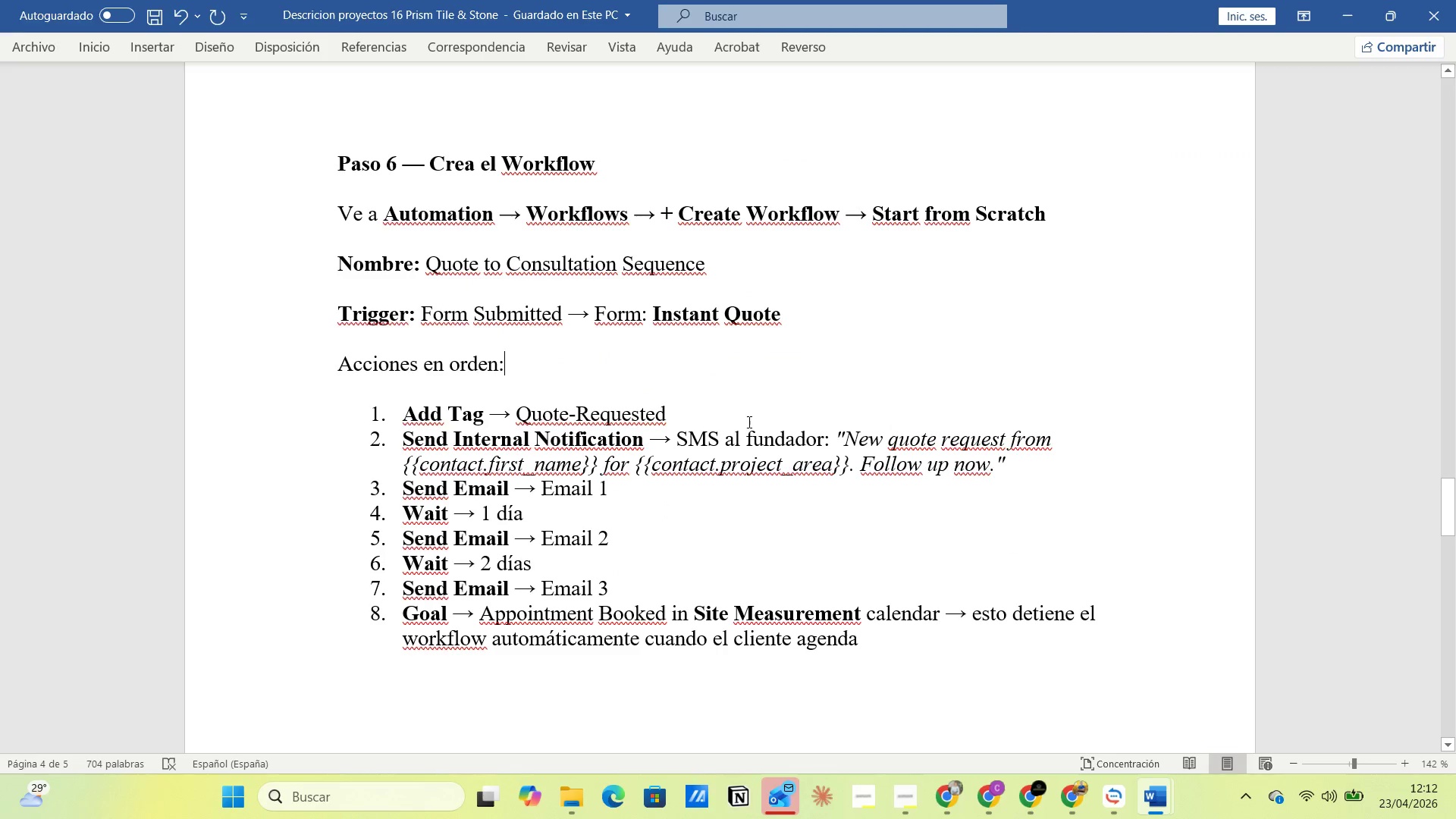 
key(Alt+Tab)
 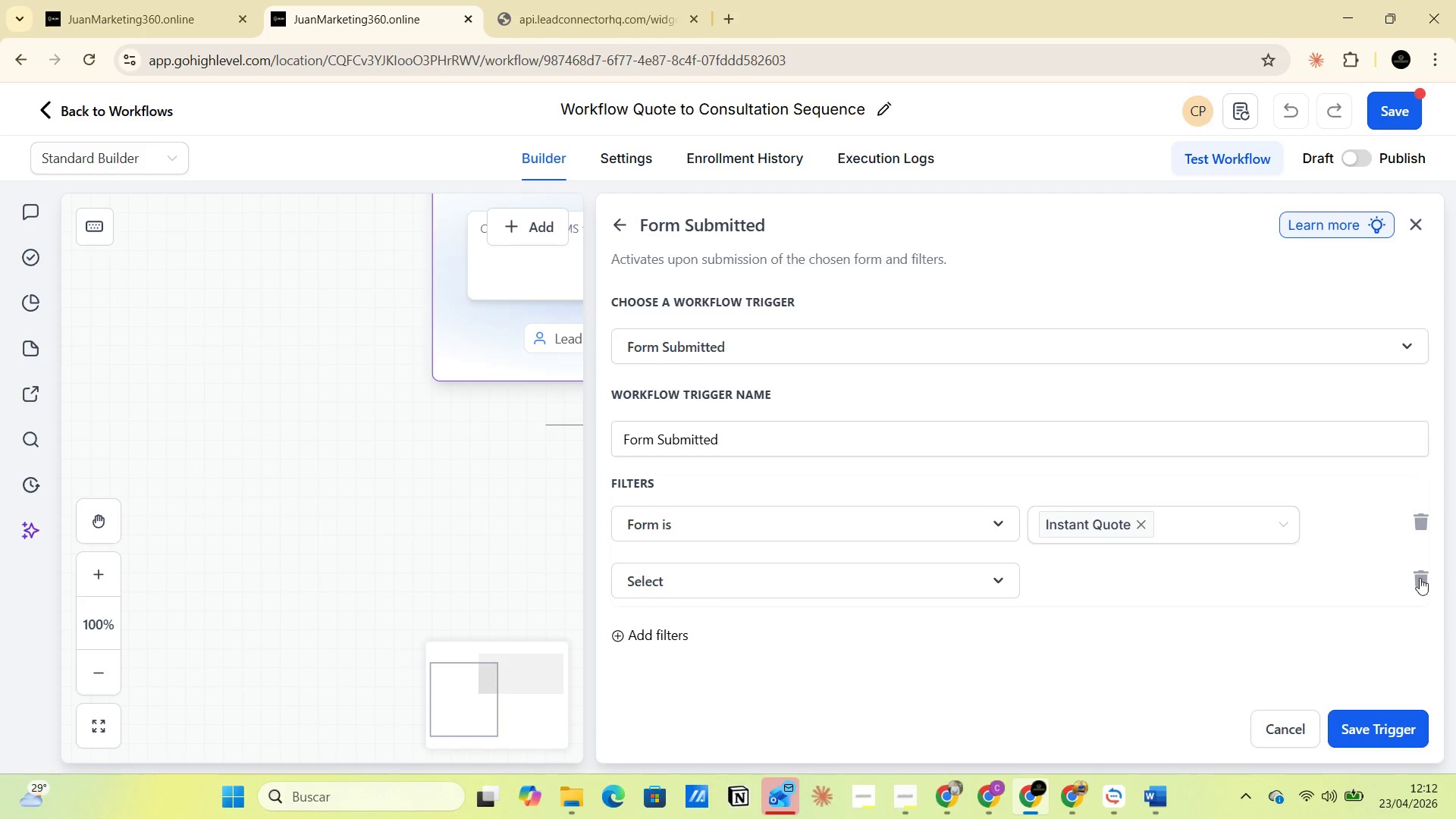 
left_click([1419, 579])
 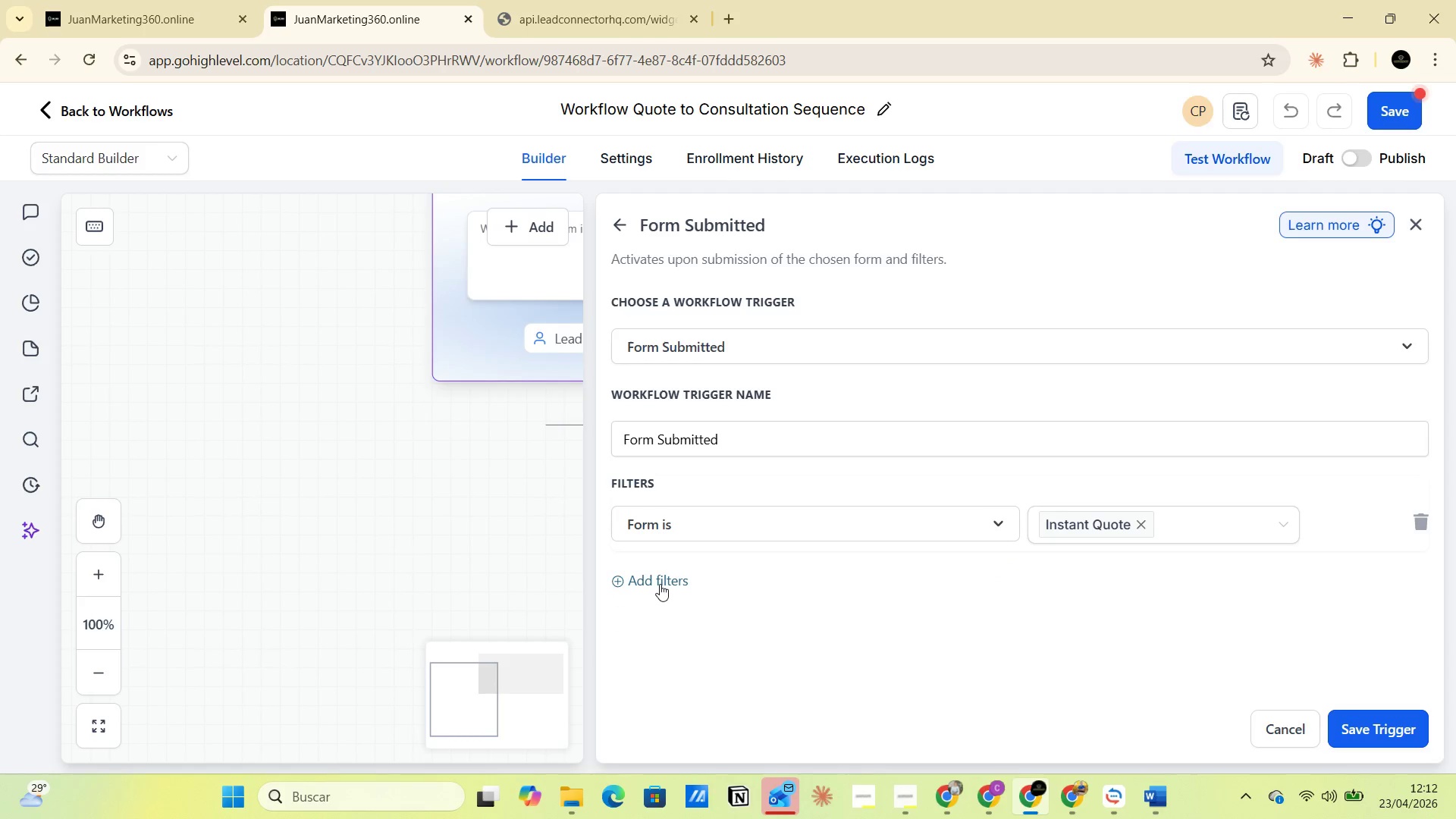 
left_click([660, 584])
 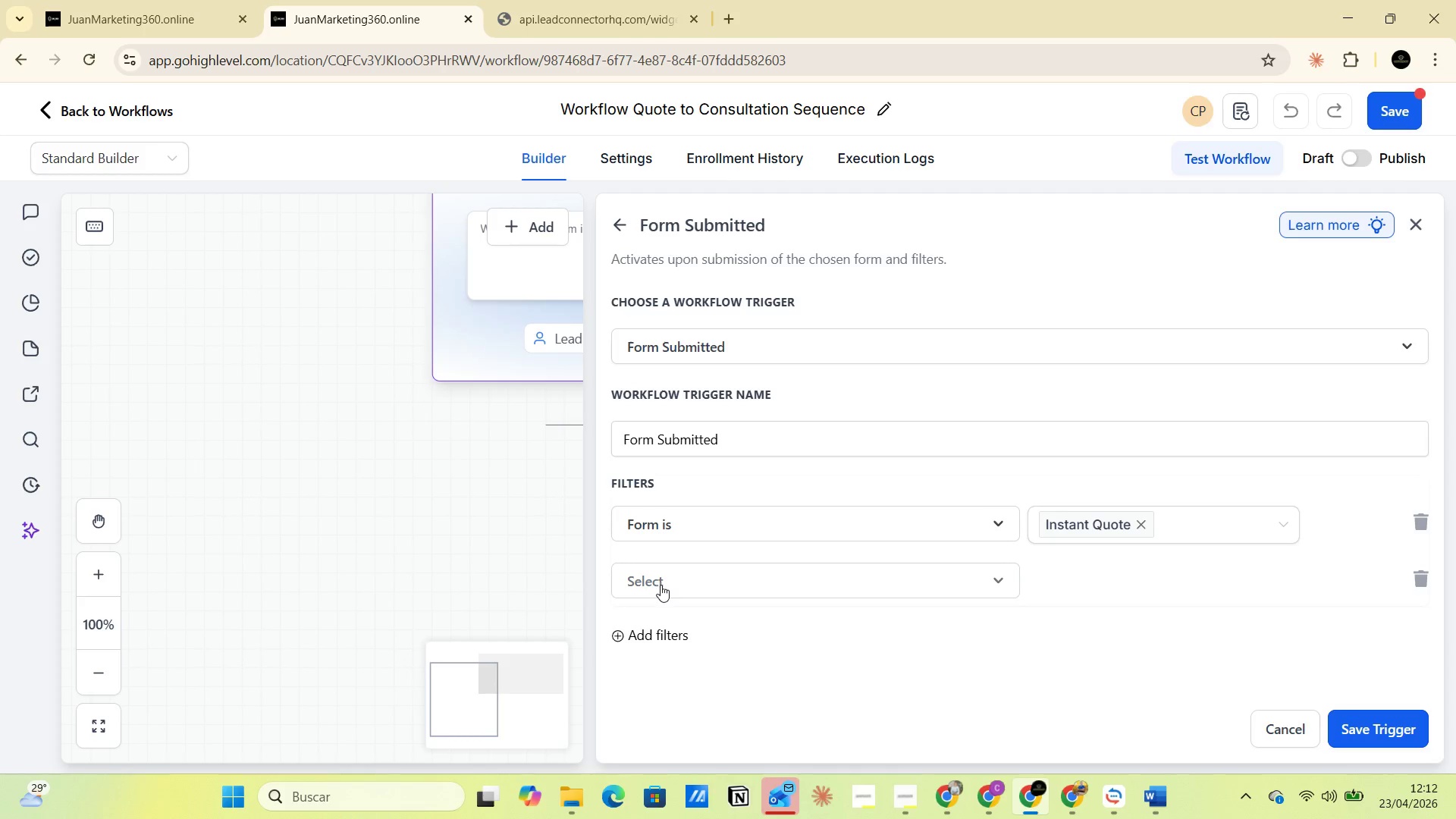 
left_click([679, 587])
 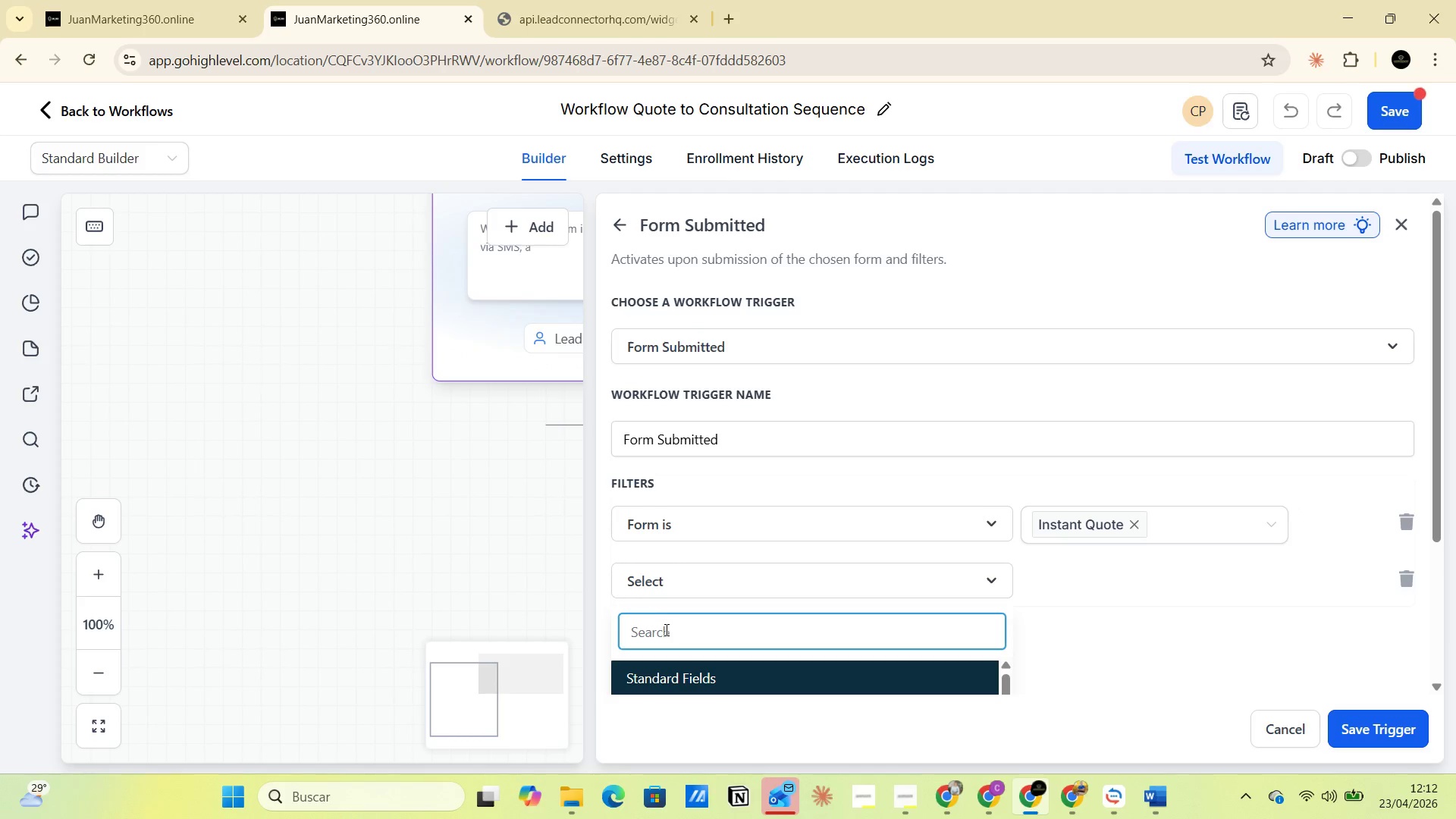 
scroll: coordinate [715, 652], scroll_direction: down, amount: 4.0
 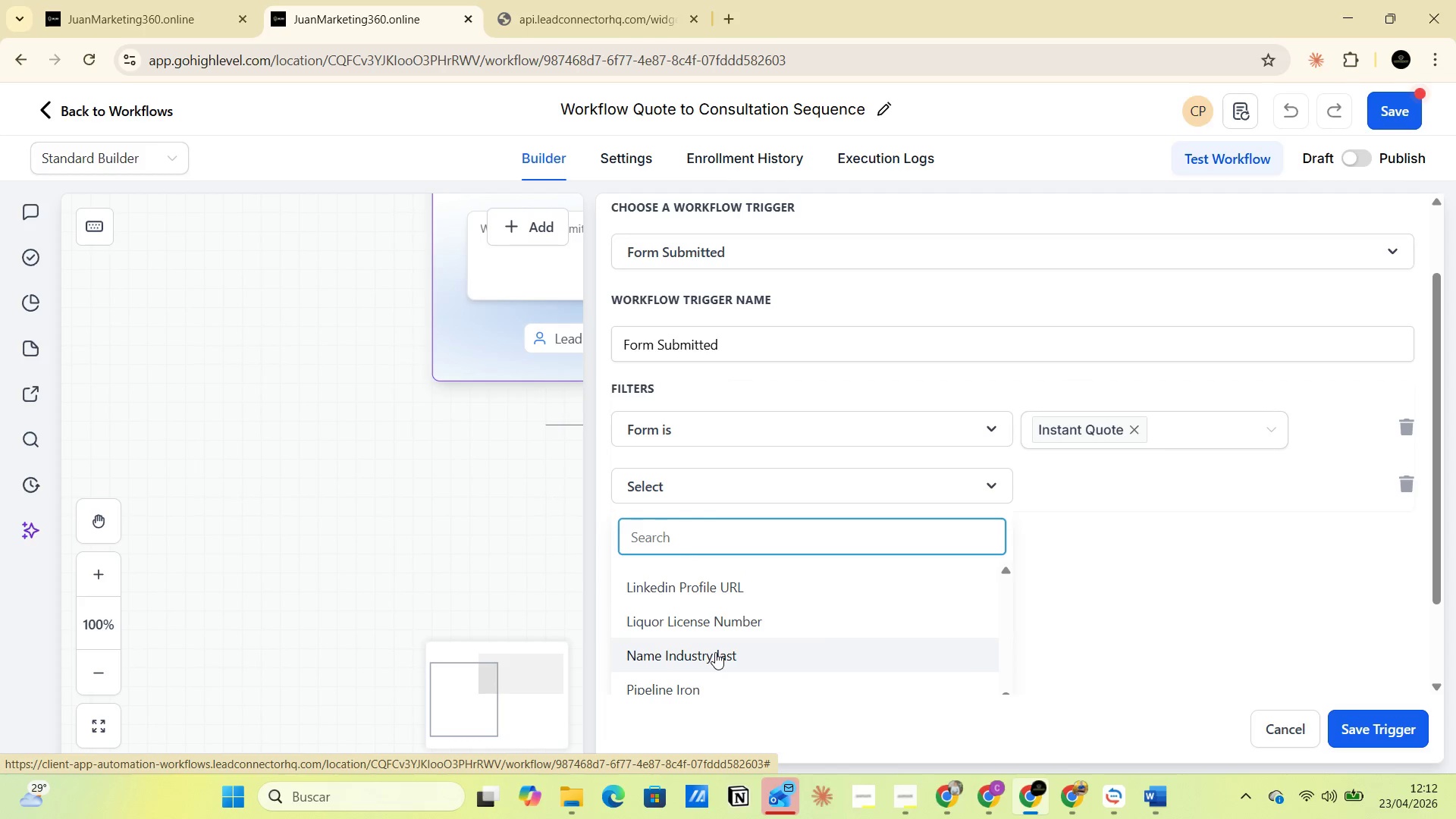 
scroll: coordinate [715, 652], scroll_direction: up, amount: 7.0
 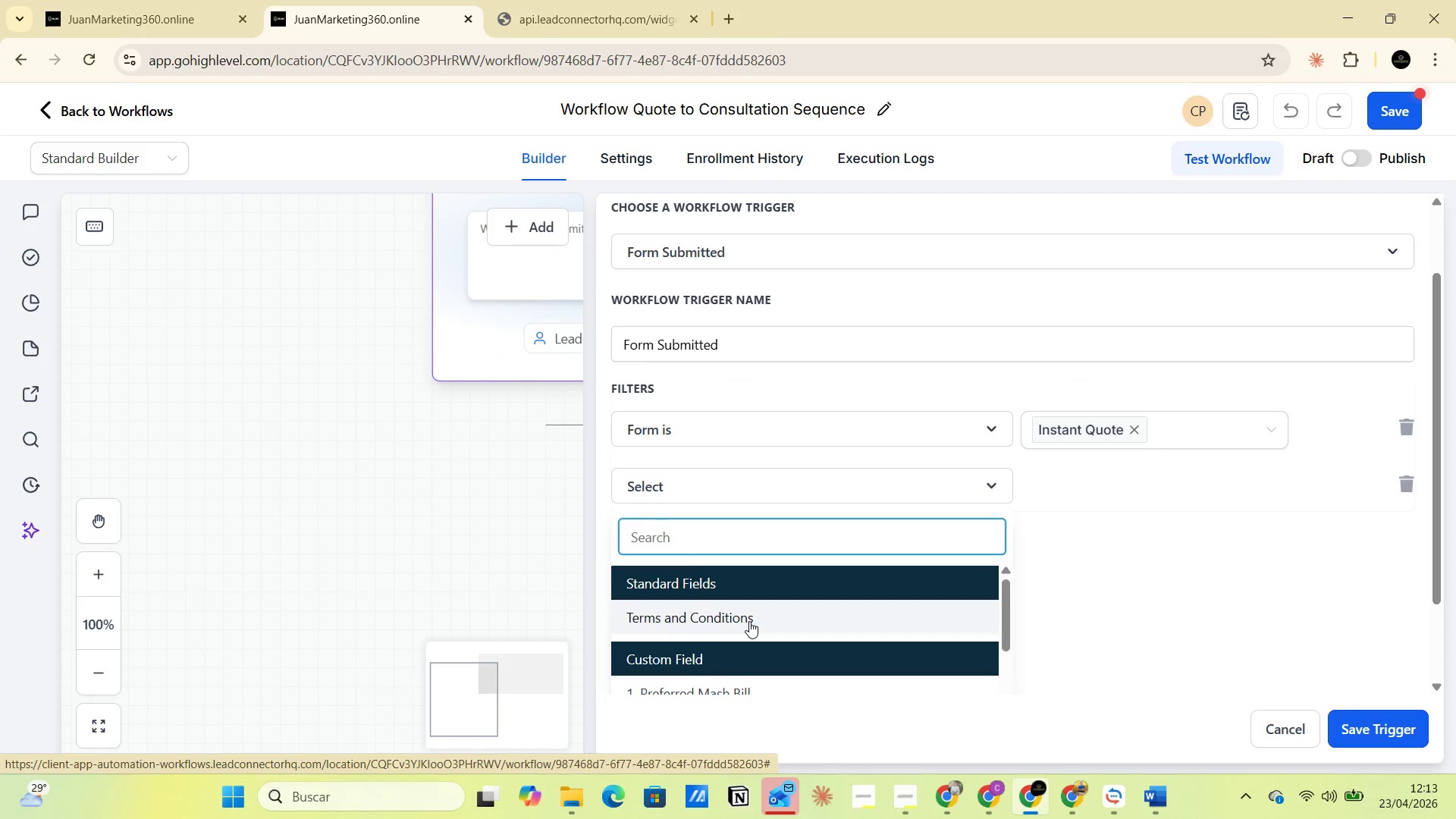 
wait(5.38)
 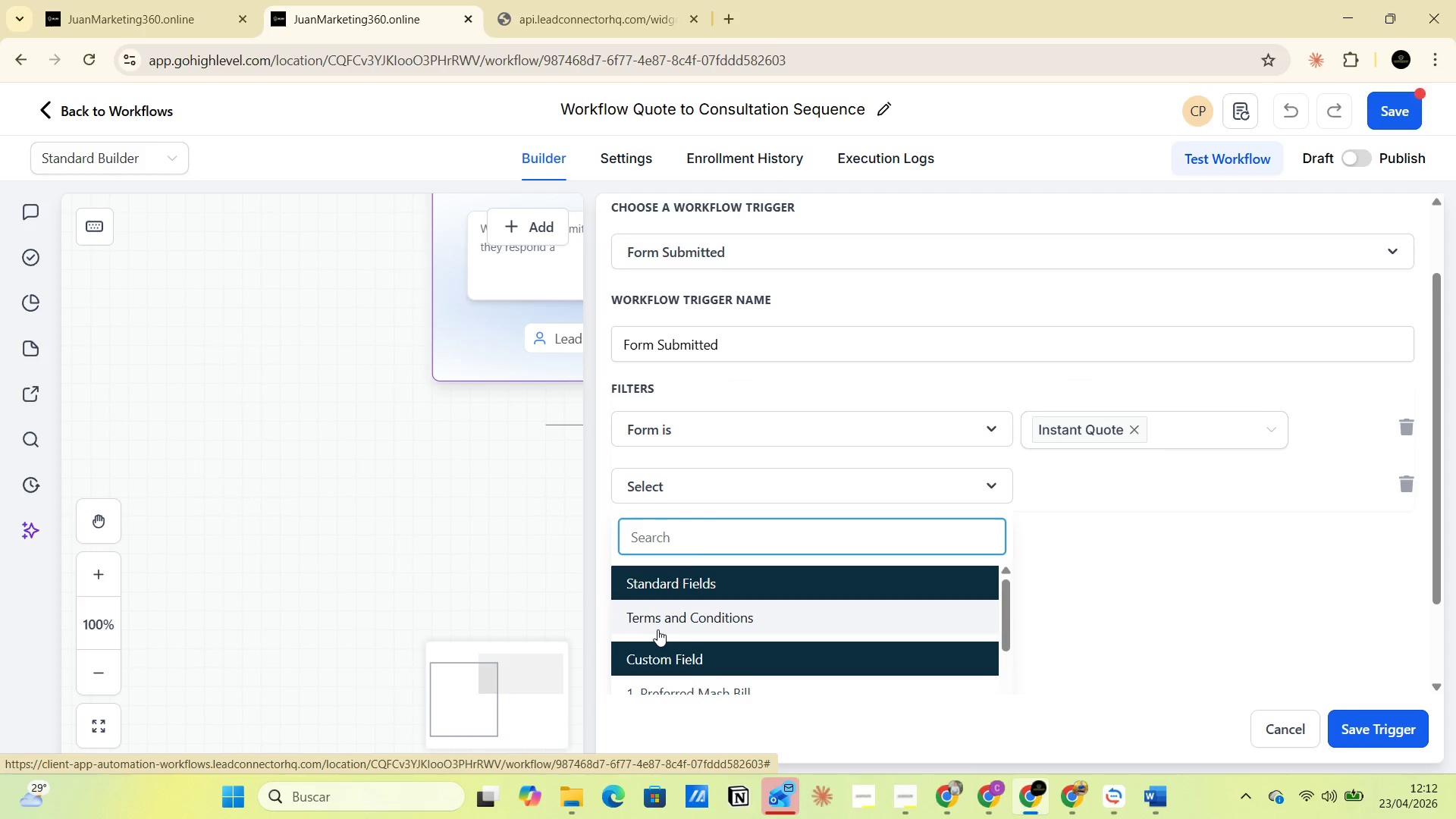 
scroll: coordinate [752, 637], scroll_direction: down, amount: 9.0
 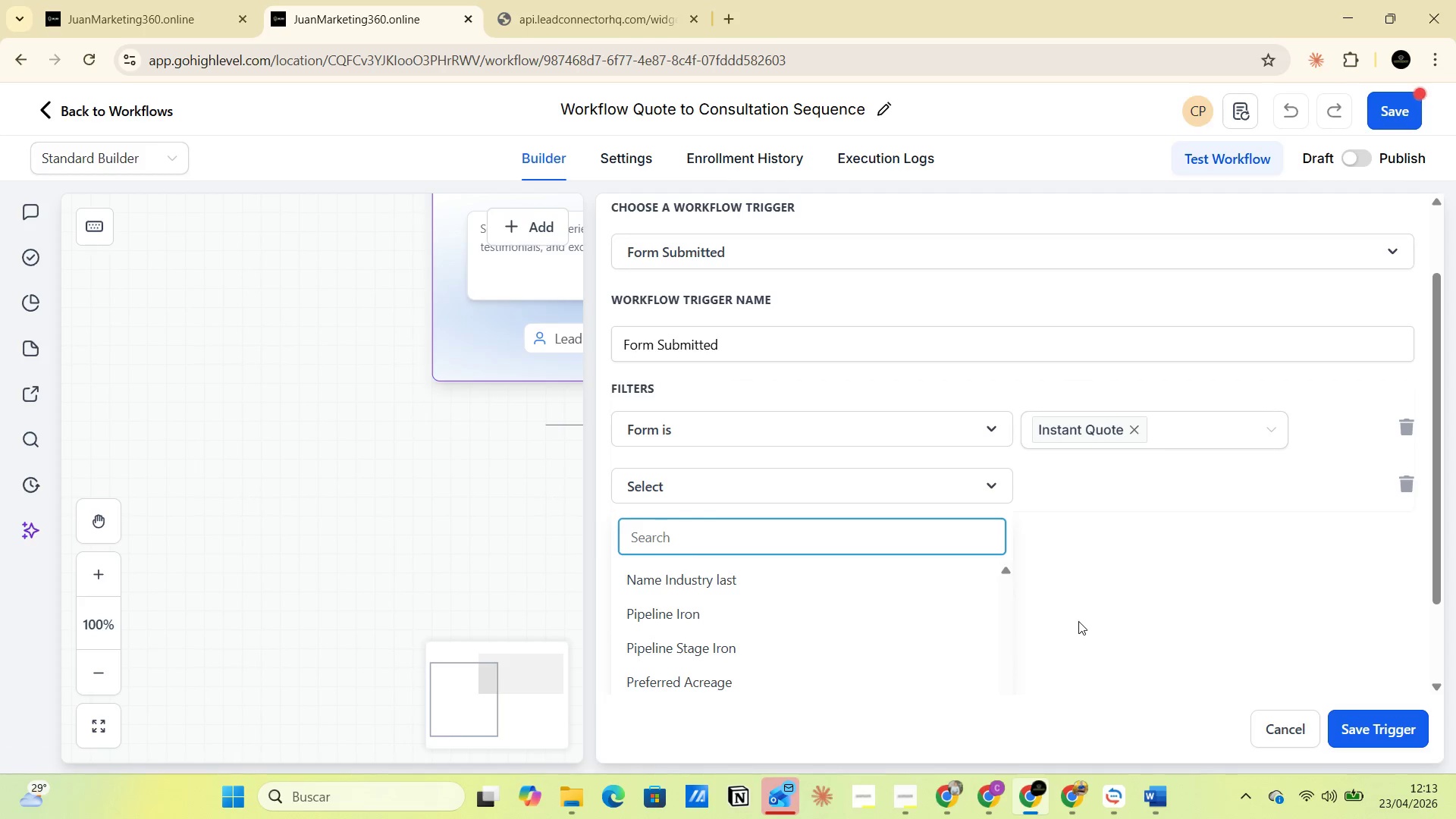 
left_click([1083, 608])
 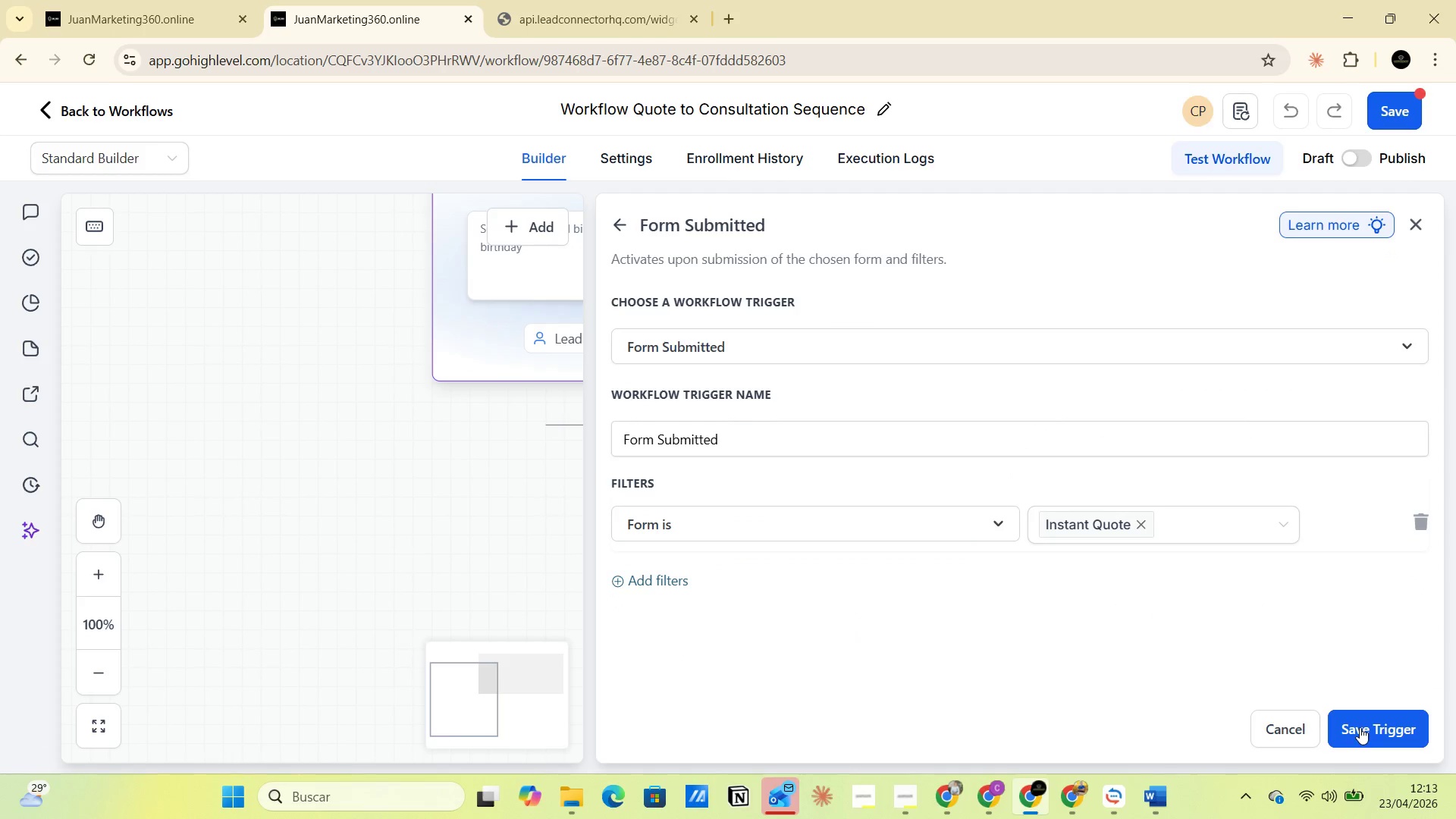 
wait(12.42)
 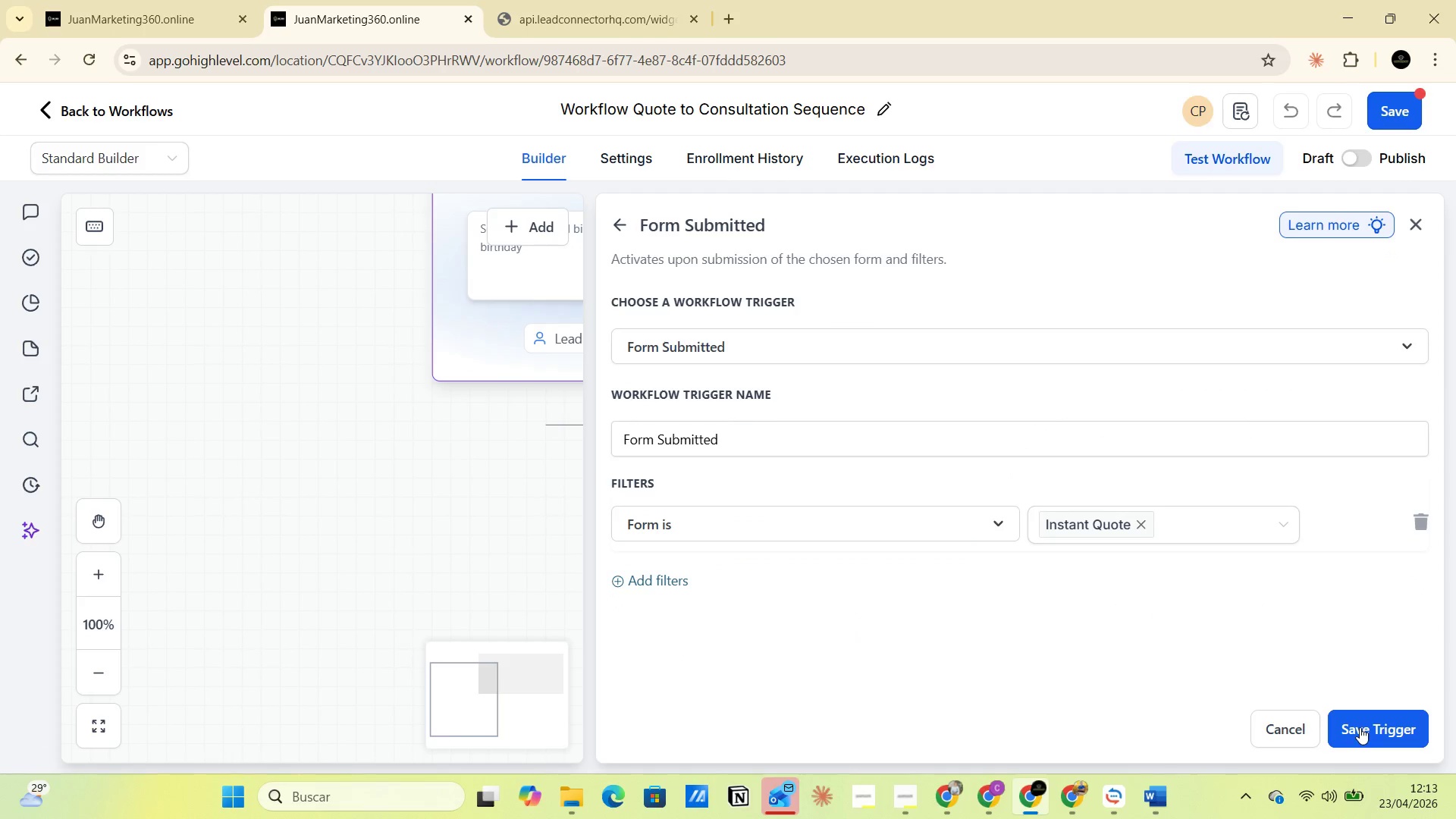 
scroll: coordinate [716, 460], scroll_direction: down, amount: 4.0
 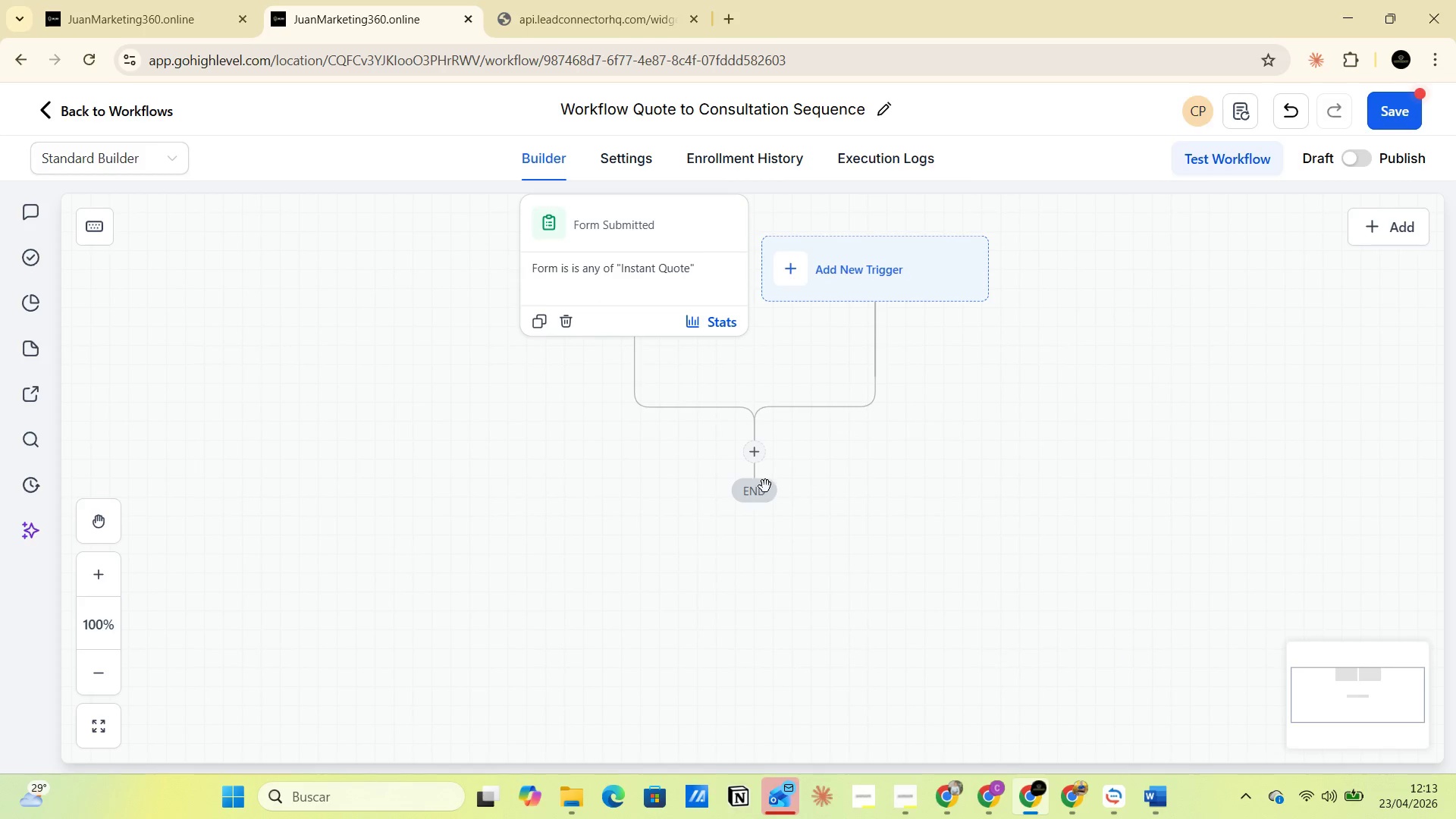 
key(Alt+Tab)
 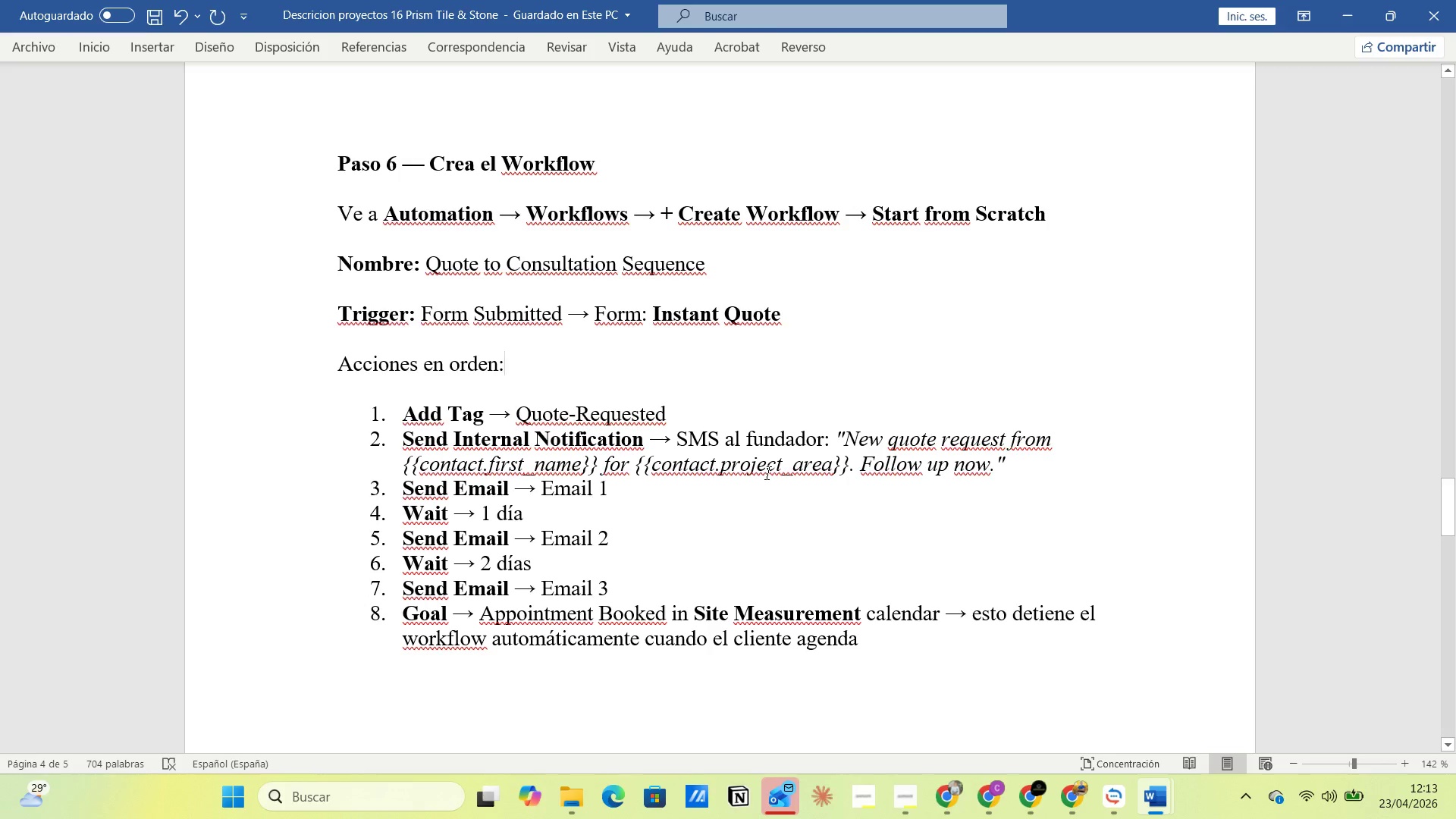 
wait(9.14)
 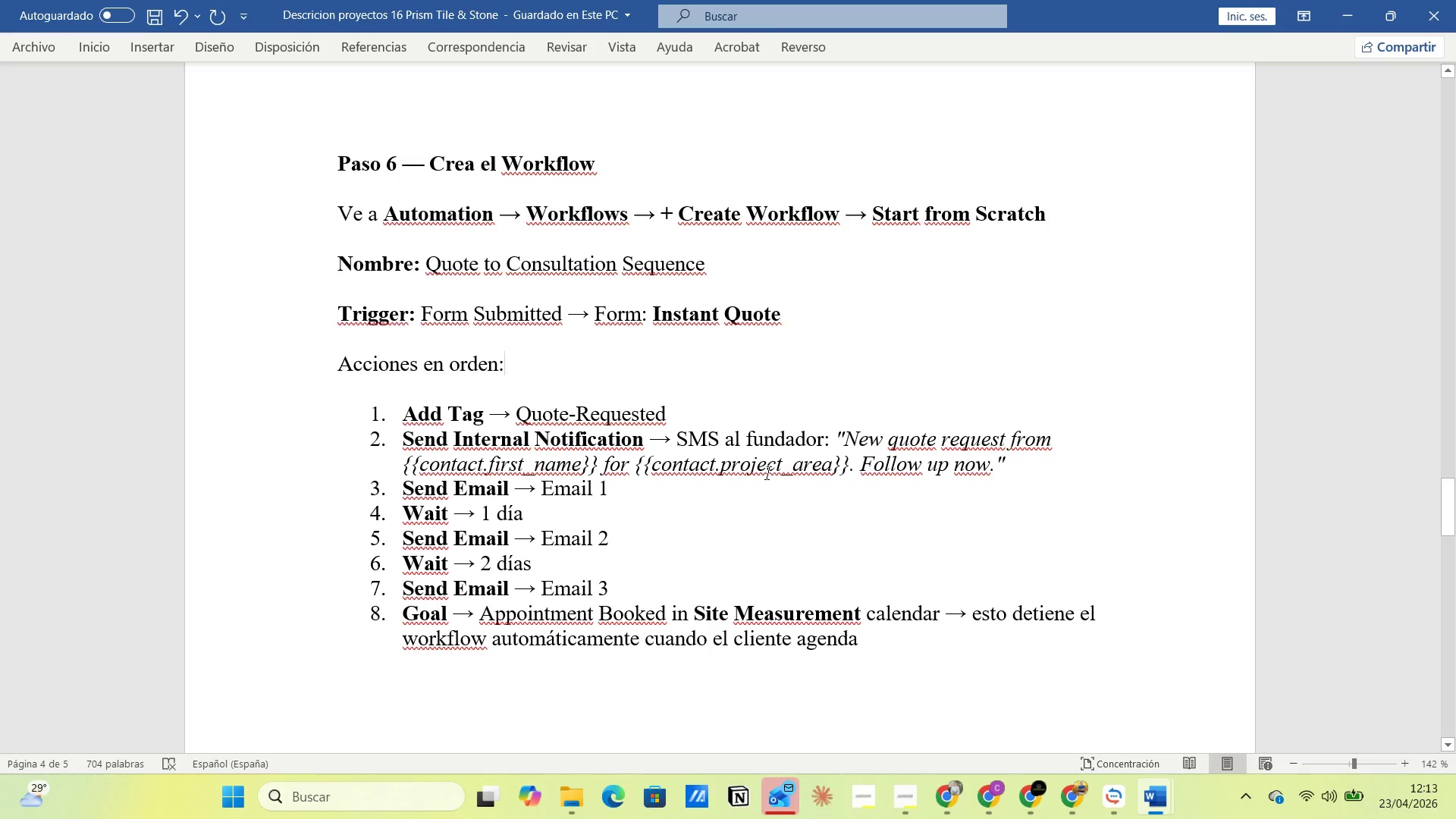 
key(Alt+AltLeft)
 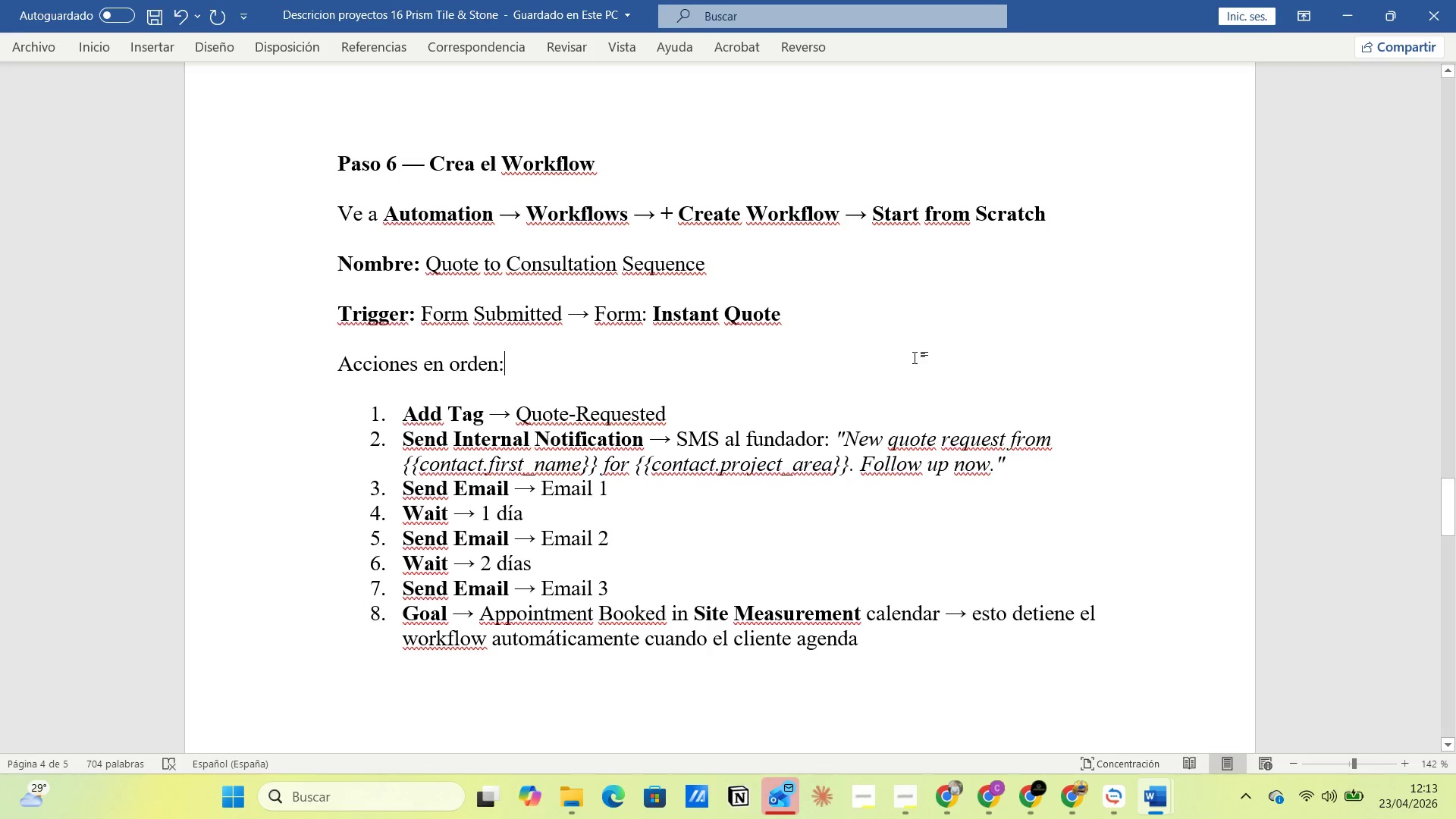 
key(Alt+Tab)
 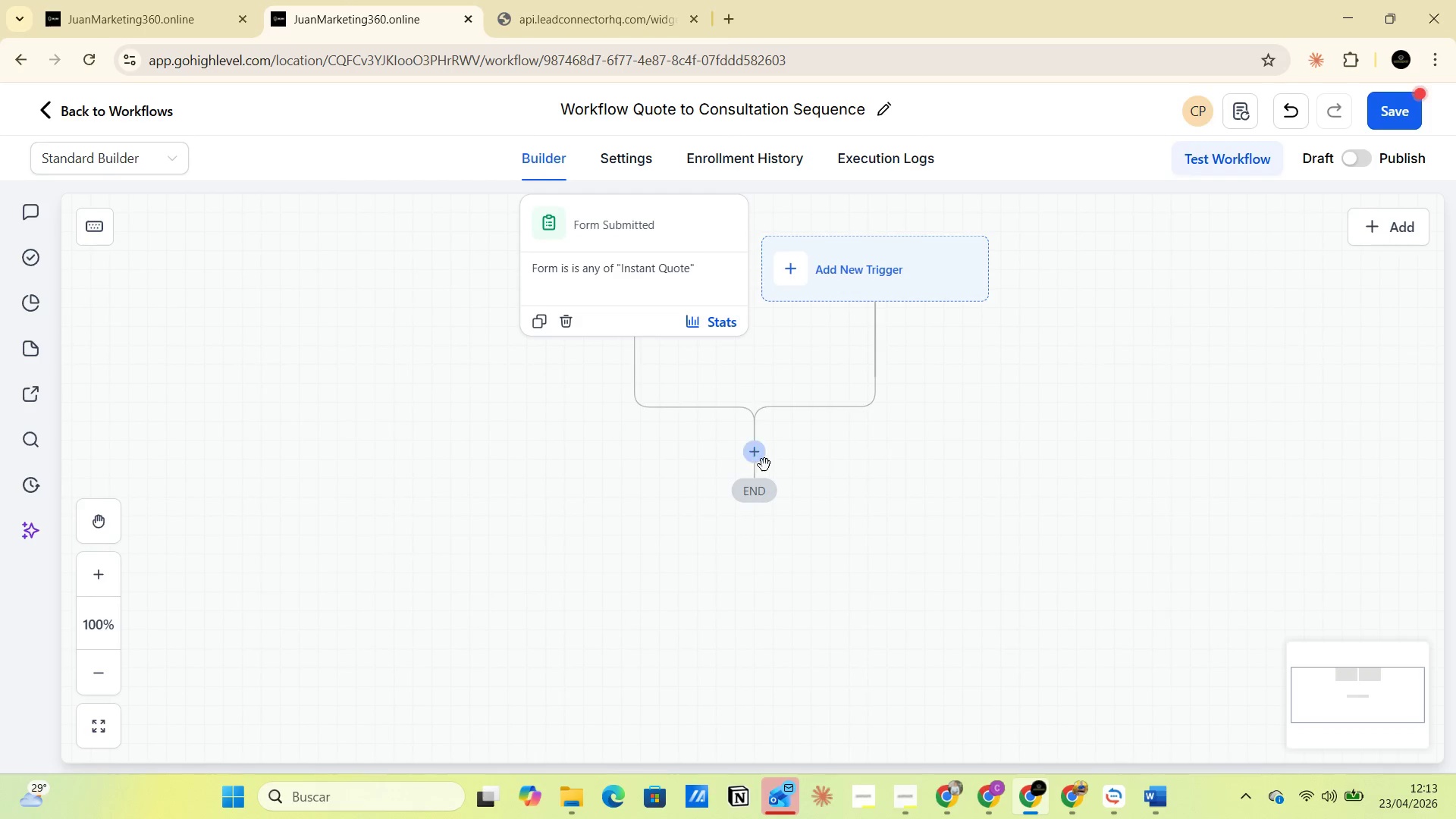 
left_click([756, 457])
 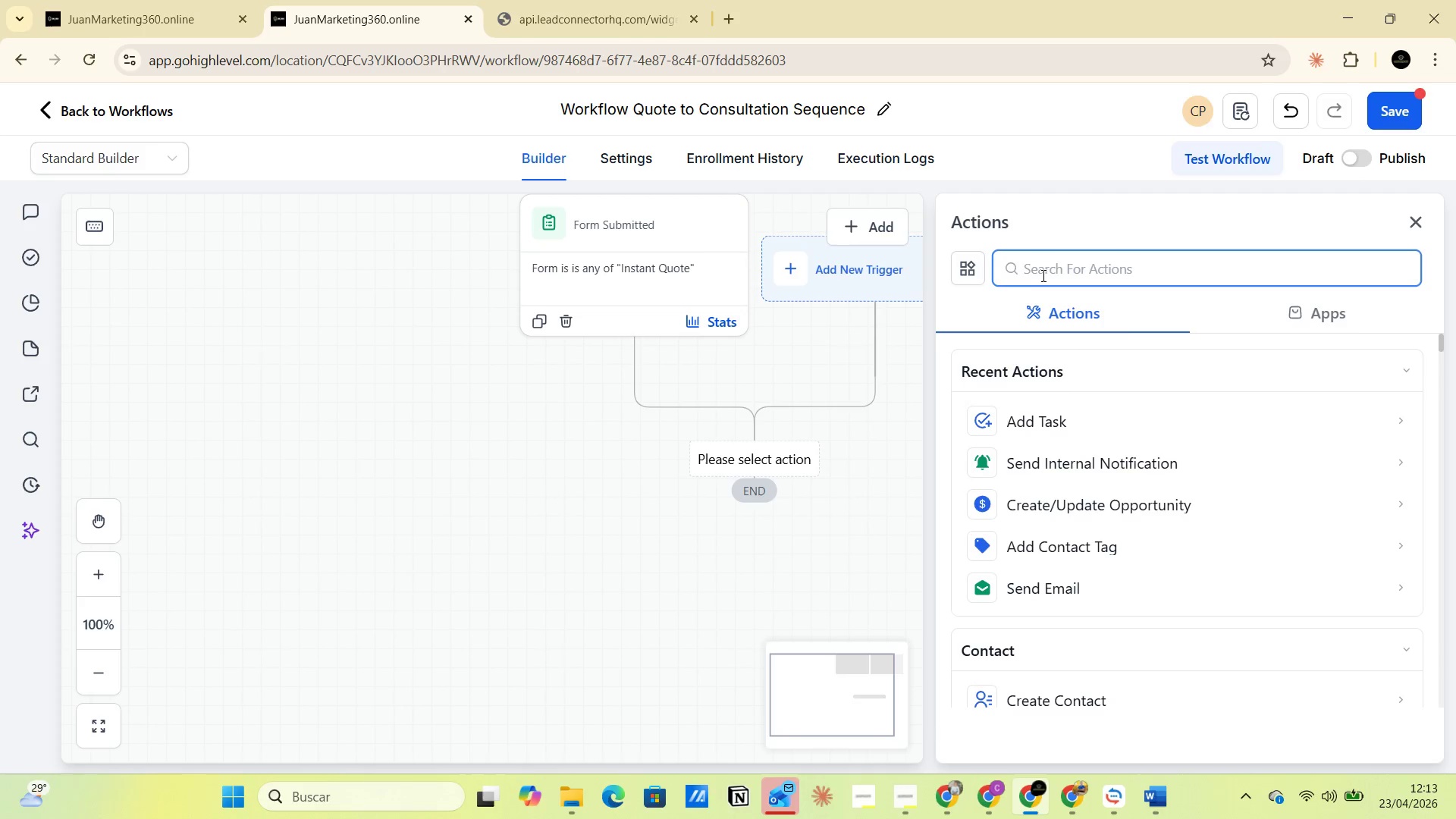 
type(tag)
 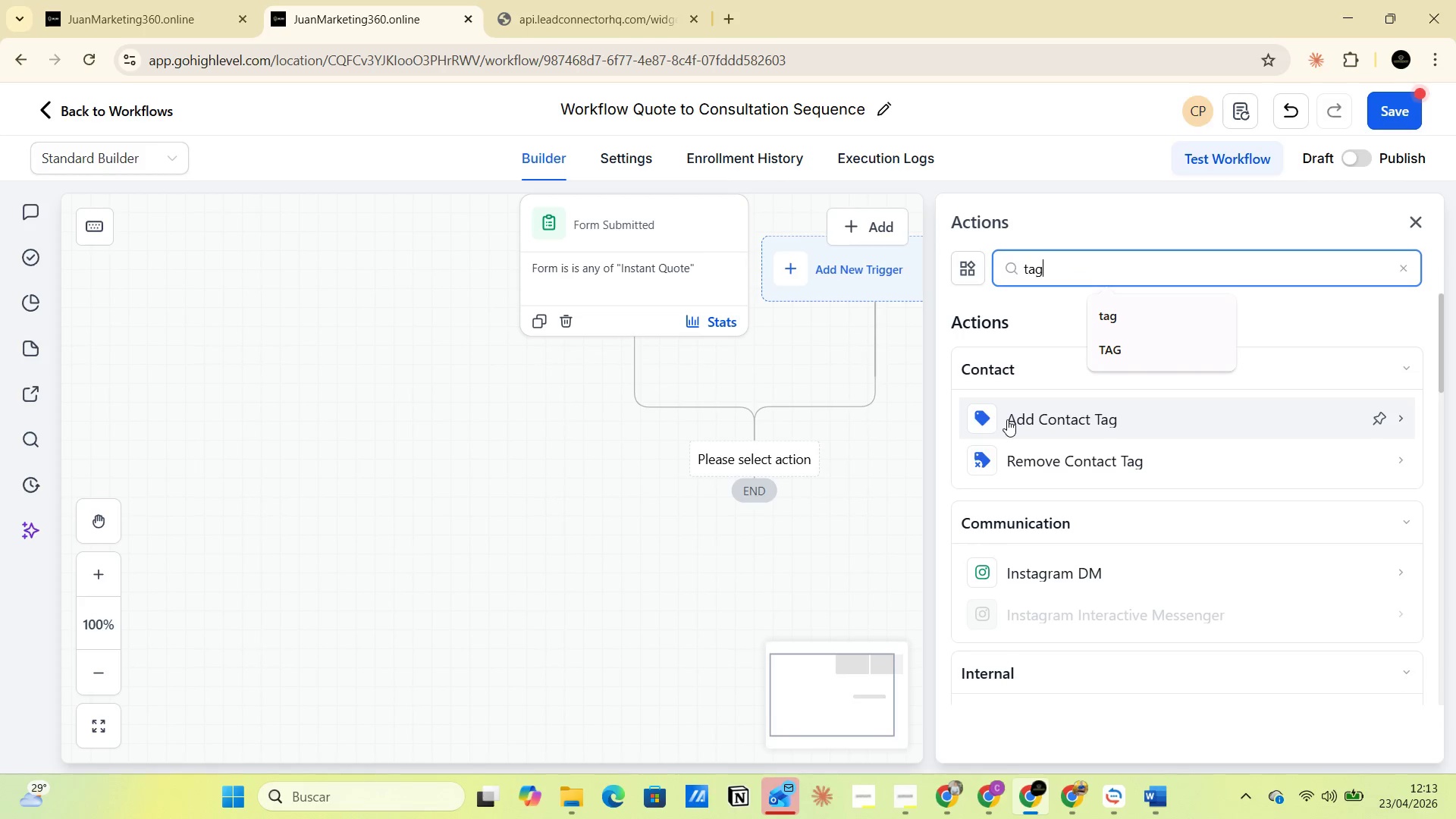 
wait(6.16)
 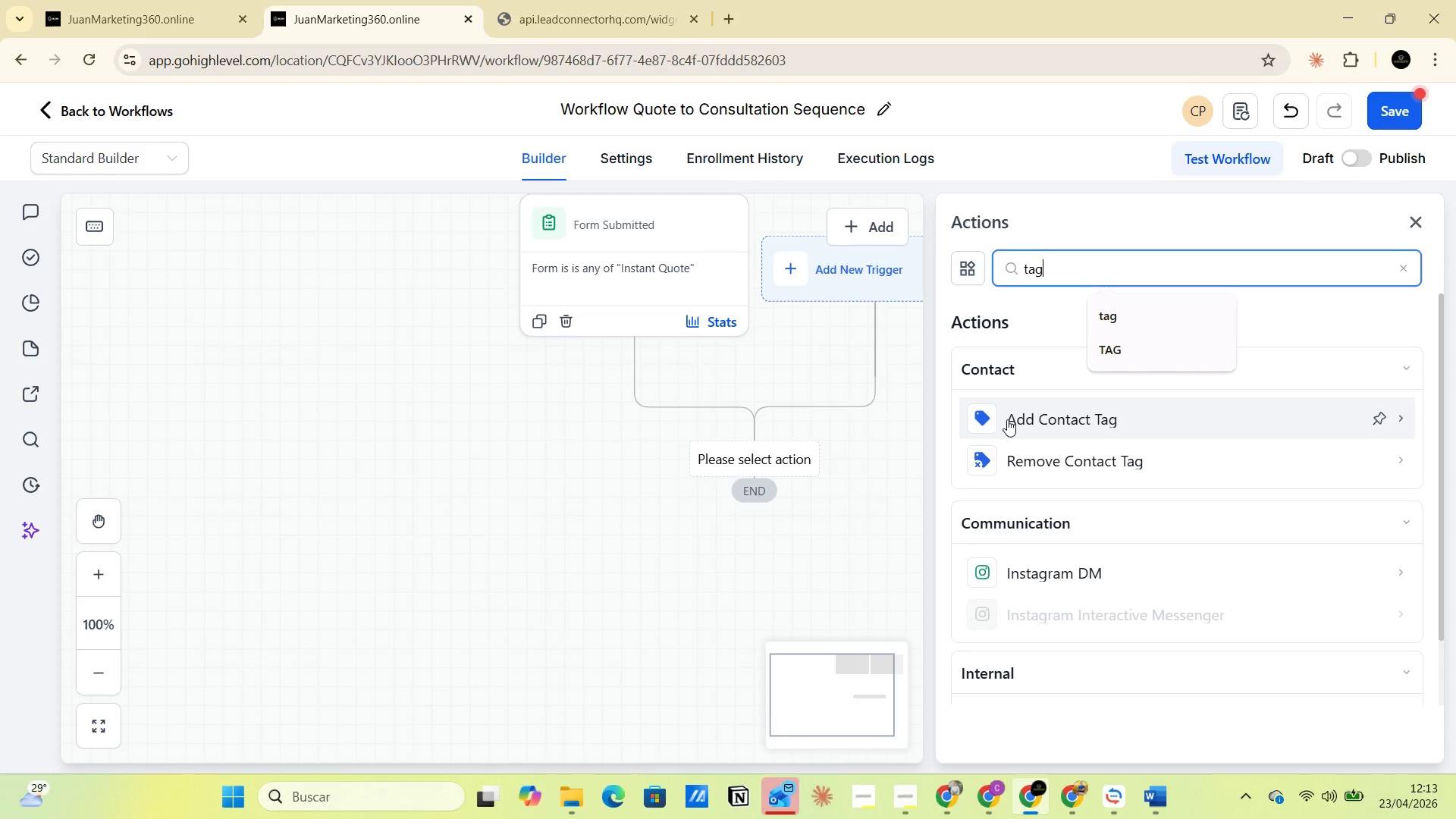 
left_click([1007, 419])
 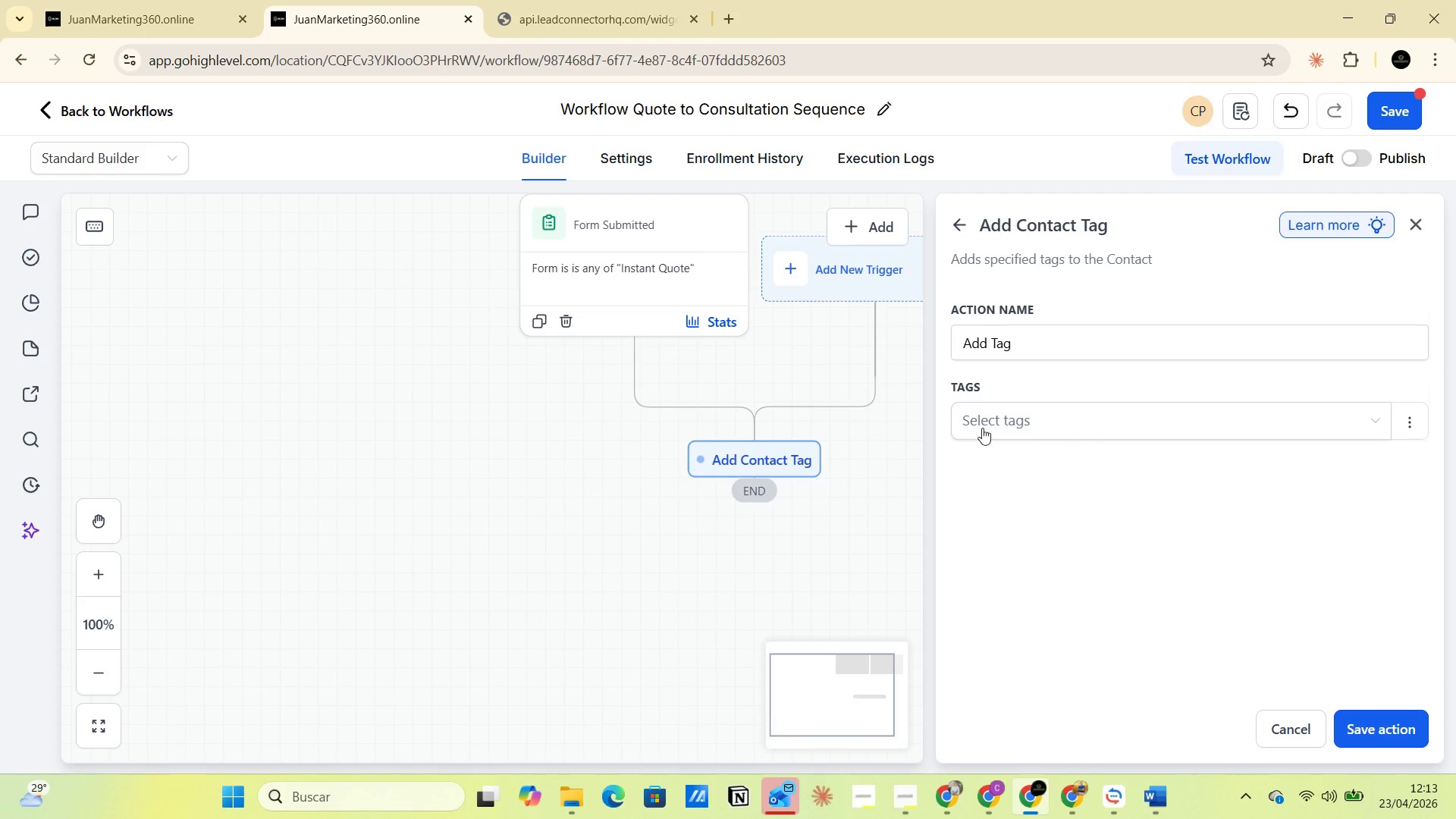 
left_click([992, 424])
 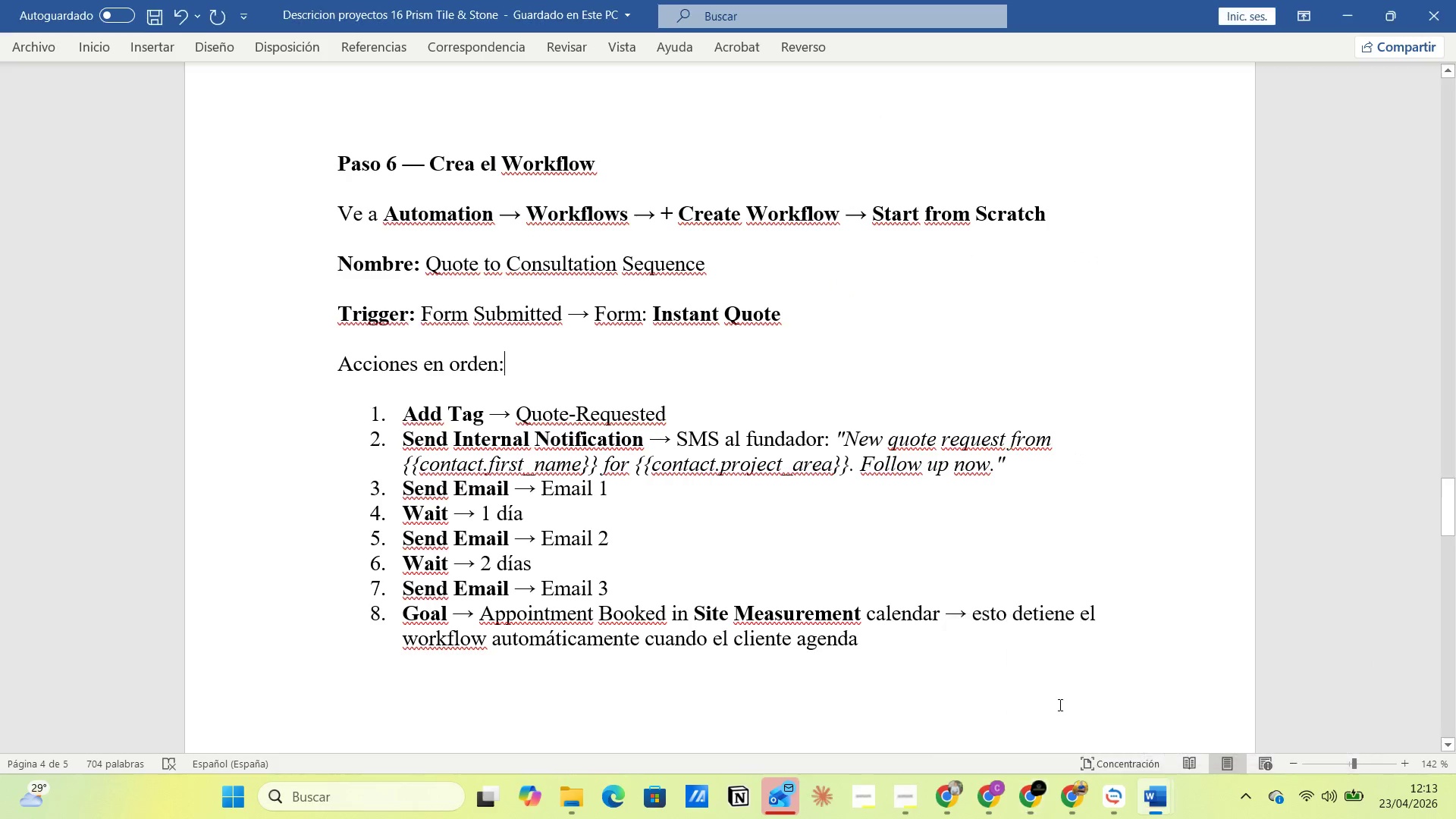 
wait(7.05)
 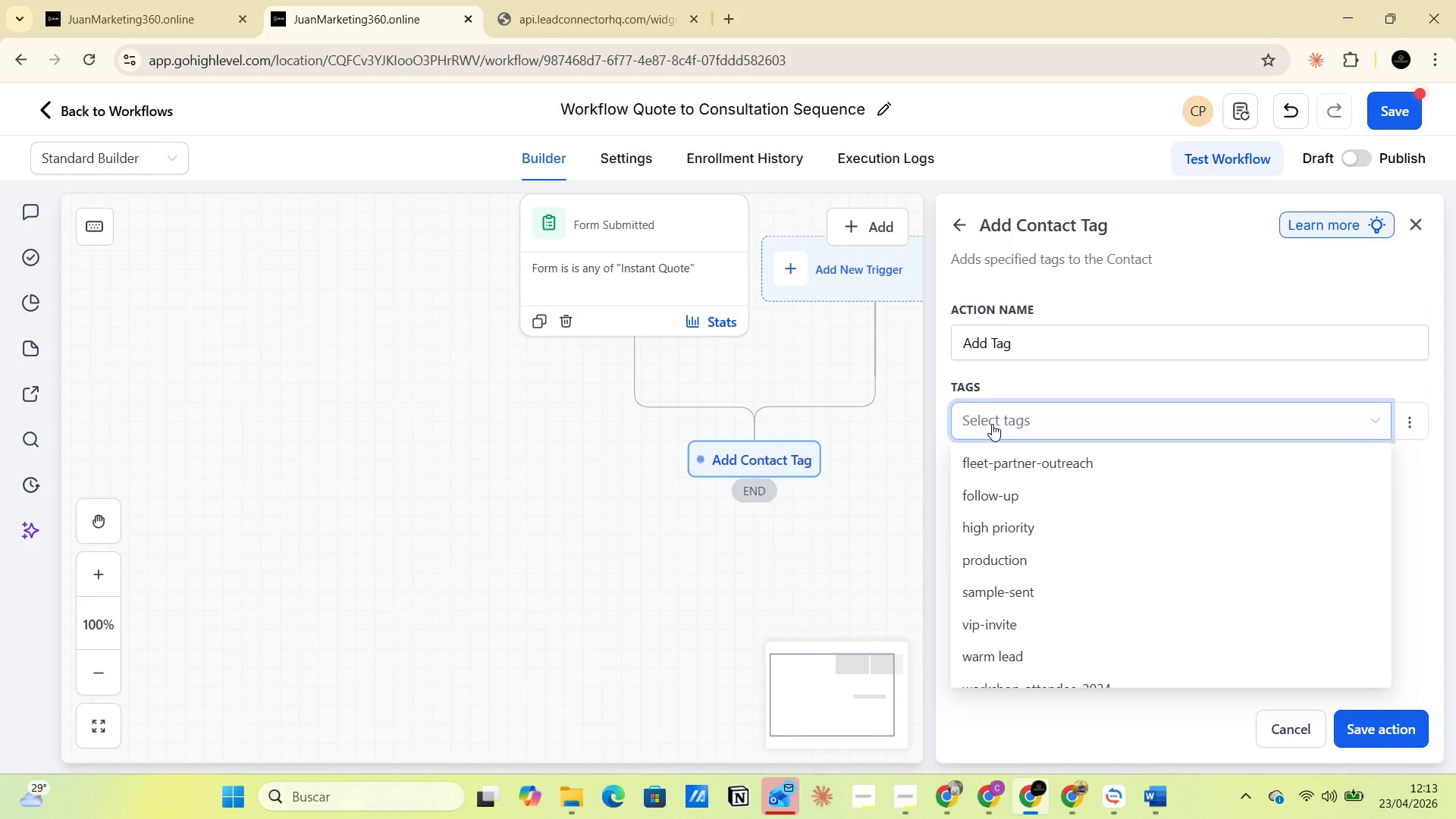 
left_click_drag(start_coordinate=[516, 409], to_coordinate=[672, 409])
 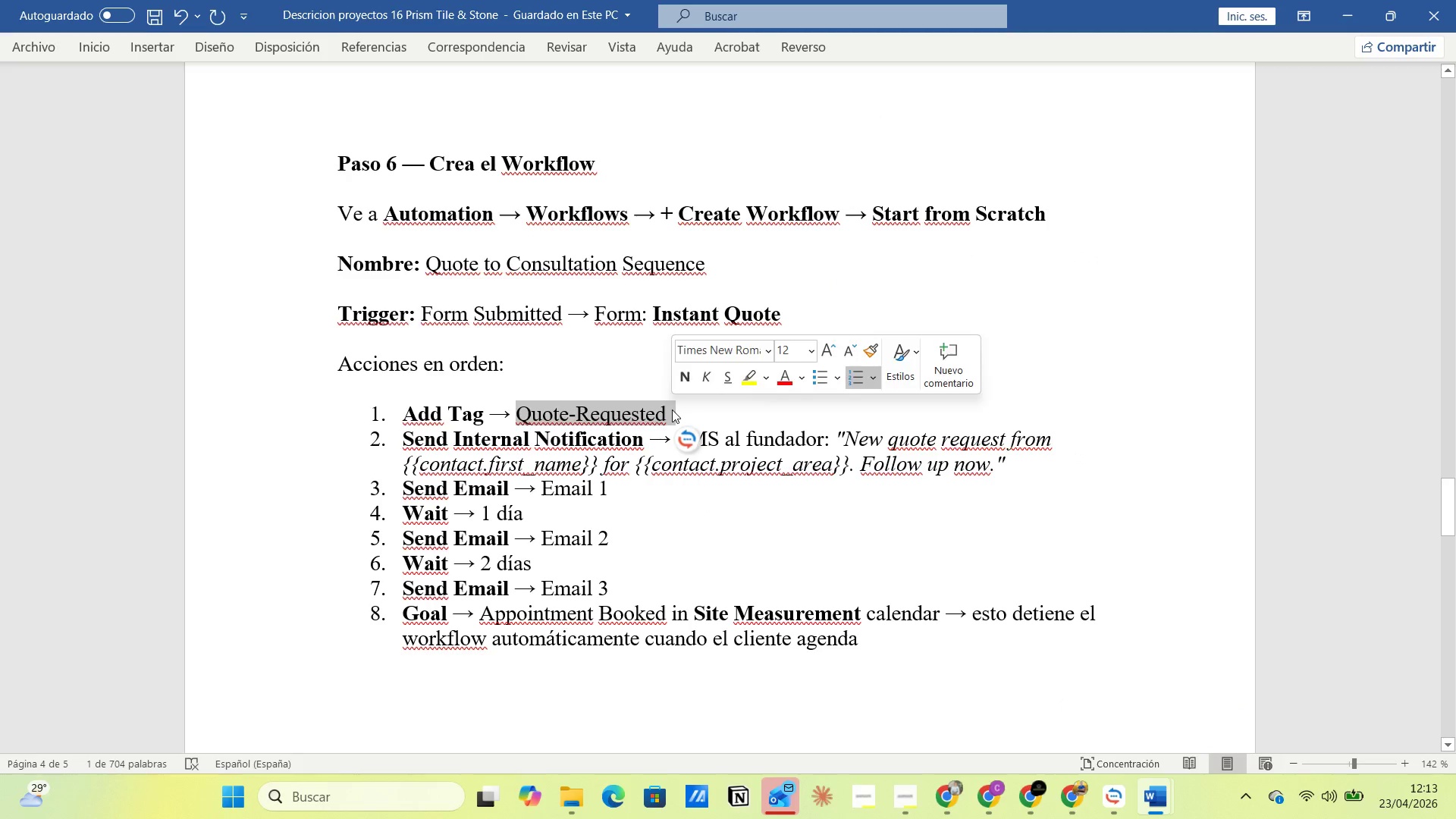 
key(Control+C)
 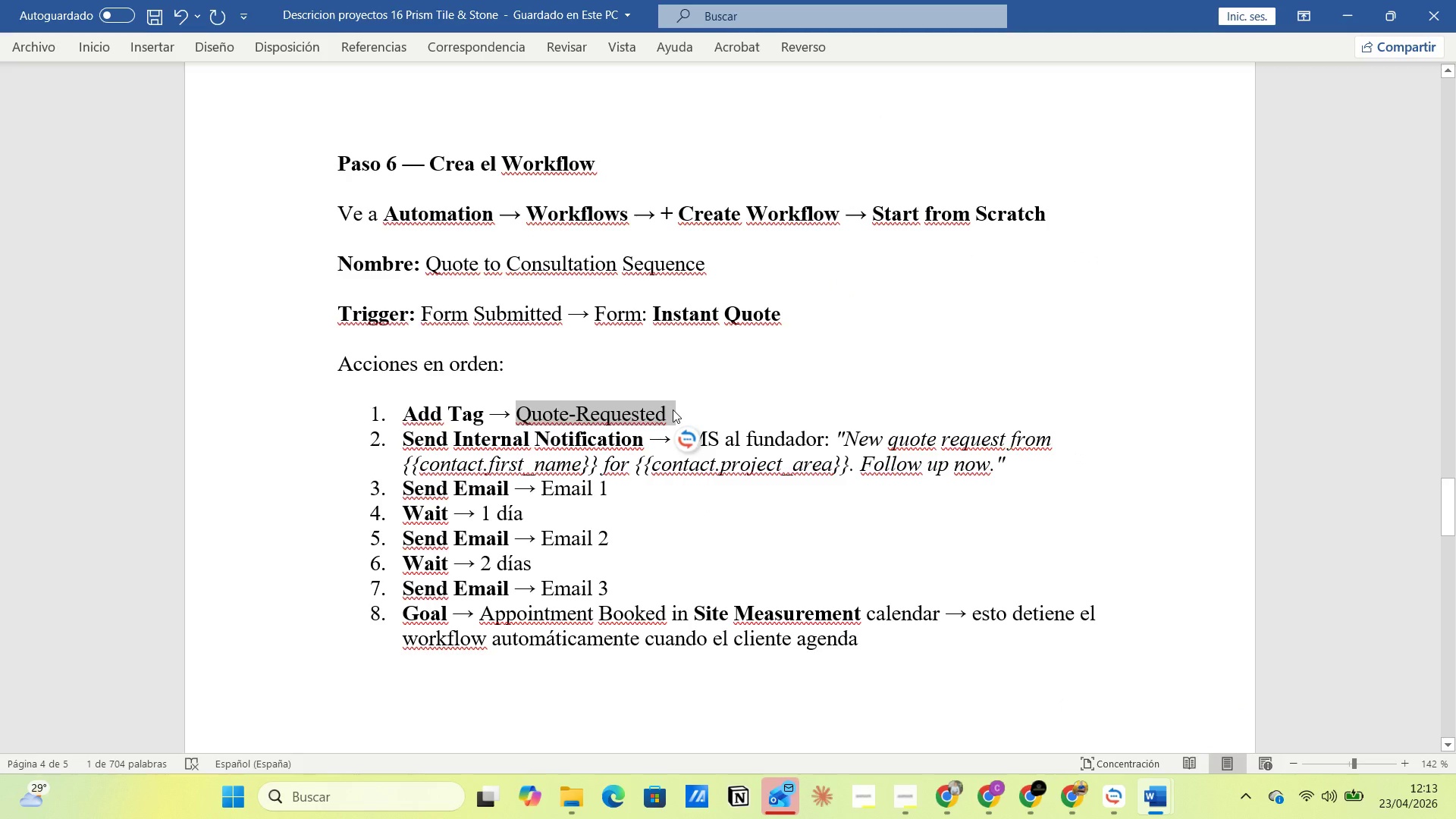 
key(Alt+AltLeft)
 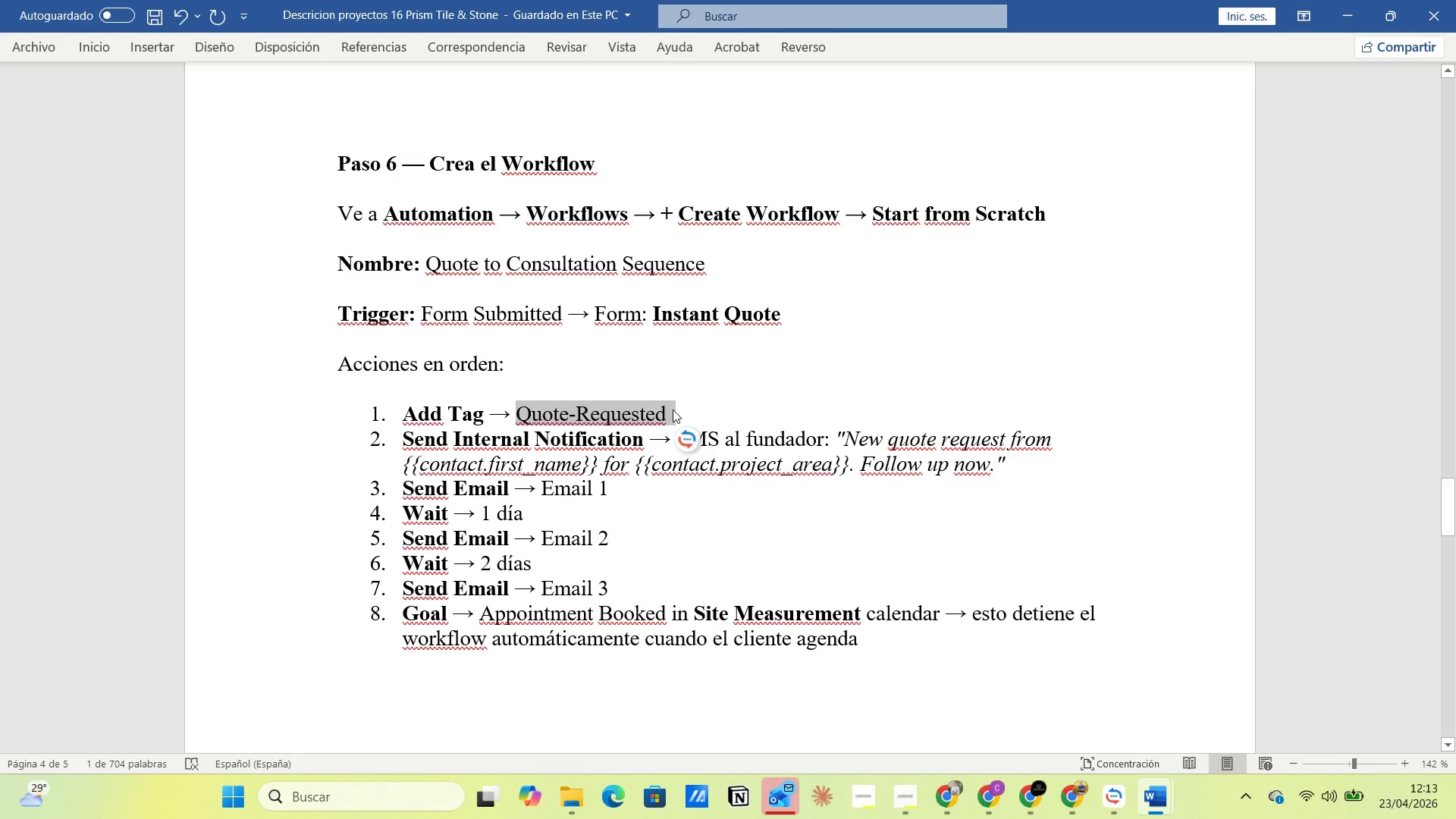 
key(Alt+Tab)
 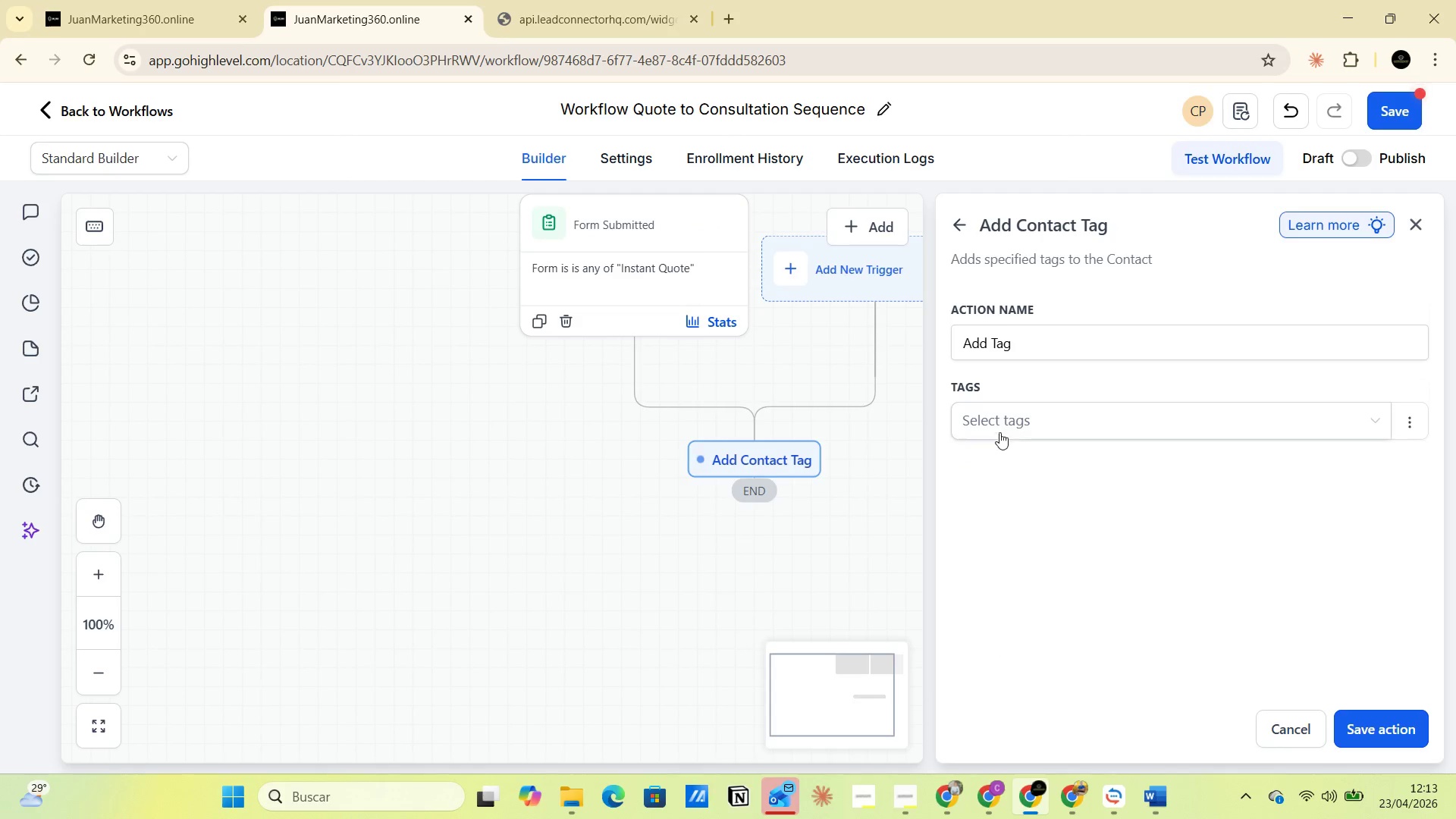 
left_click([996, 414])
 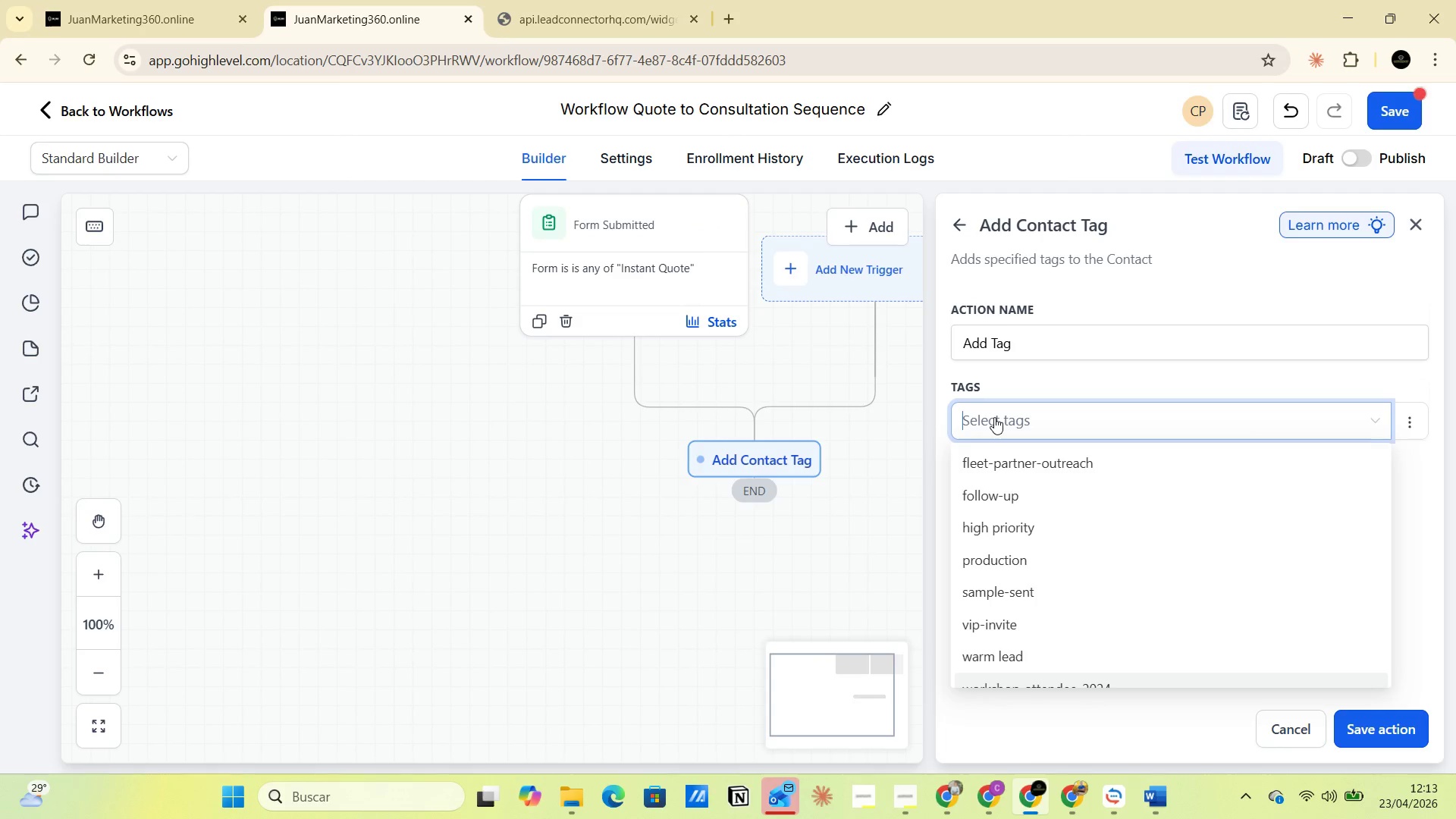 
key(Control+V)
 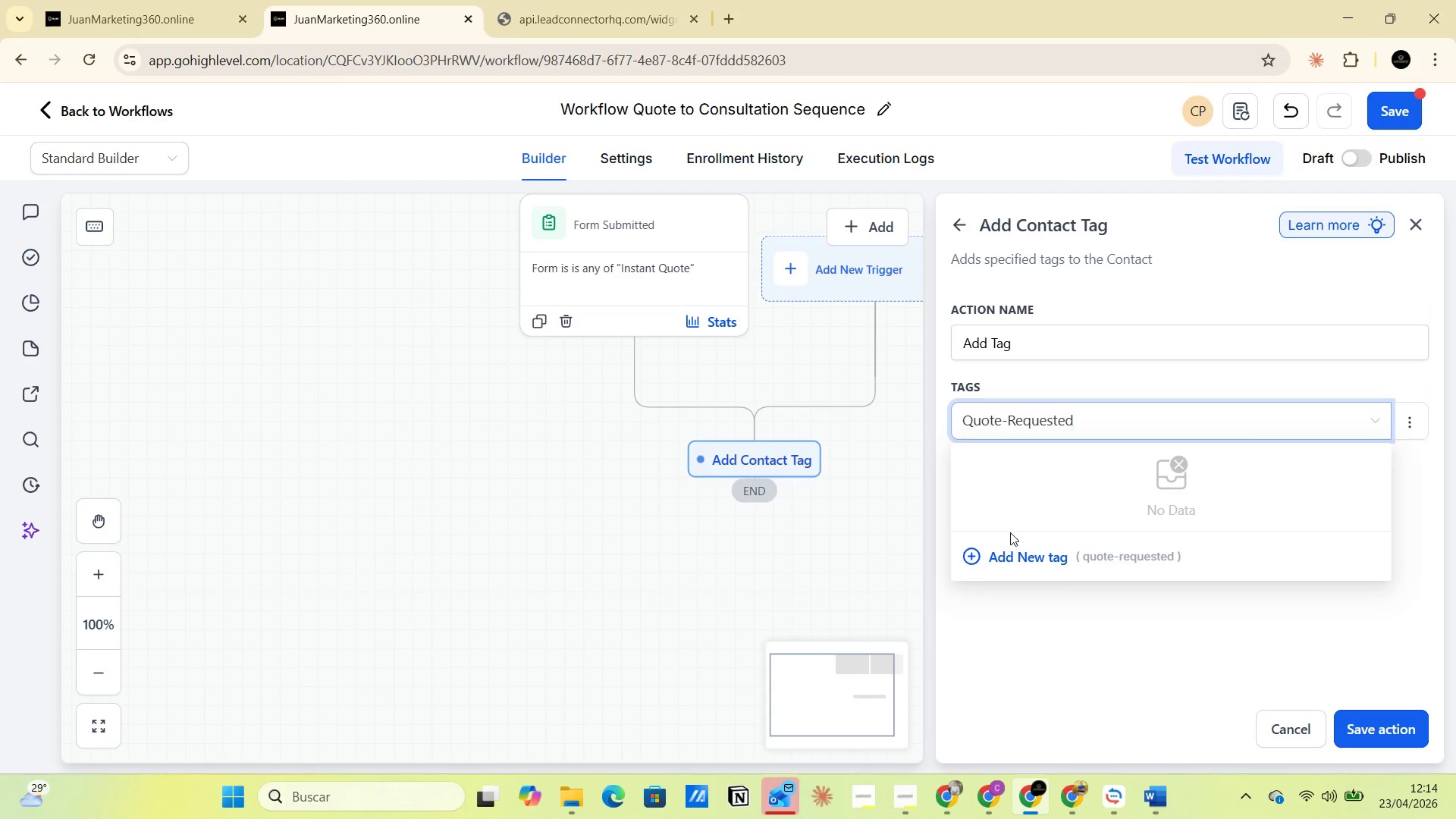 
left_click([1021, 560])
 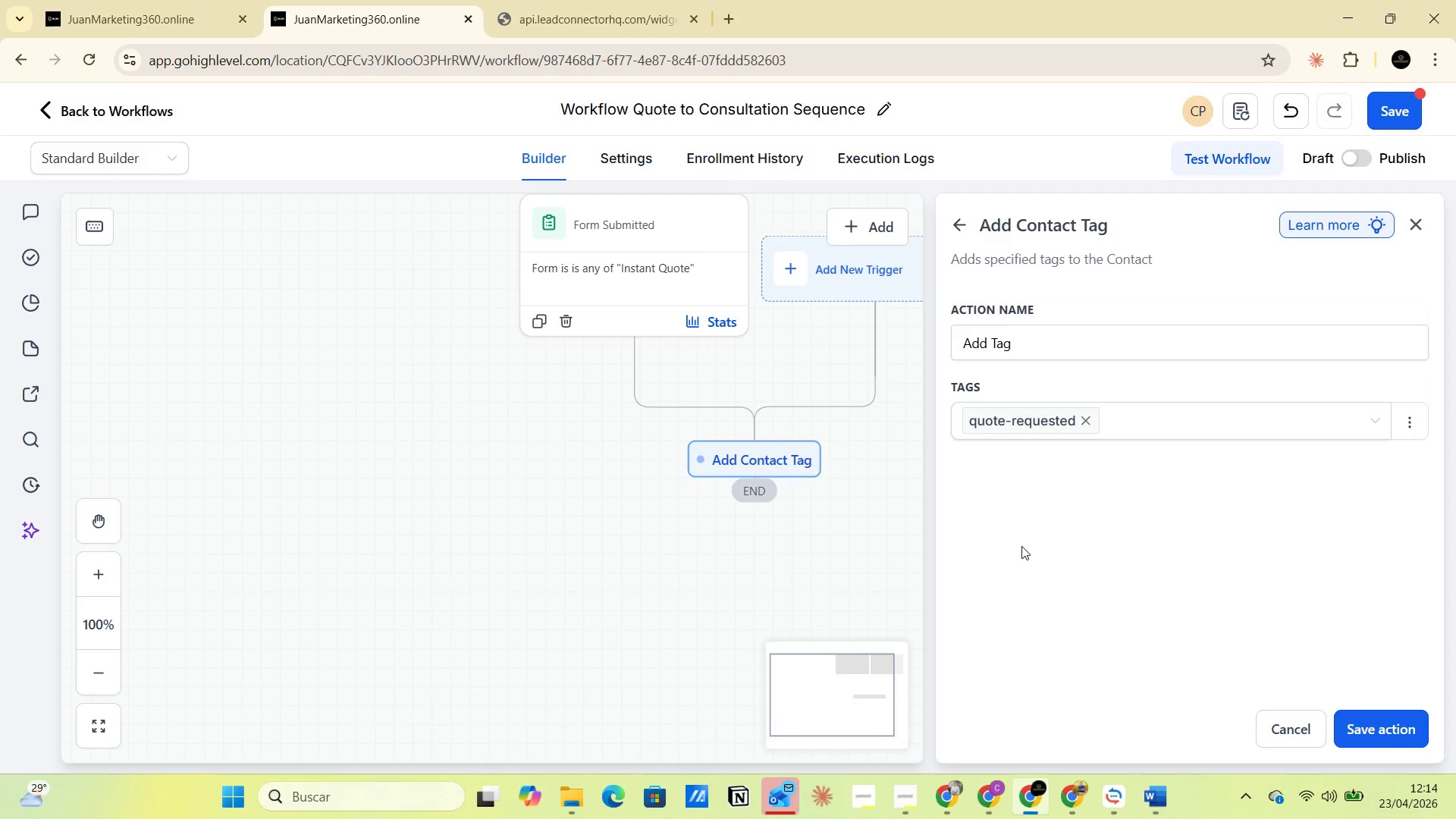 
wait(9.74)
 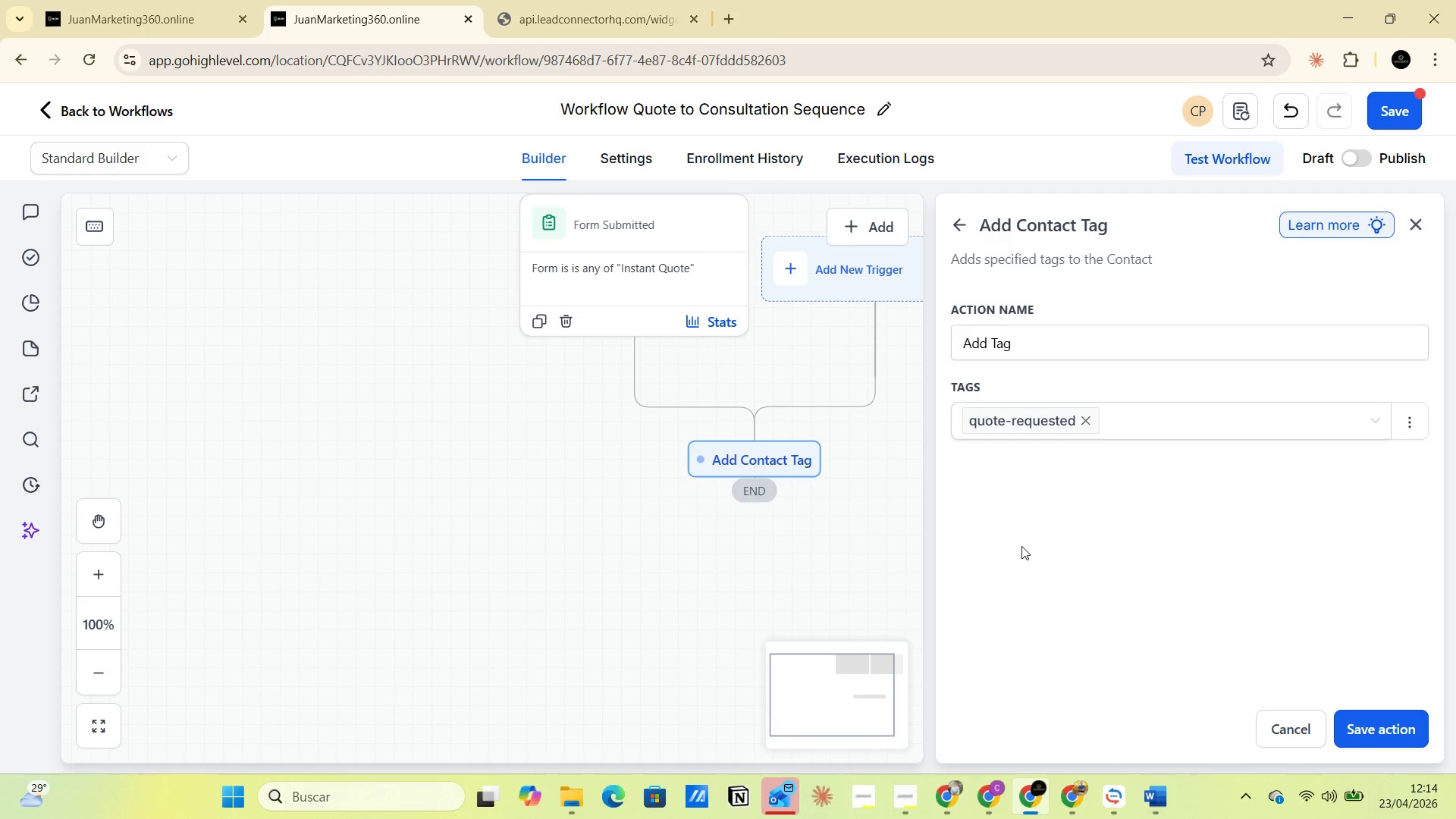 
key(Alt+AltLeft)
 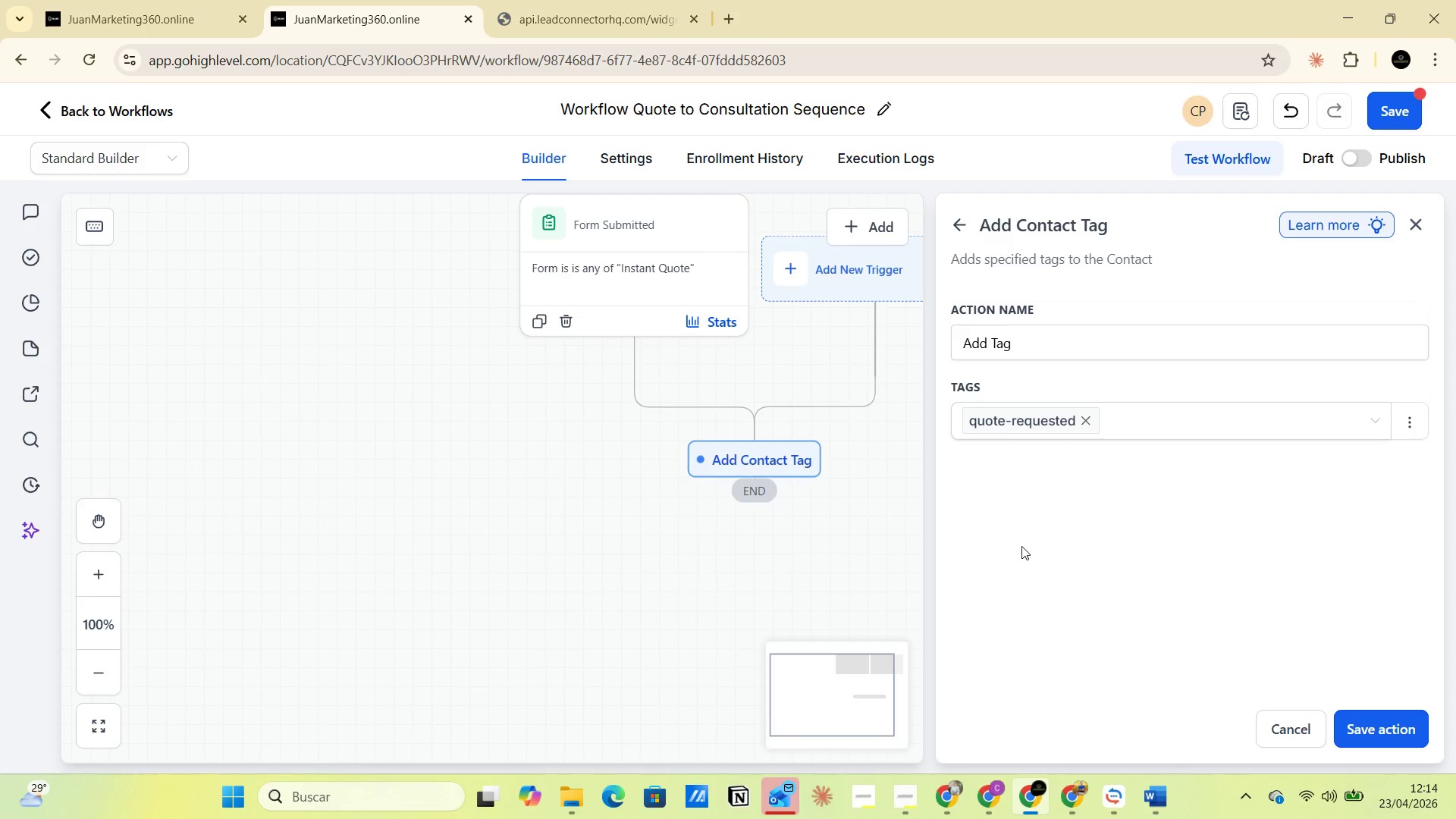 
key(Alt+Tab)
 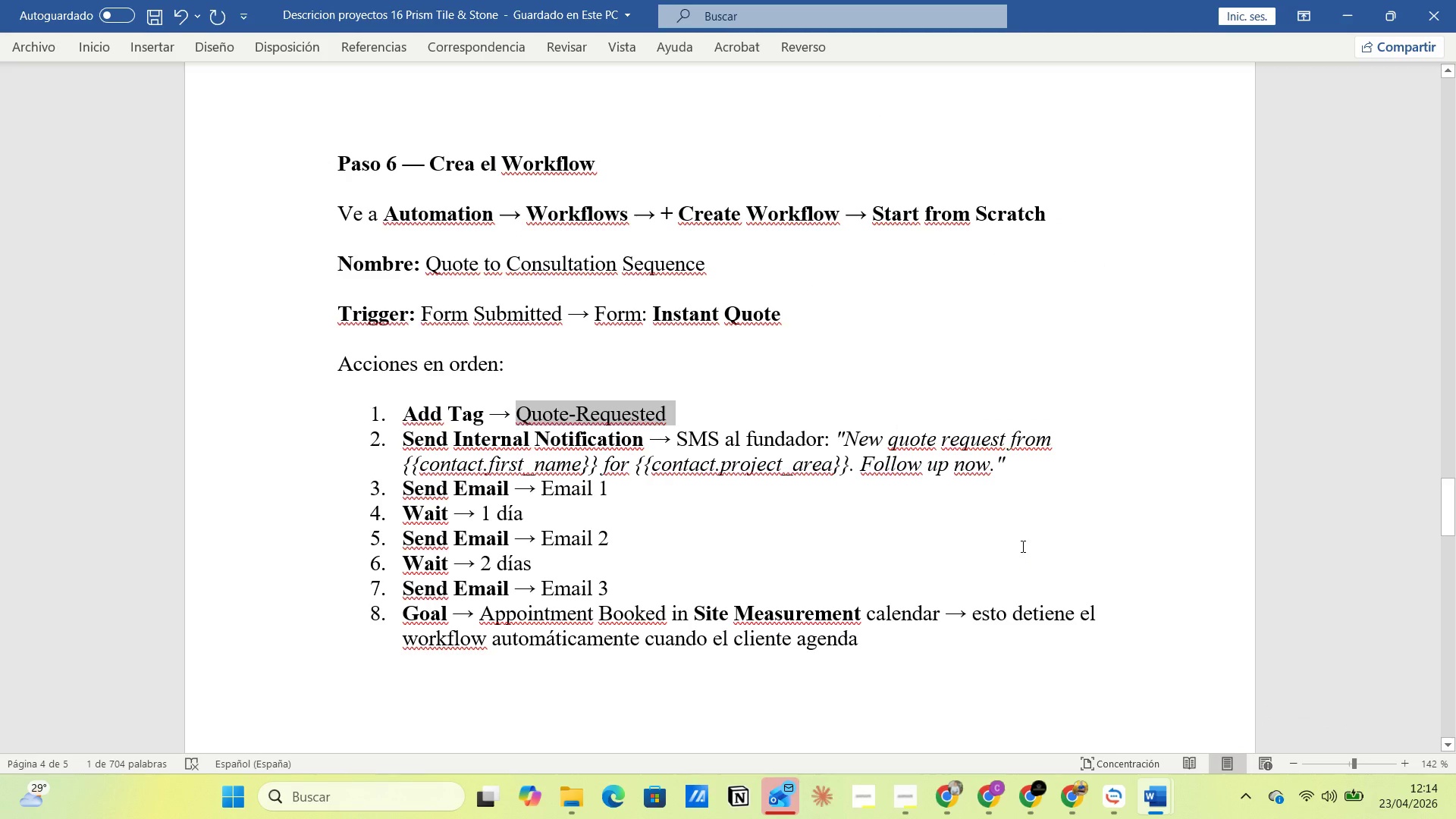 
key(Alt+AltLeft)
 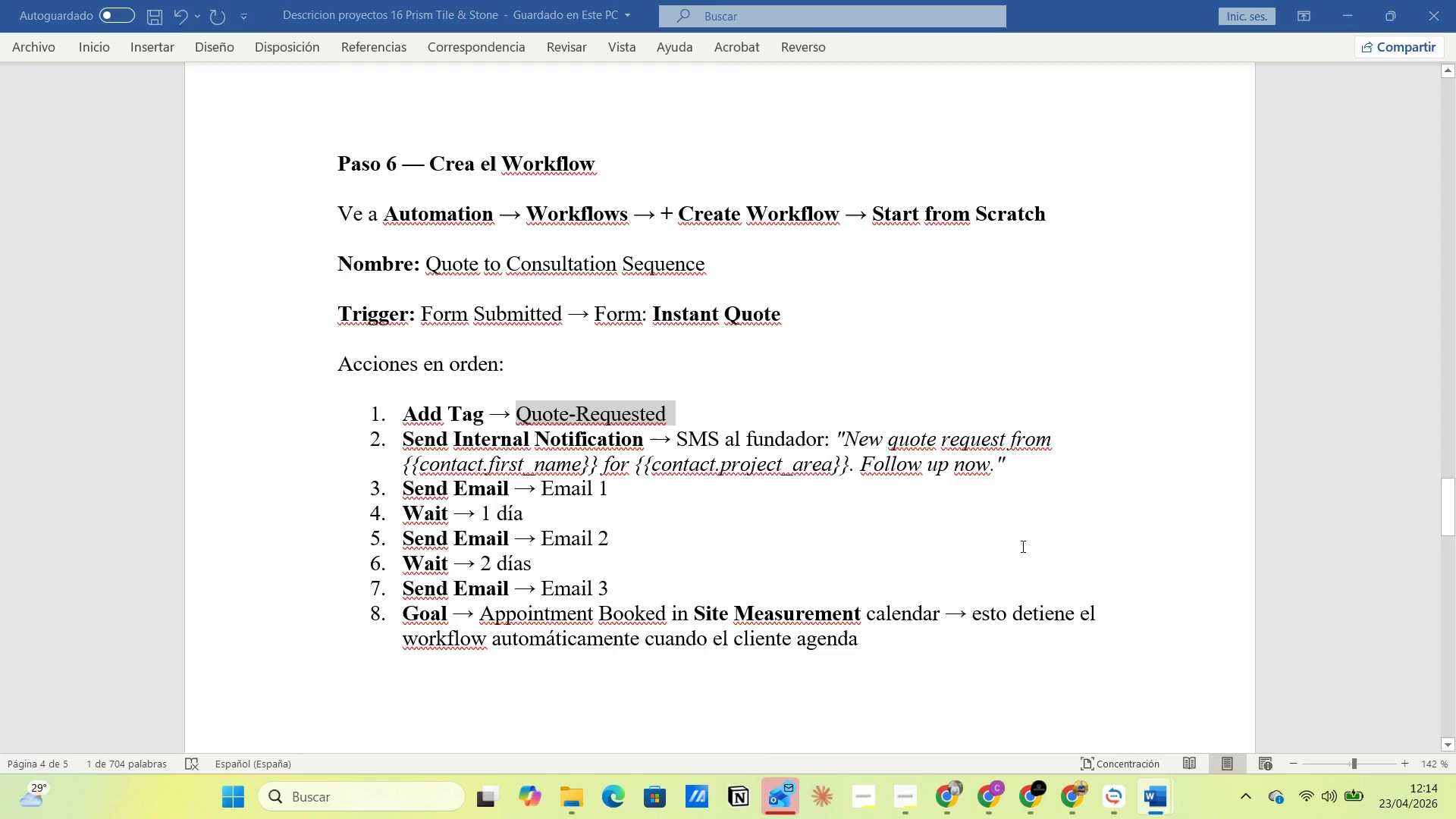 
key(Alt+Tab)
 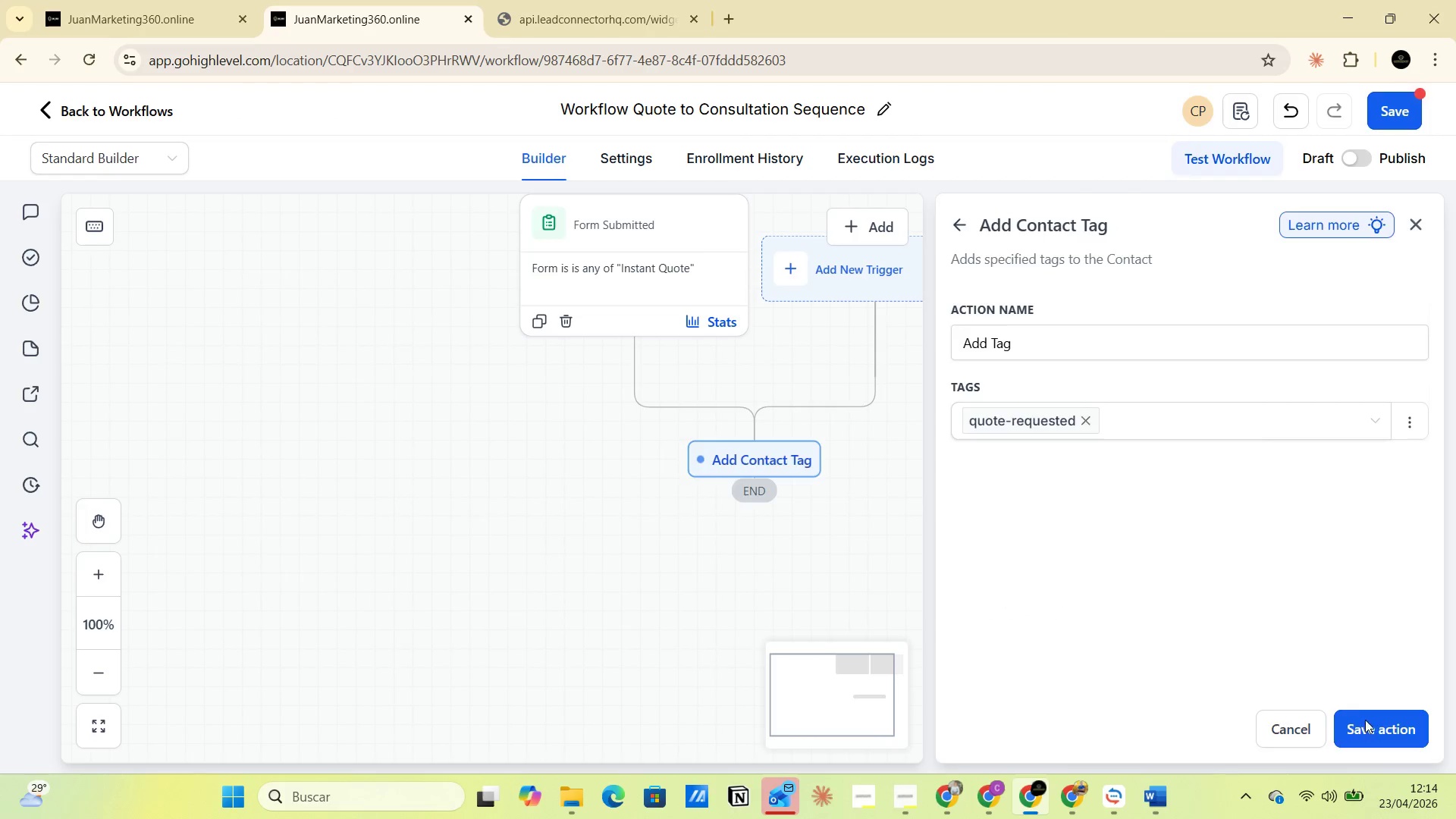 
wait(8.84)
 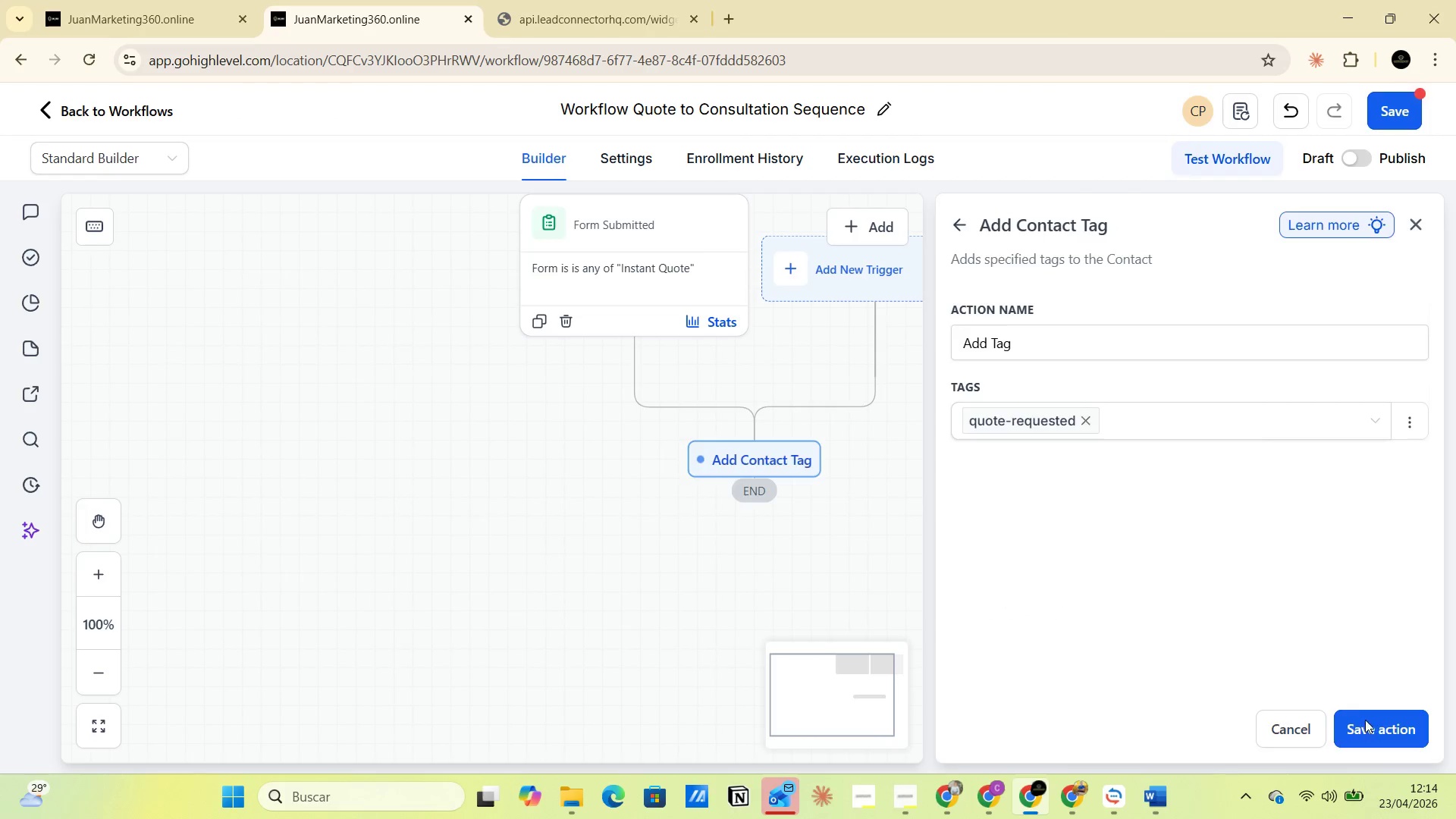 
left_click([1150, 798])
 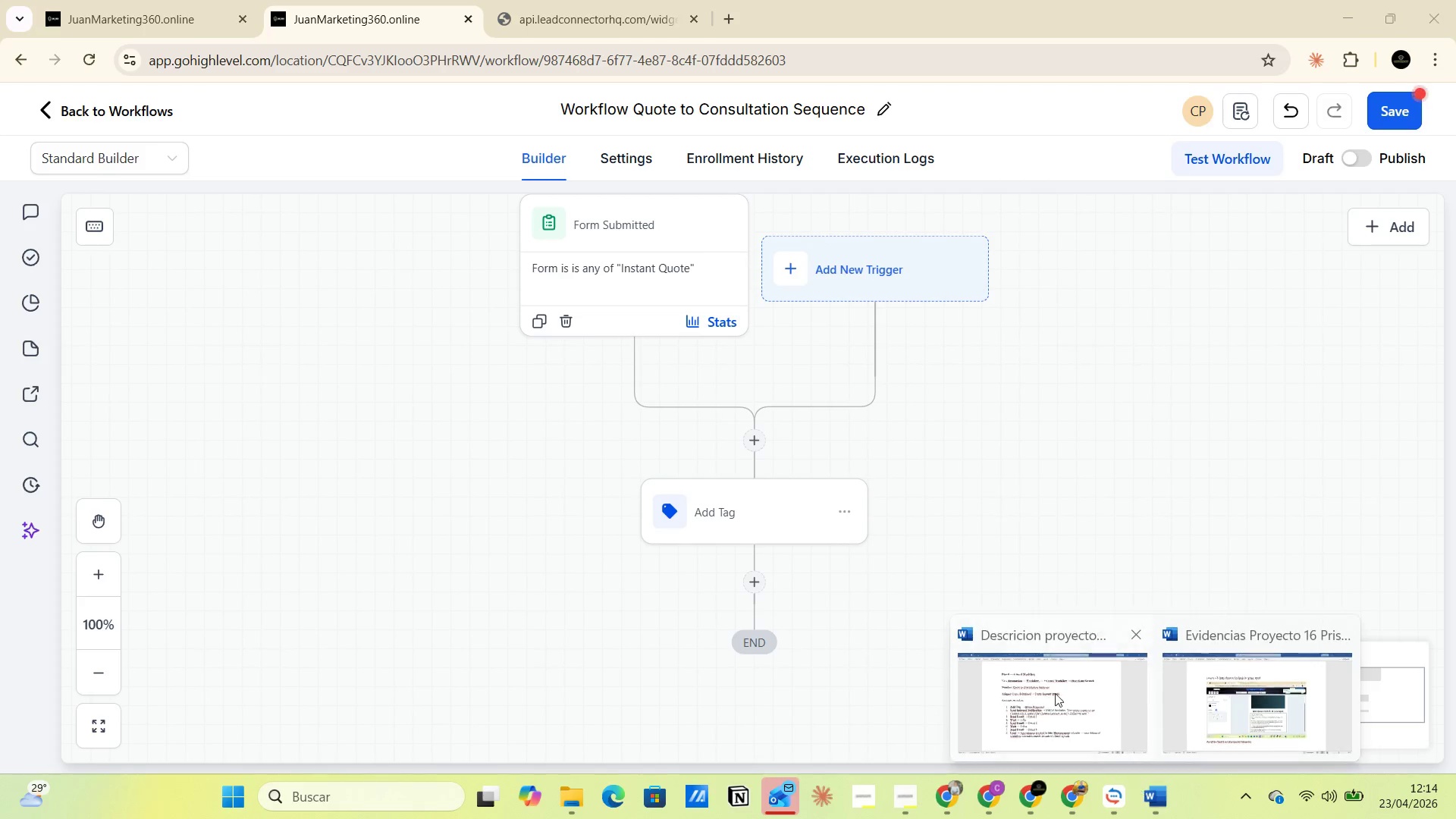 
left_click([1043, 677])
 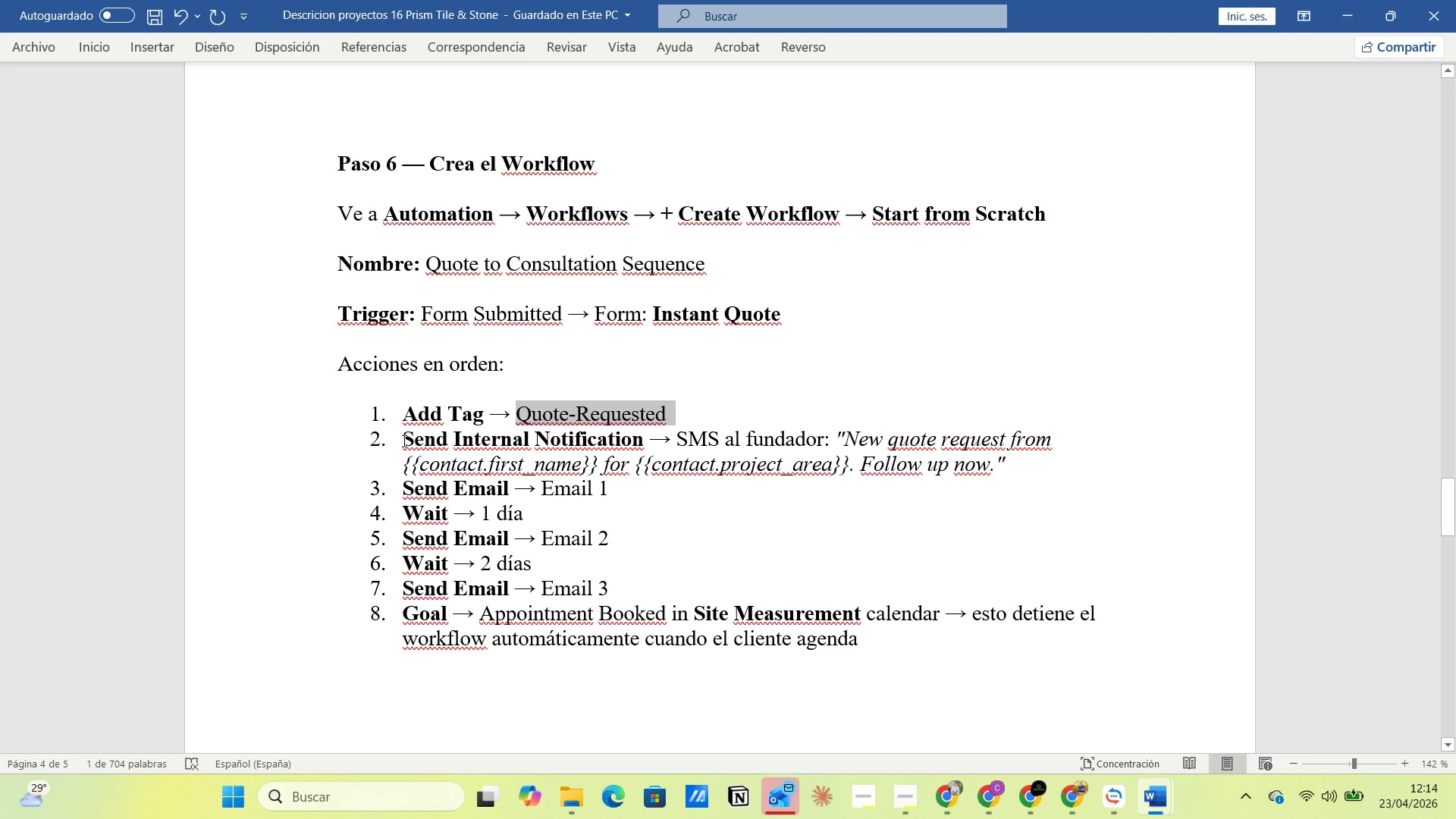 
left_click_drag(start_coordinate=[401, 441], to_coordinate=[616, 444])
 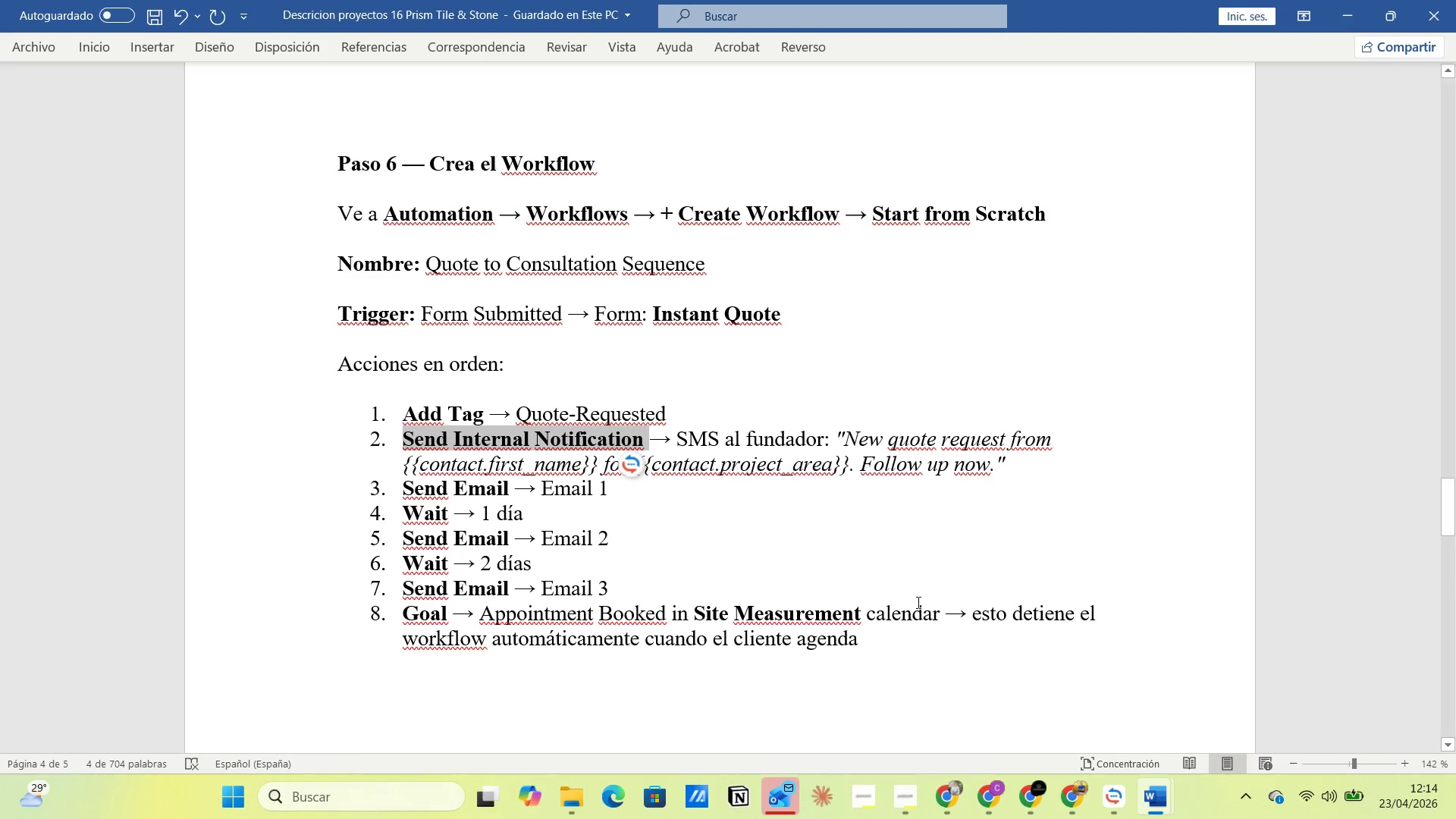 
key(Alt+AltLeft)
 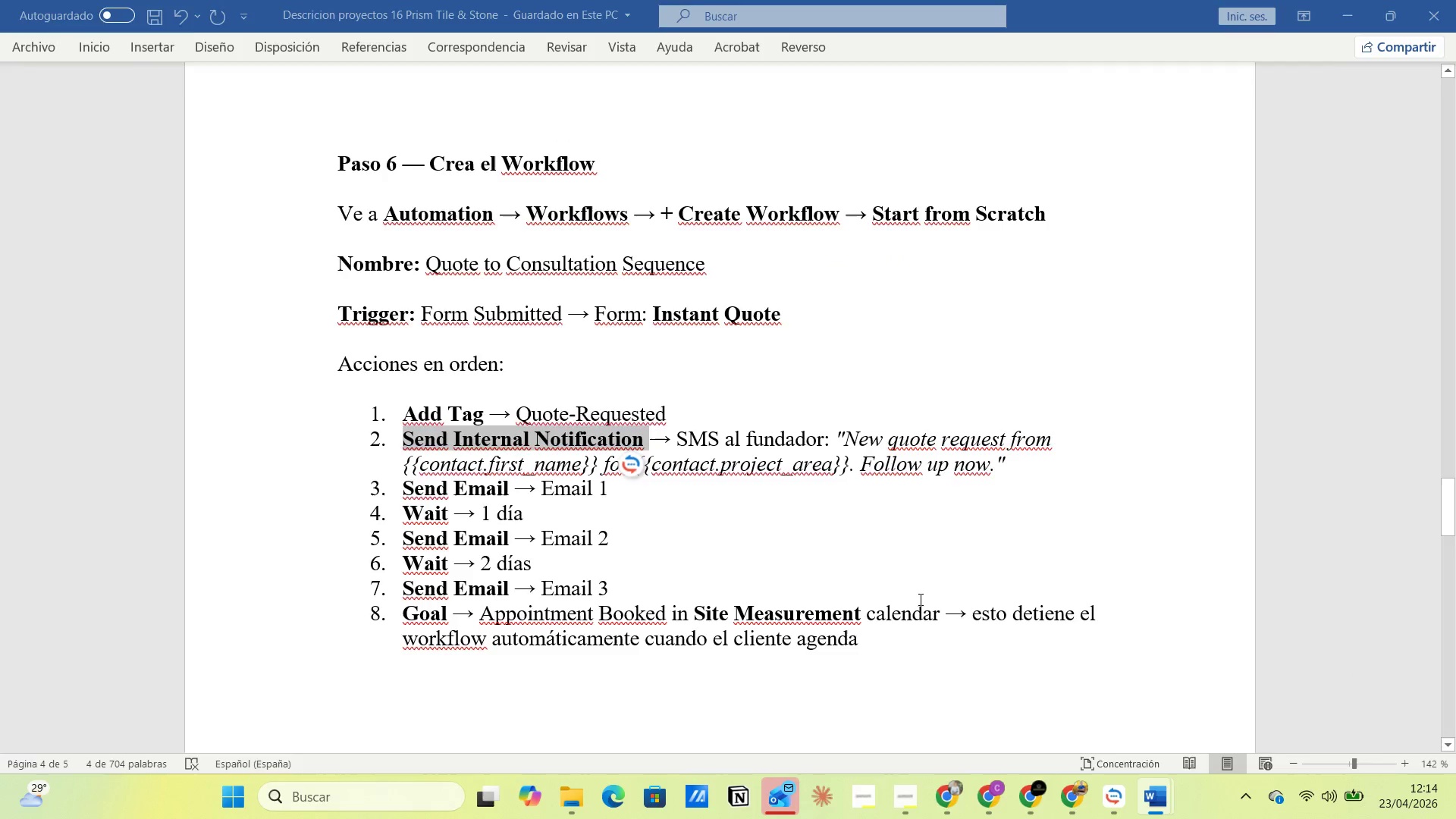 
key(Alt+Tab)
 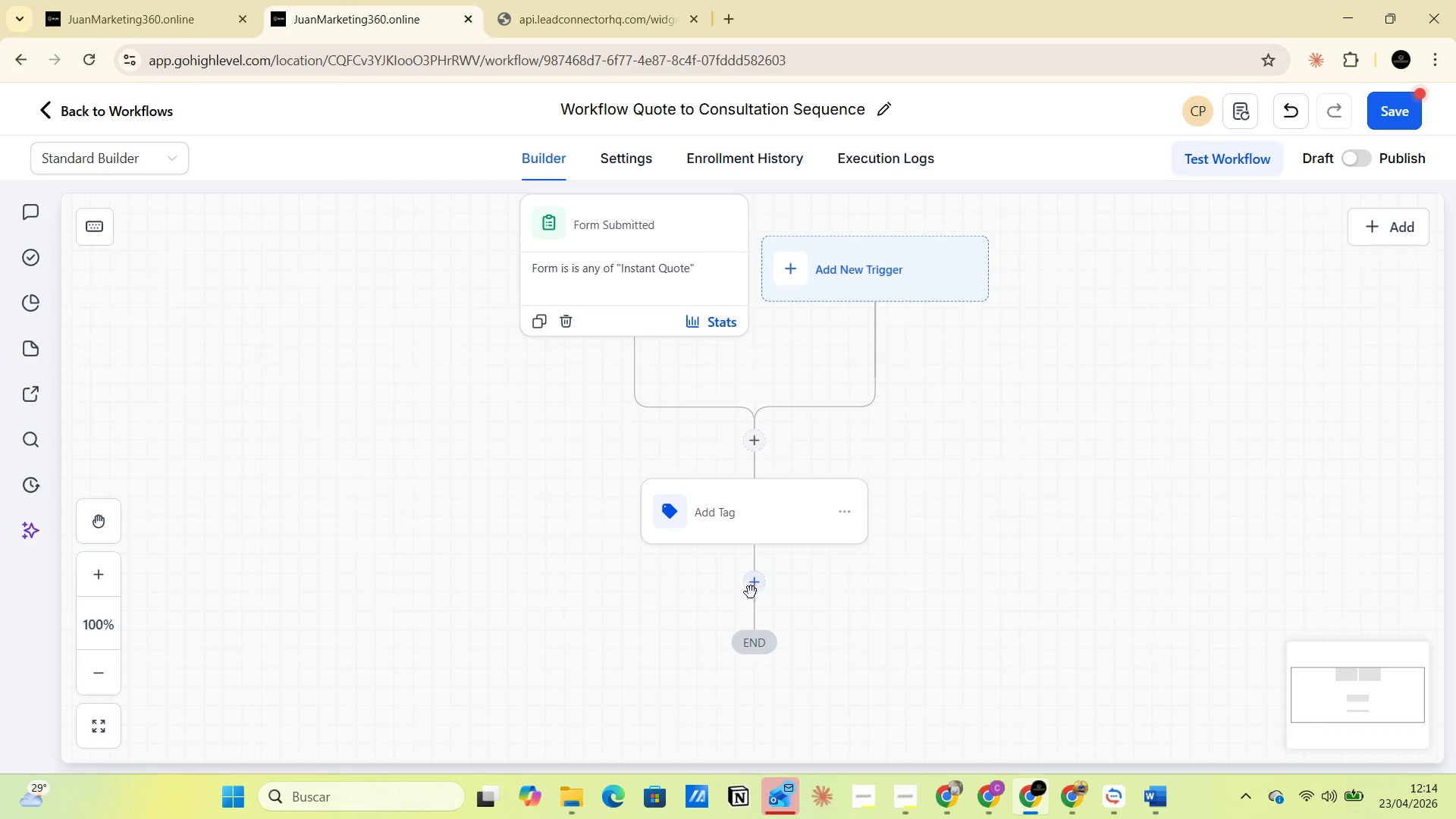 
left_click([759, 588])
 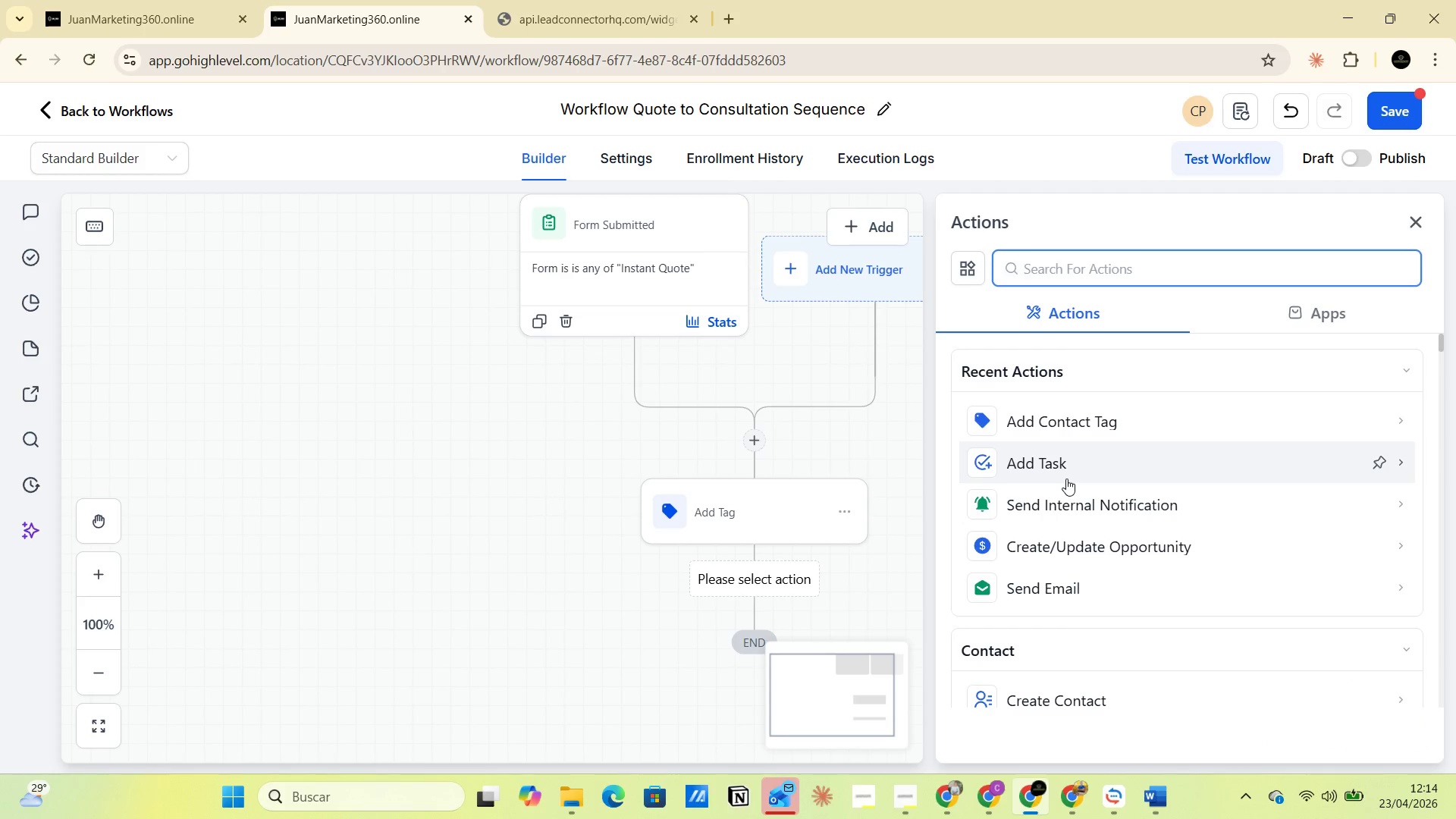 
wait(5.69)
 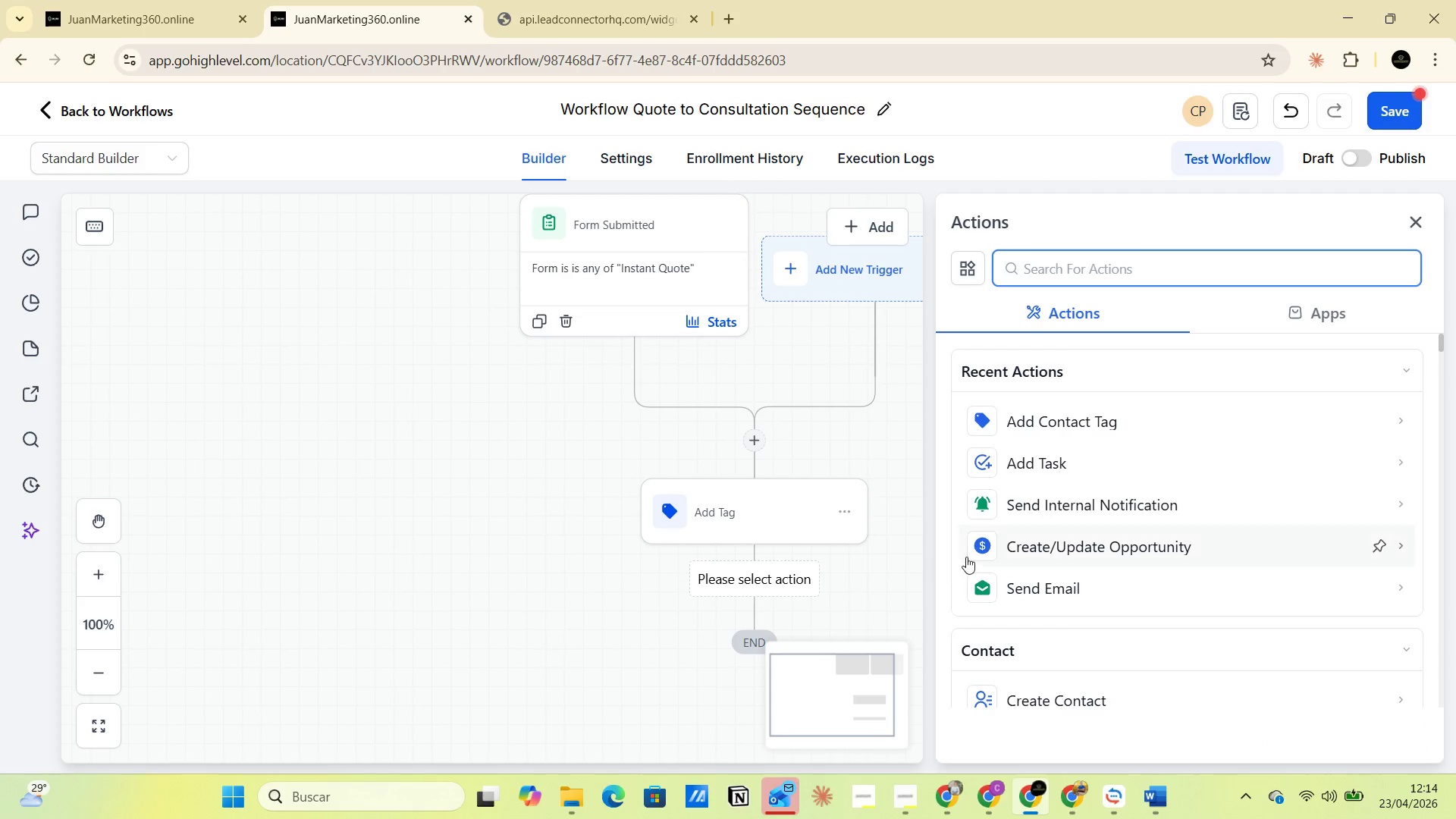 
left_click([1066, 497])
 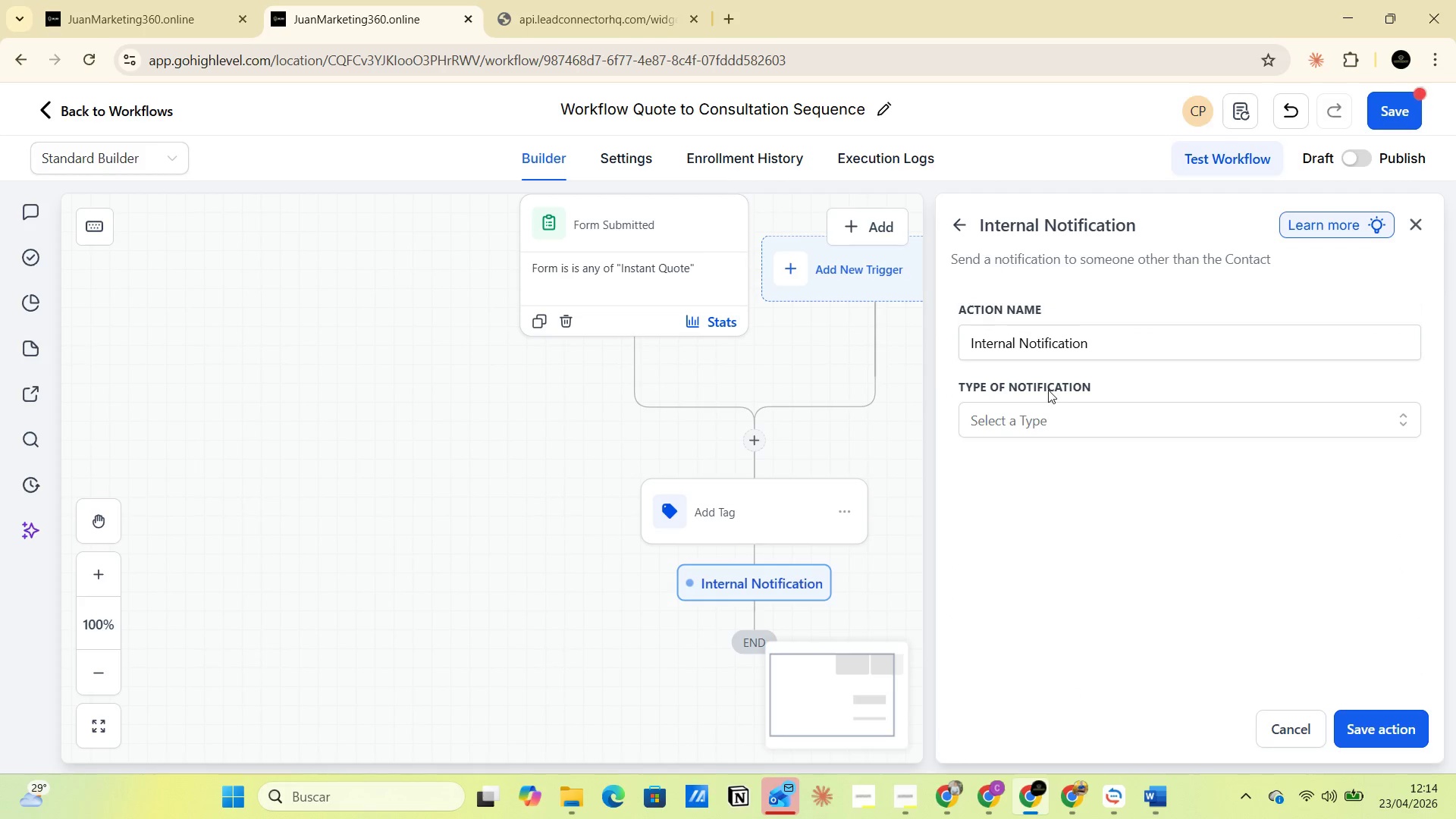 
left_click([1040, 355])
 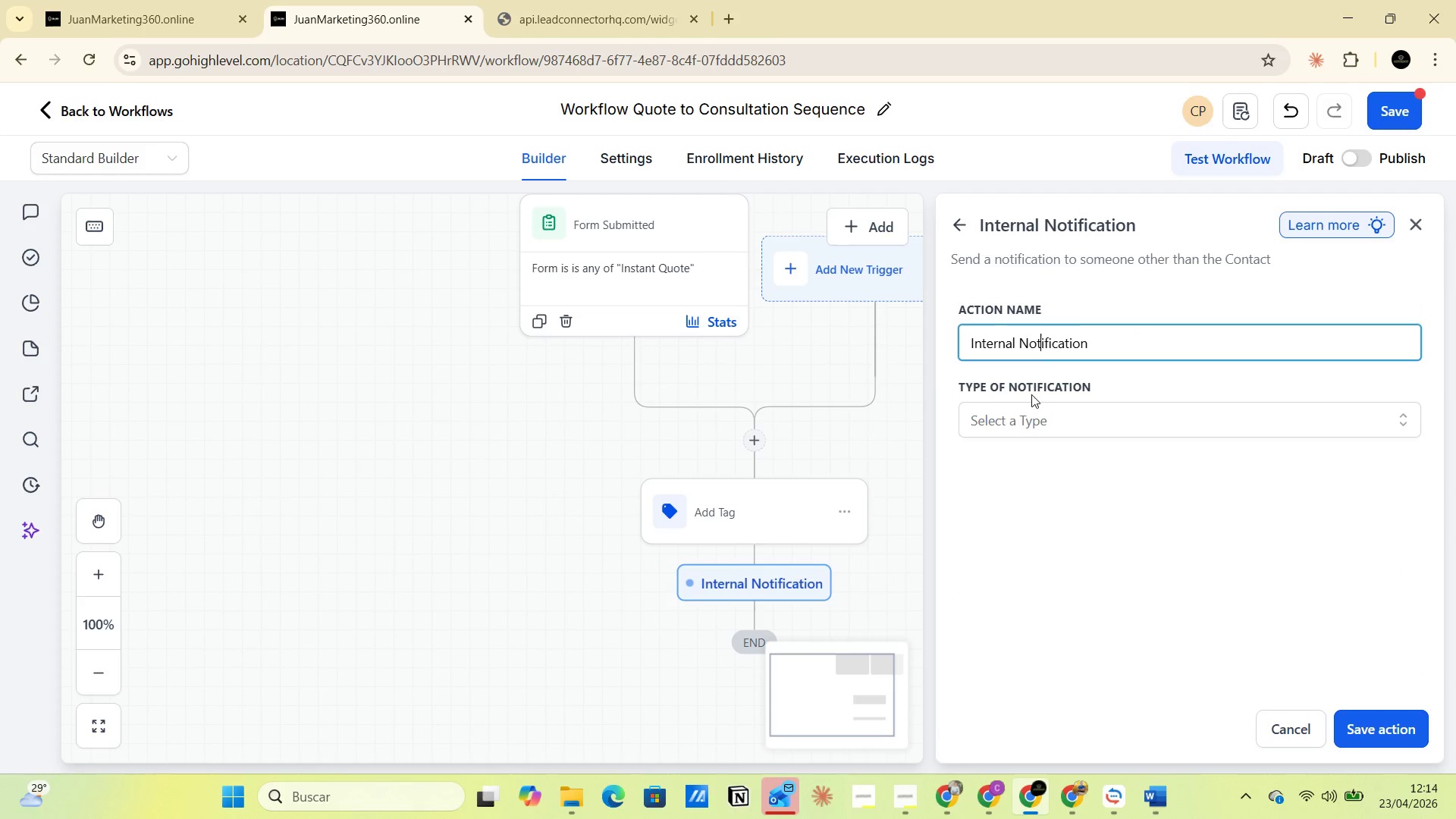 
left_click([999, 418])
 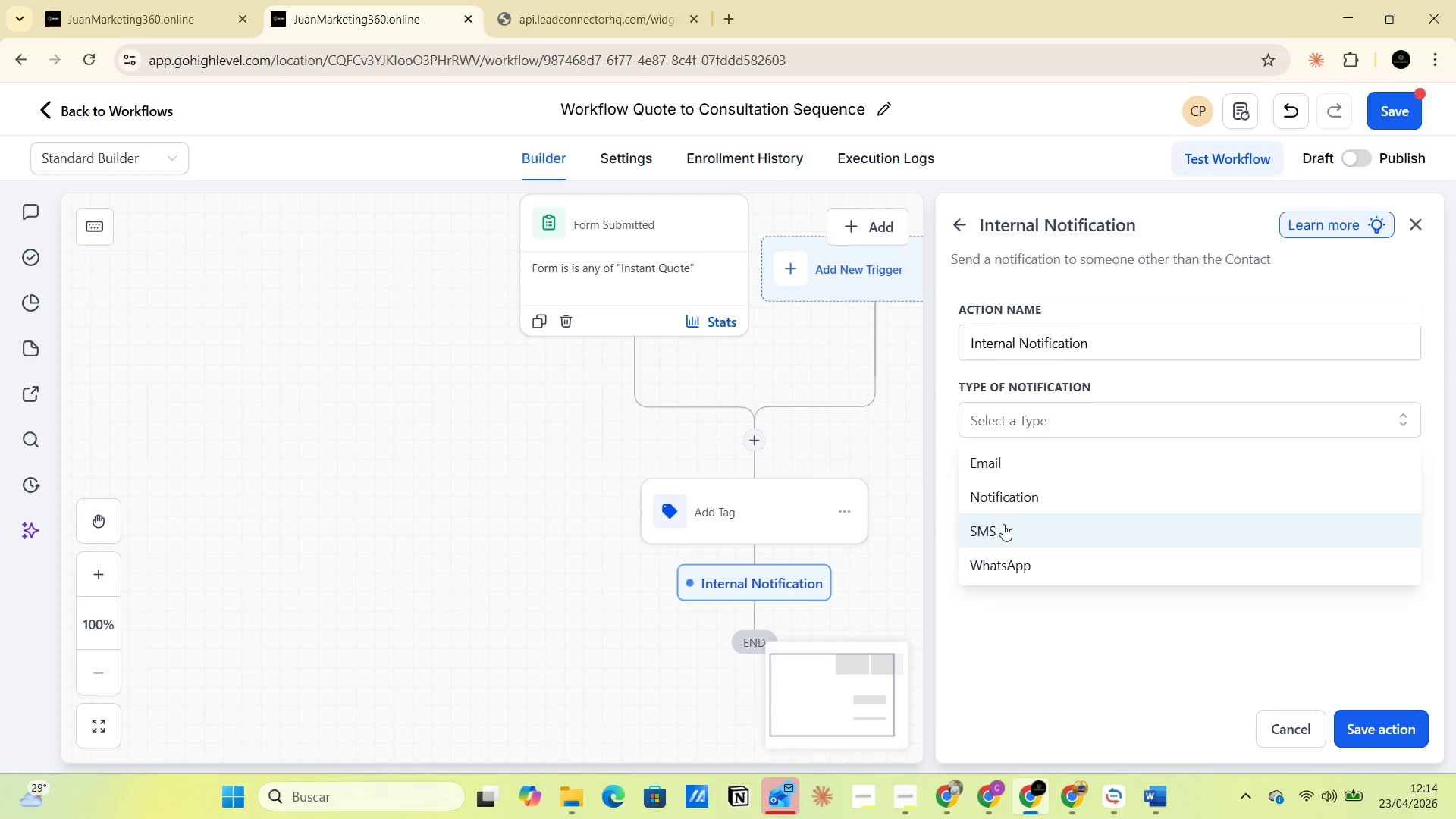 
left_click([1003, 526])
 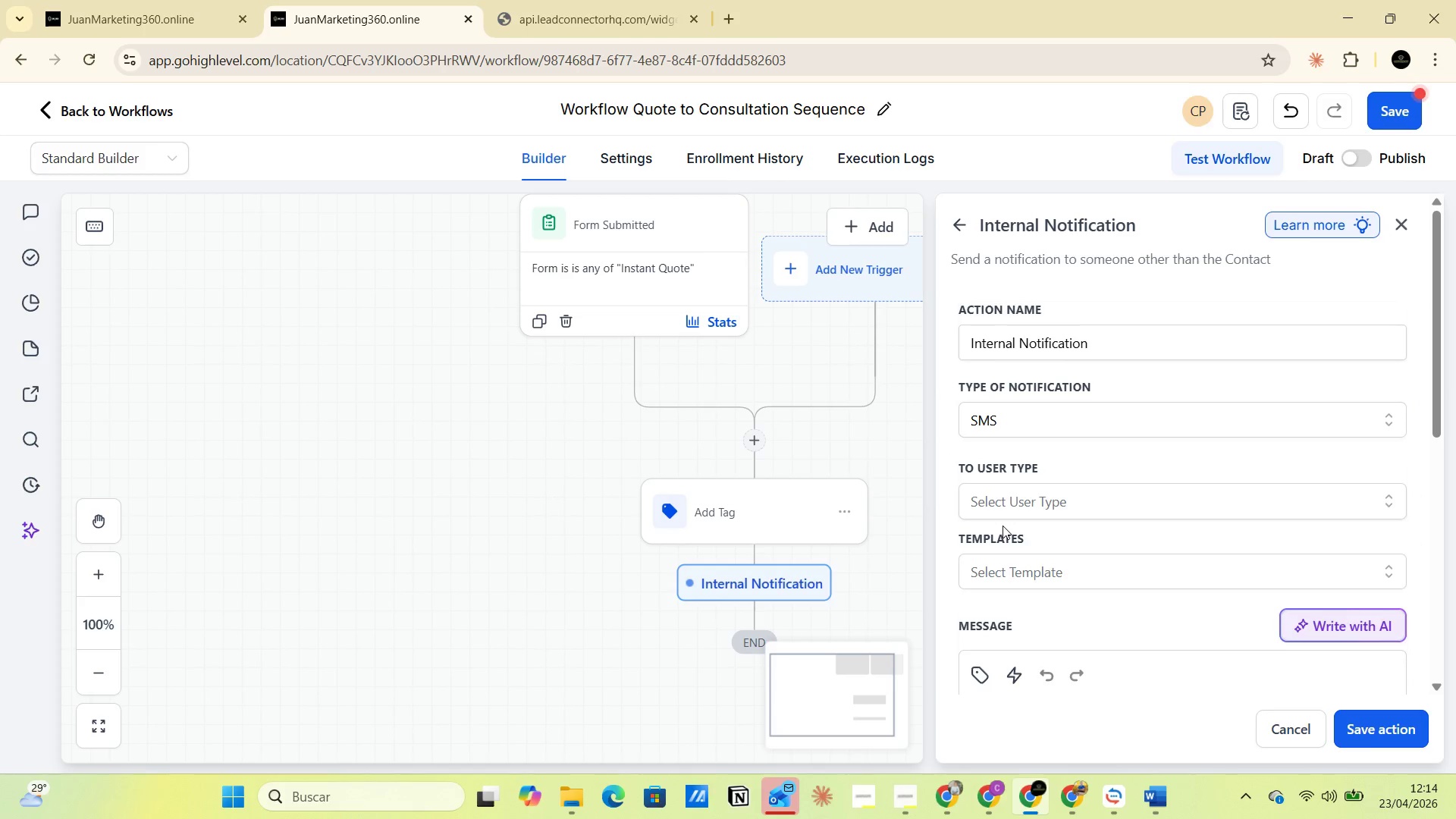 
key(Alt+AltLeft)
 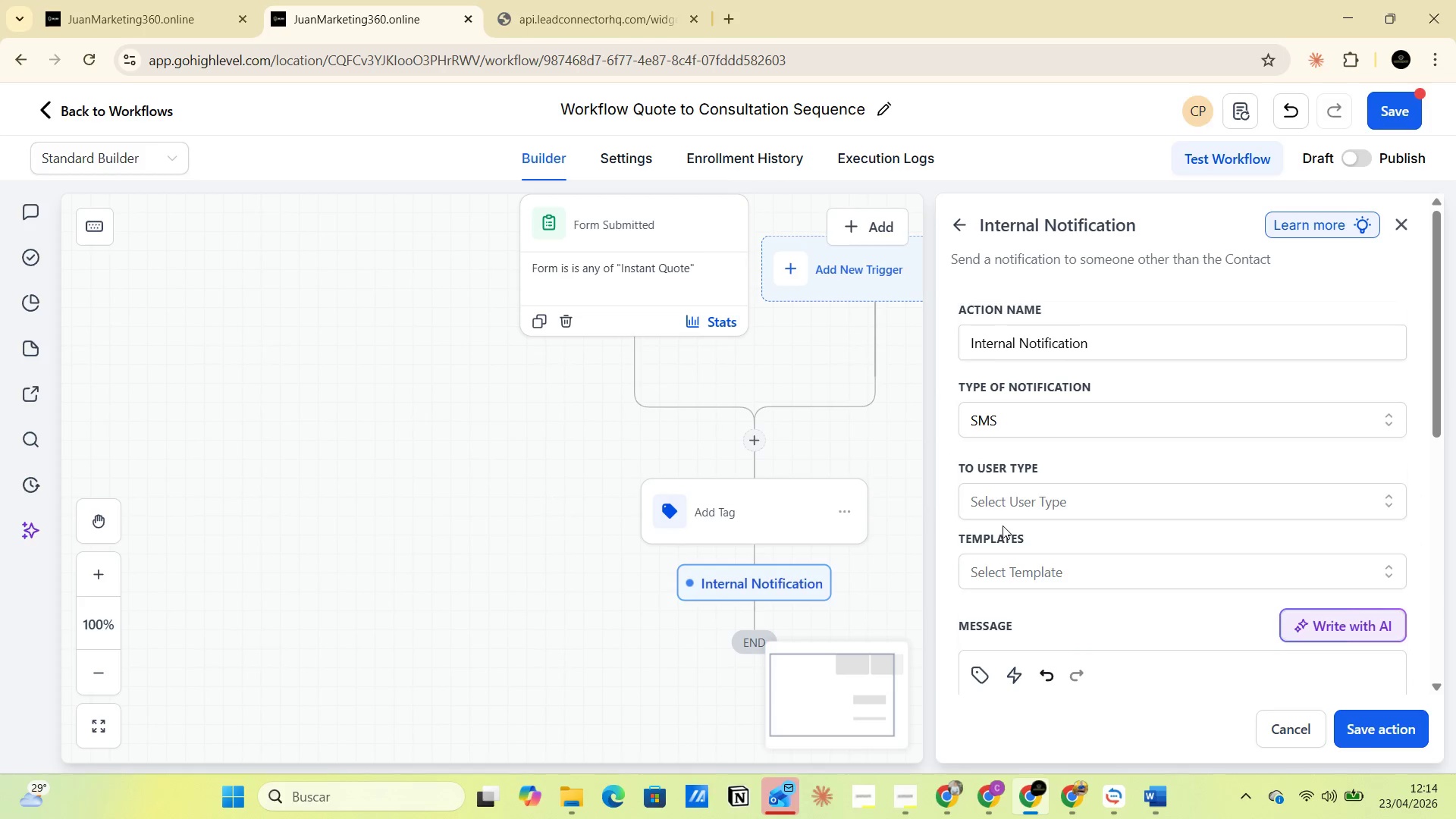 
key(Alt+Tab)
 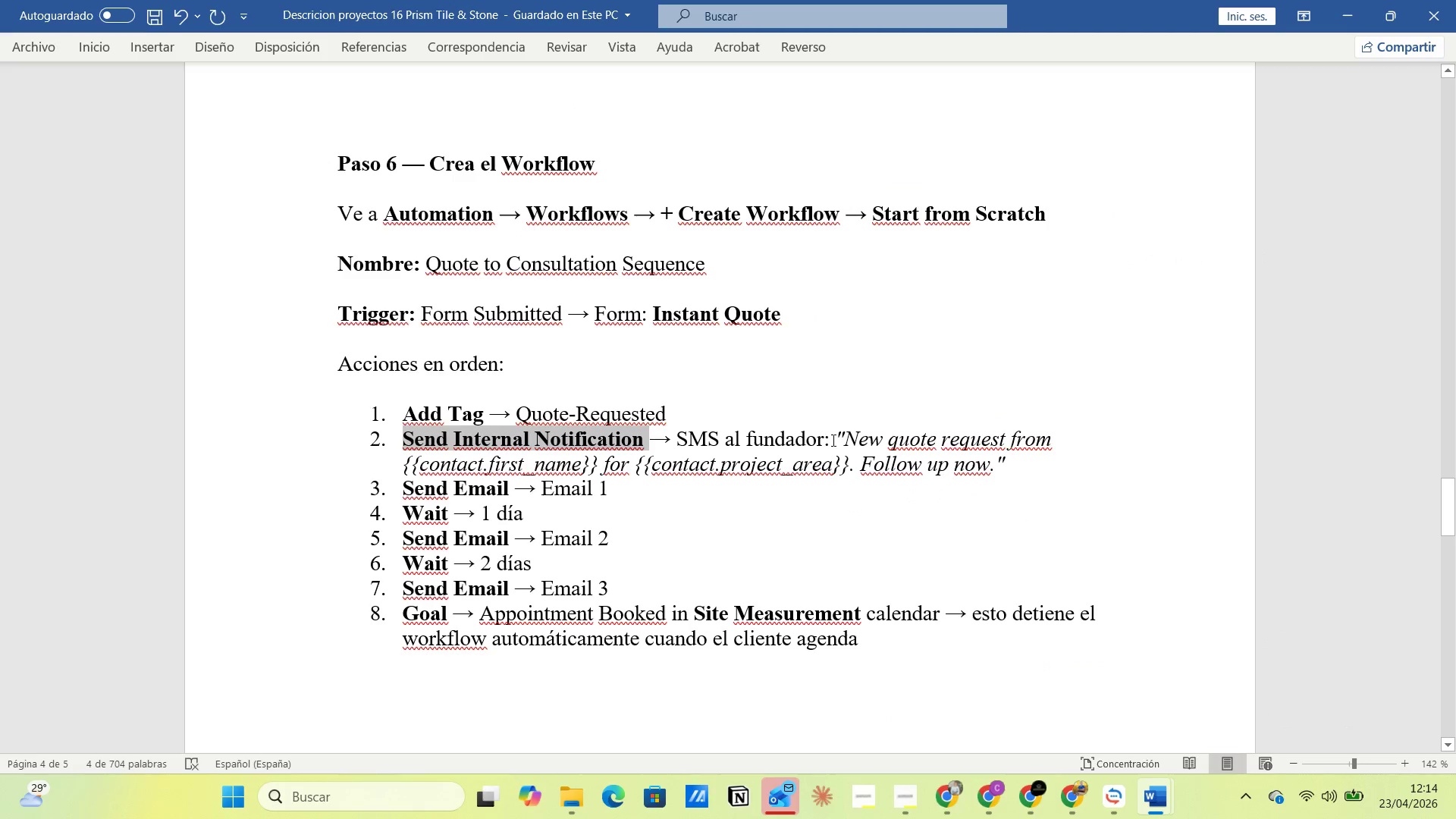 
left_click_drag(start_coordinate=[845, 440], to_coordinate=[980, 458])
 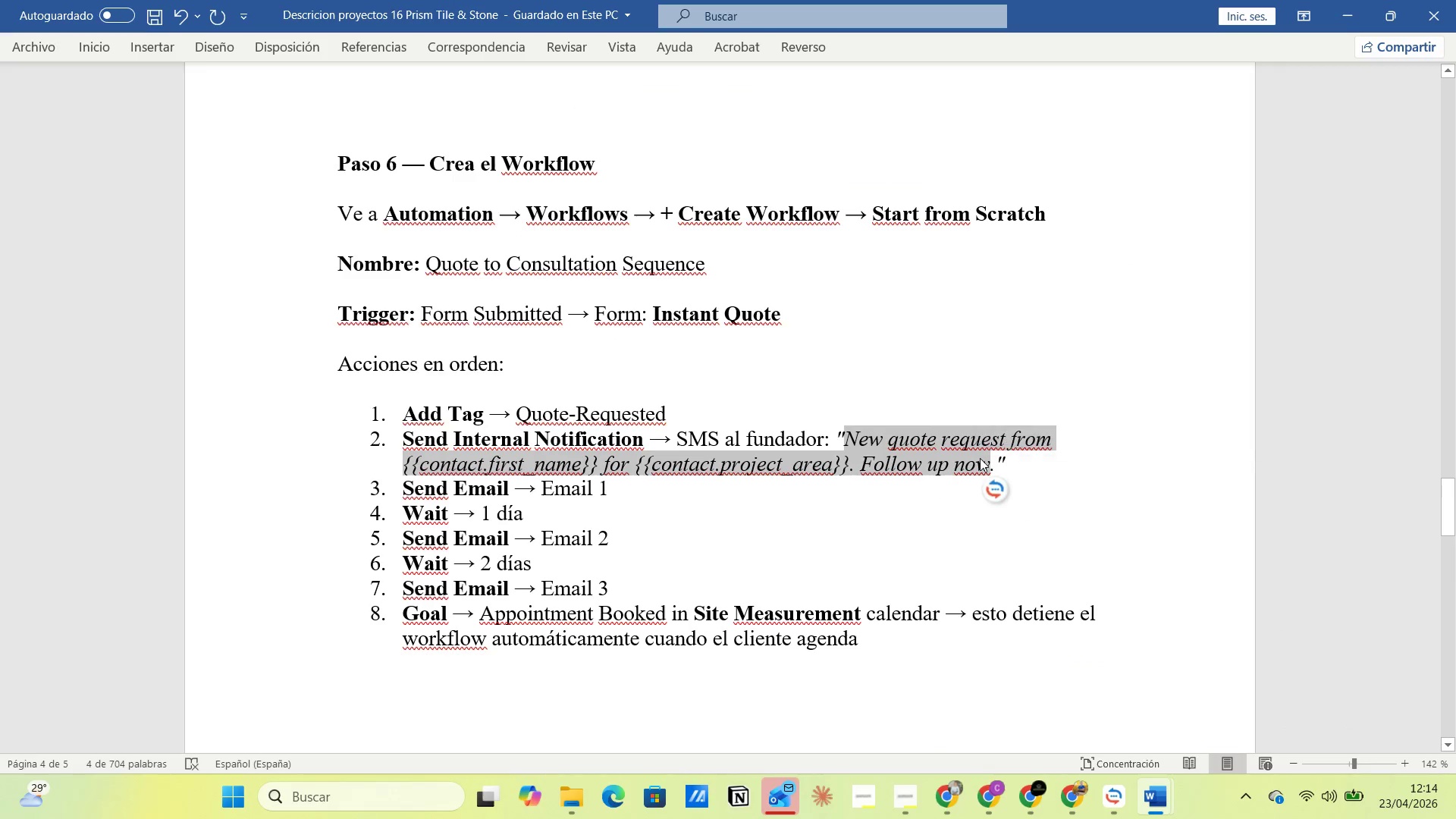 
left_click([980, 458])
 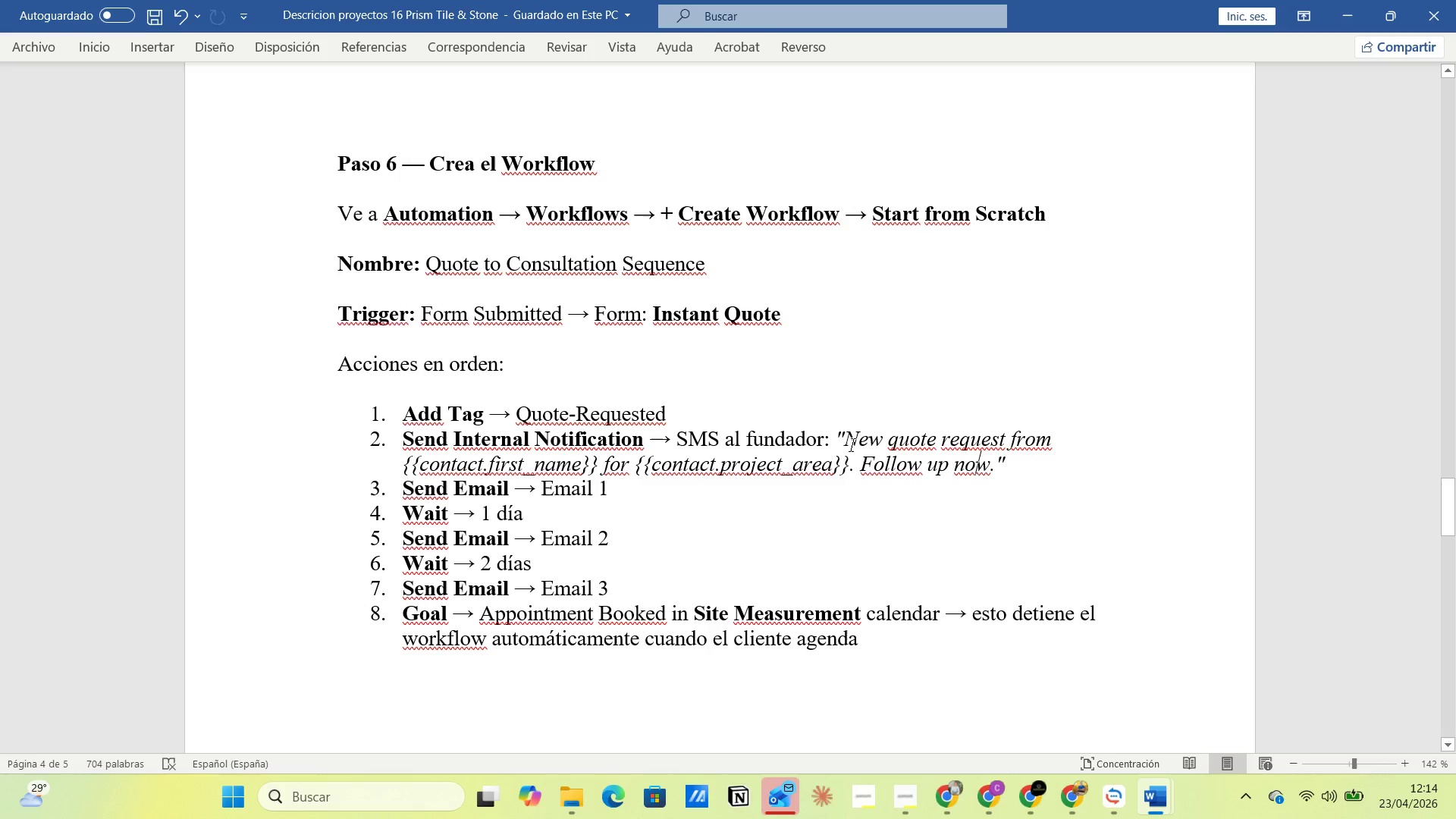 
left_click_drag(start_coordinate=[845, 437], to_coordinate=[984, 463])
 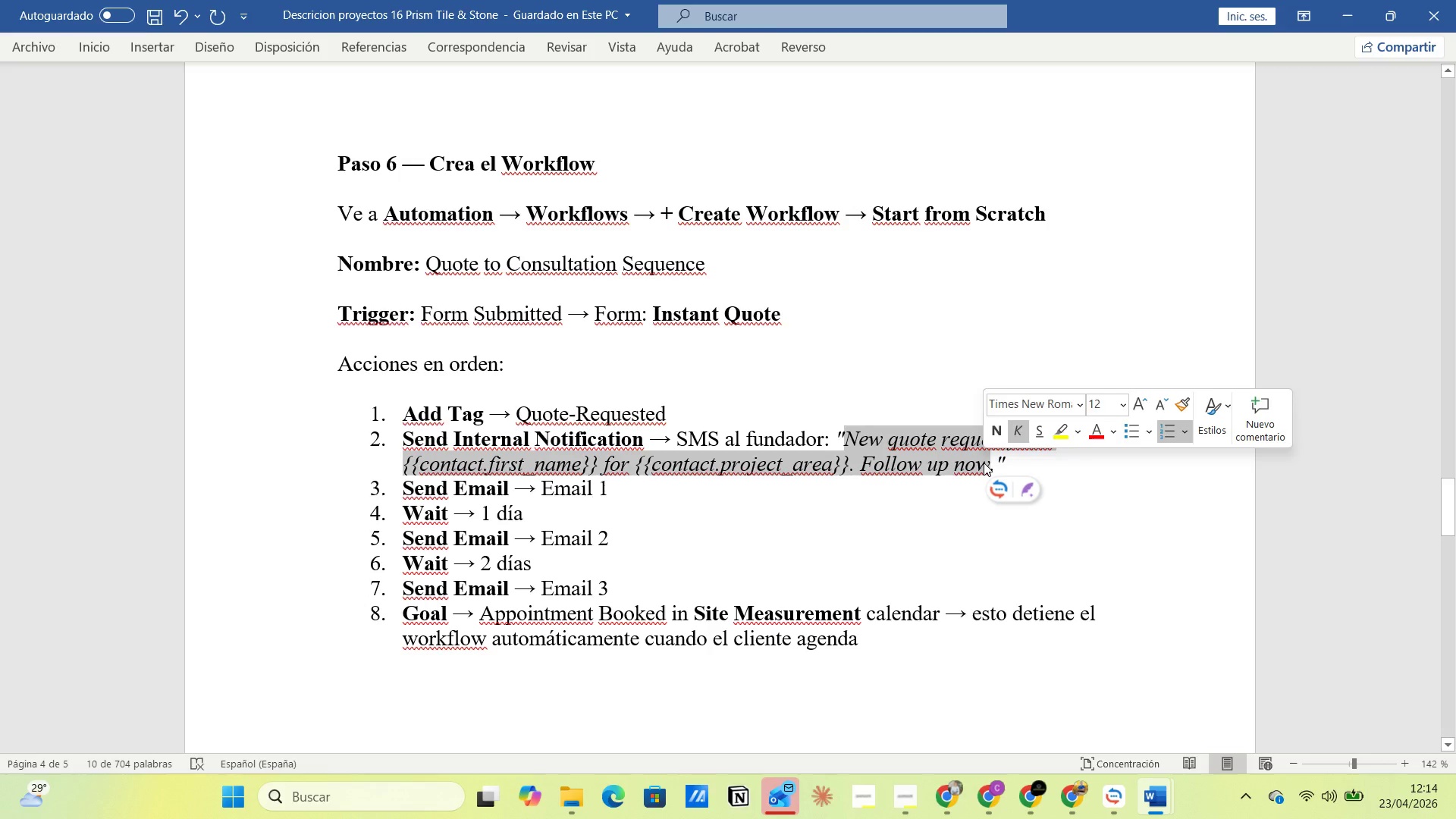 
key(Control+C)
 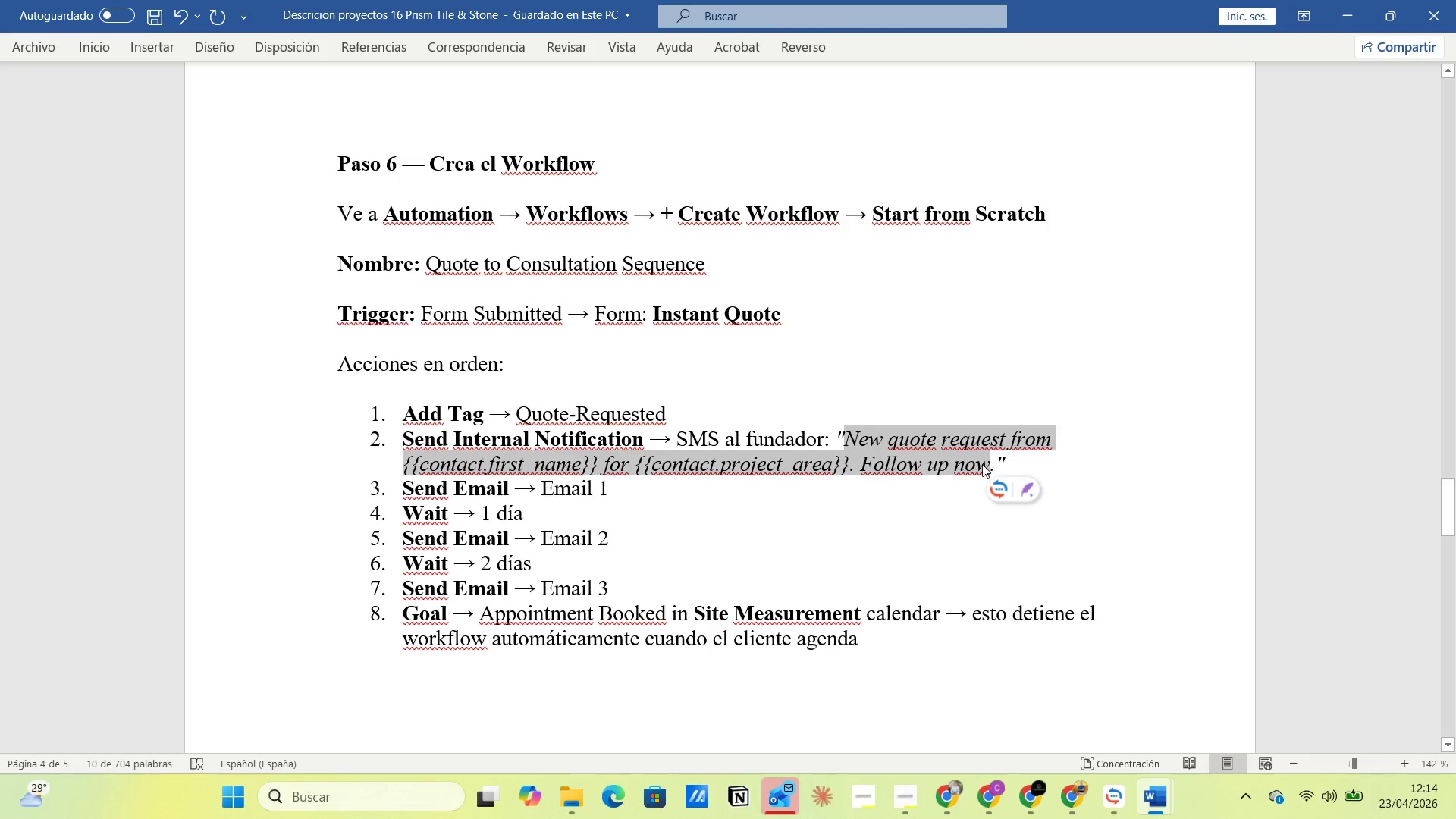 
key(Alt+Tab)
 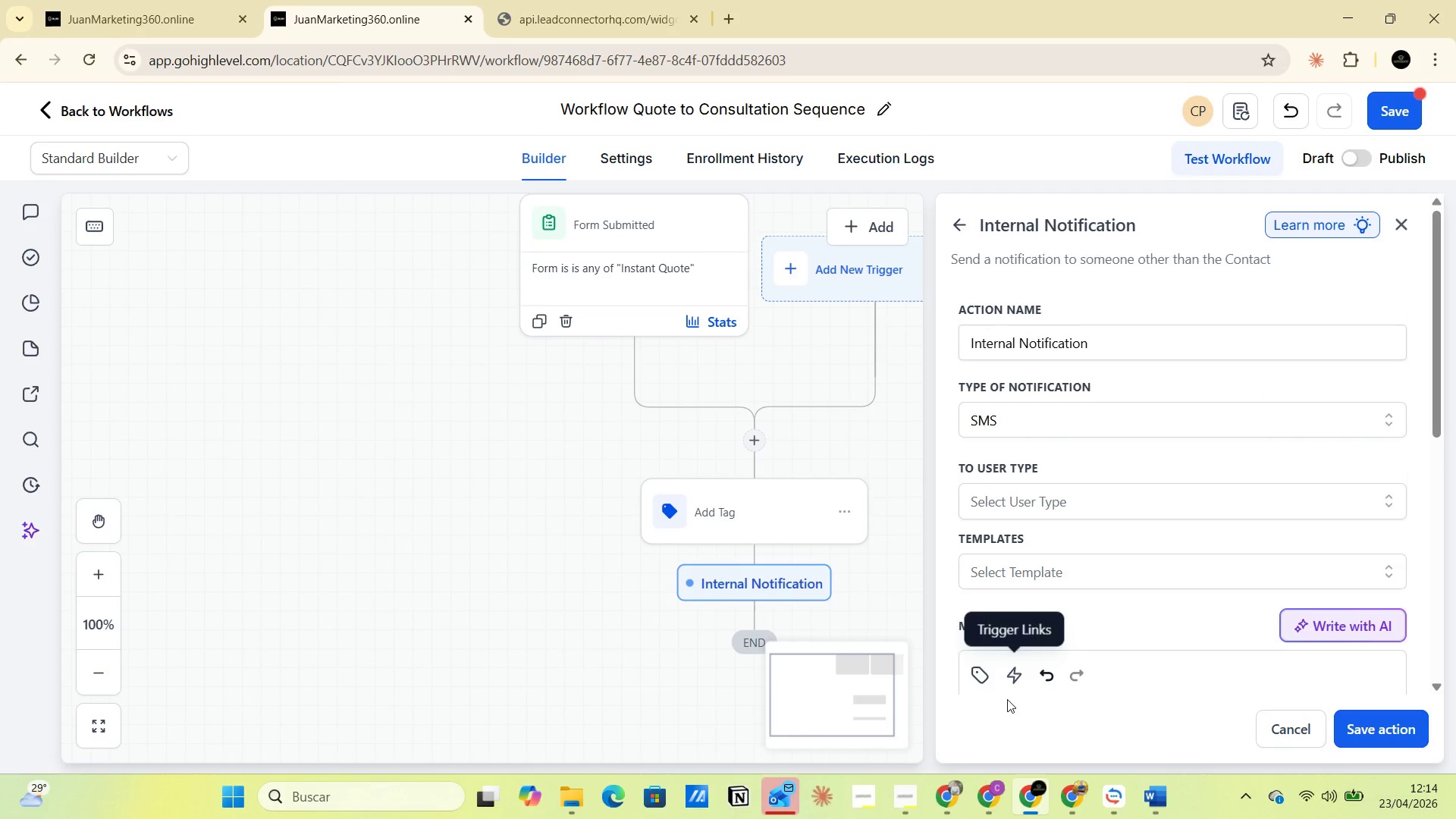 
scroll: coordinate [1024, 502], scroll_direction: down, amount: 2.0
 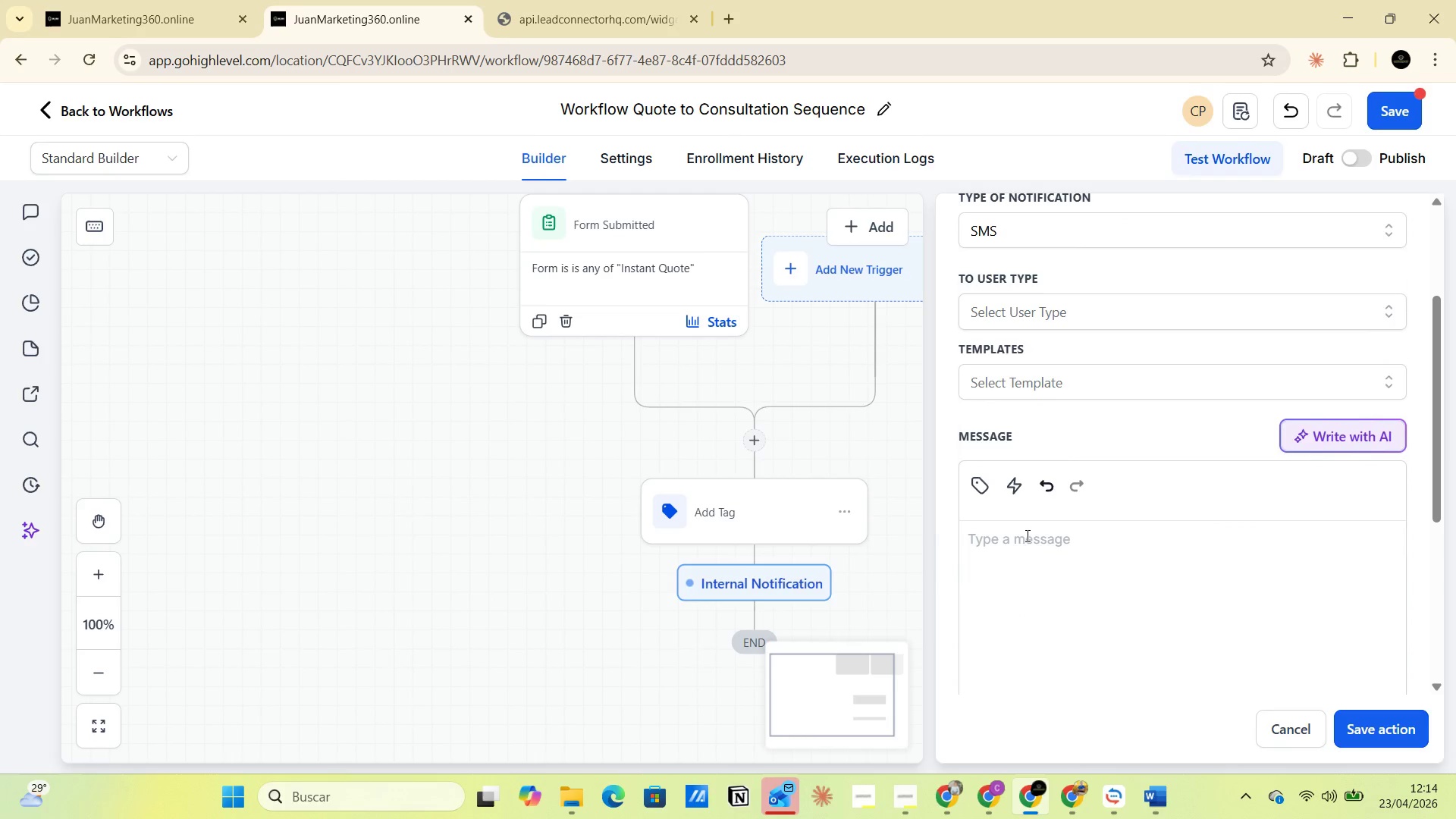 
left_click([1026, 535])
 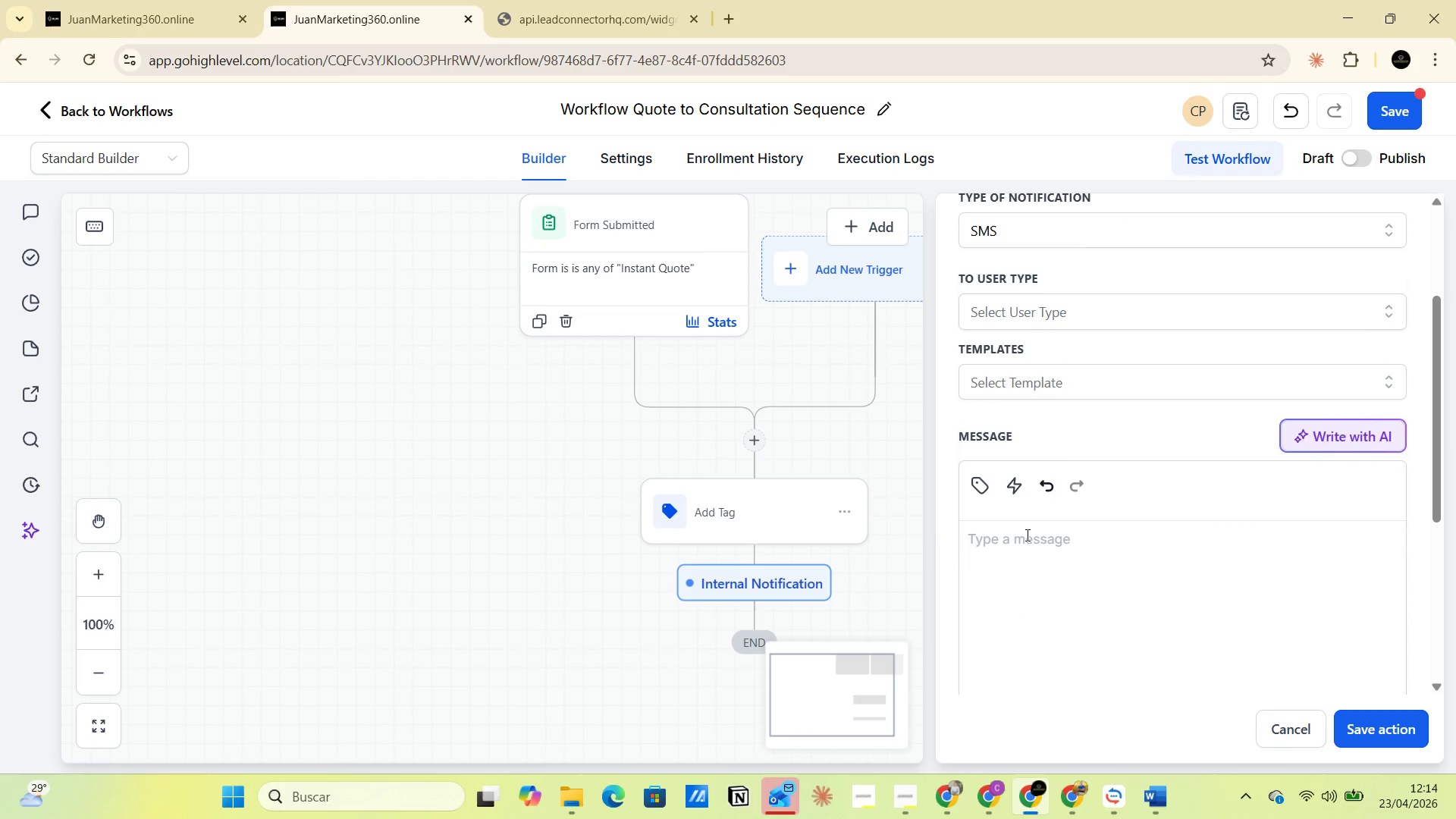 
key(Control+V)
 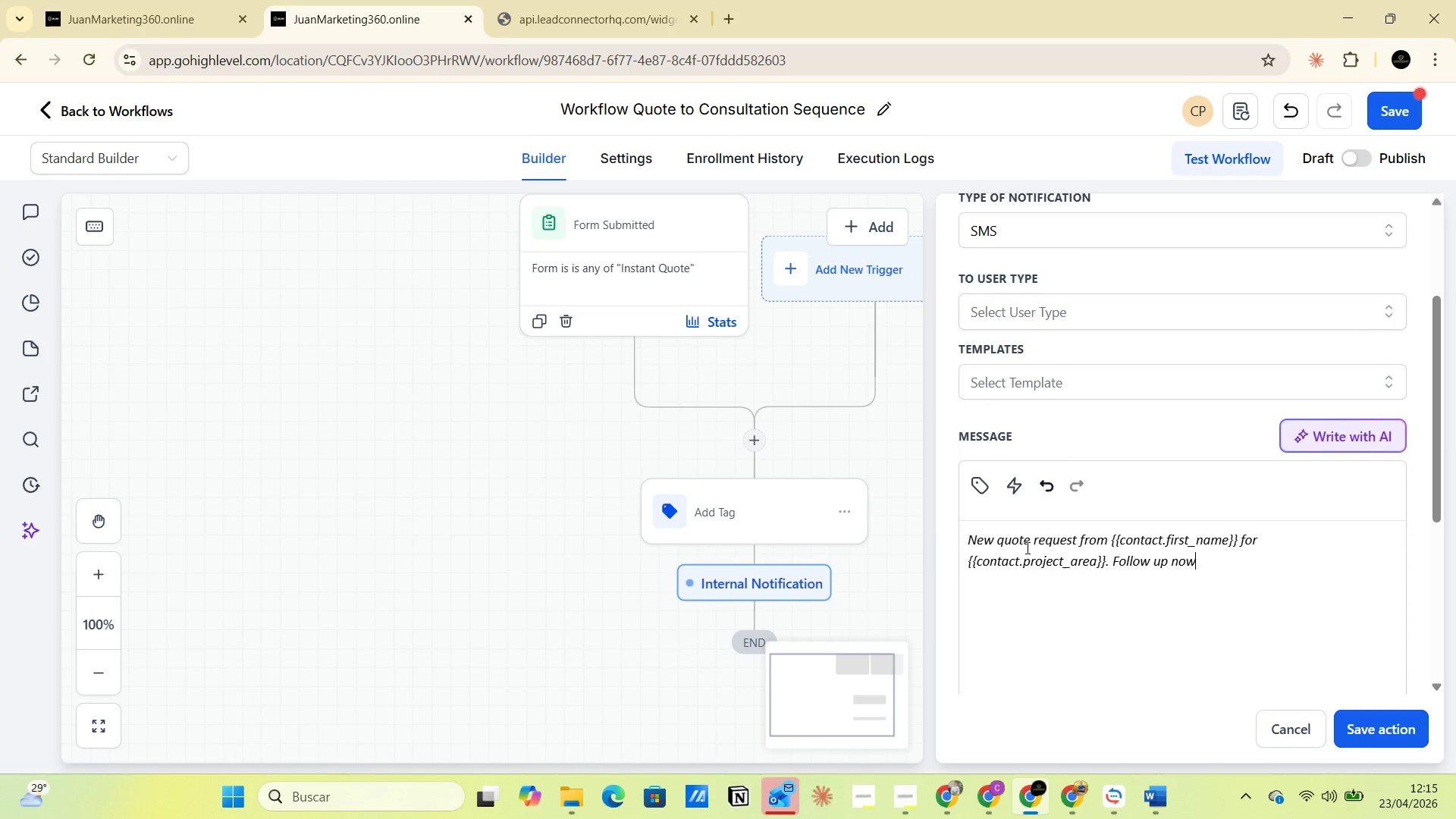 
scroll: coordinate [1018, 400], scroll_direction: up, amount: 2.0
 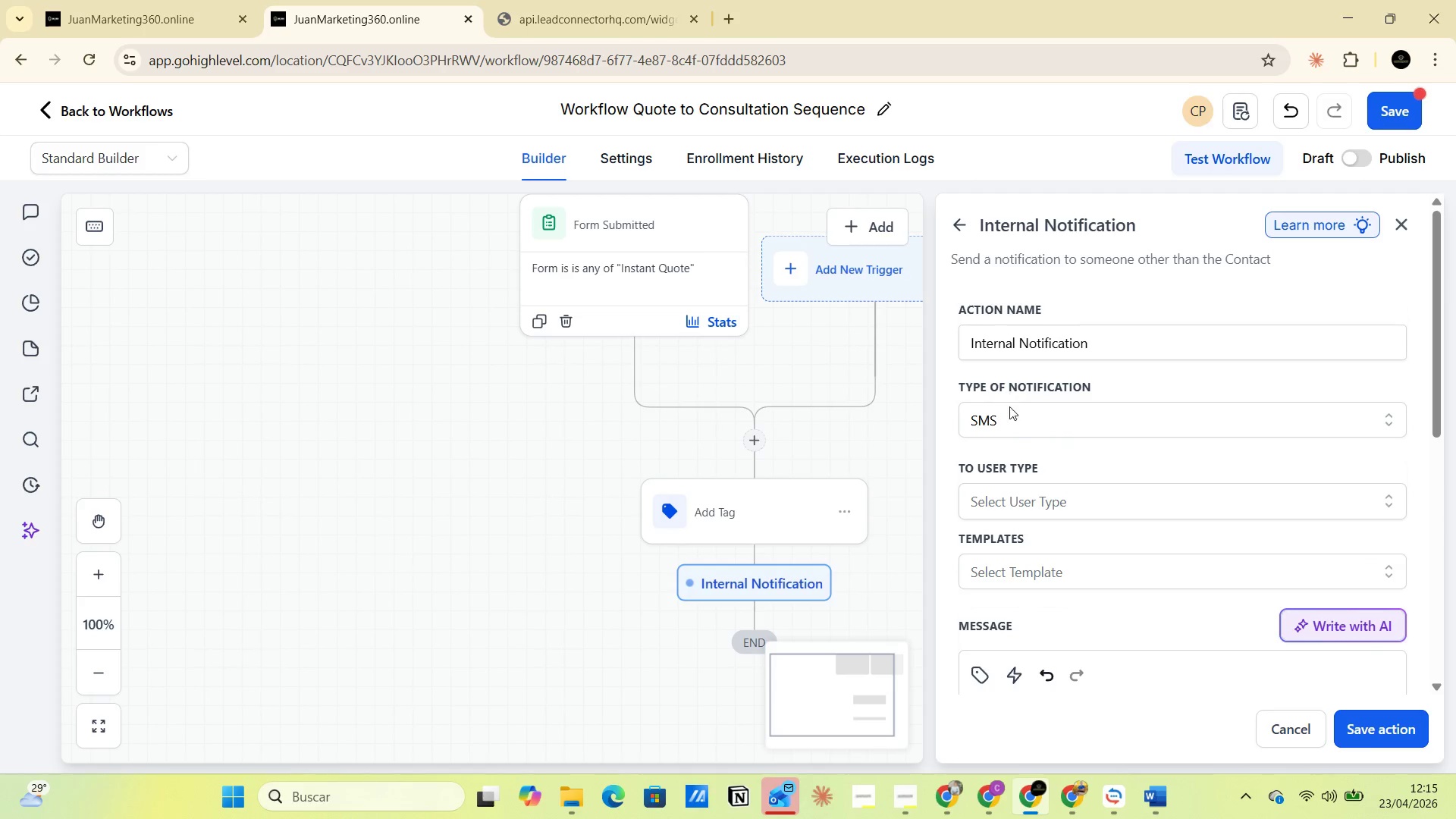 
scroll: coordinate [1017, 484], scroll_direction: down, amount: 2.0
 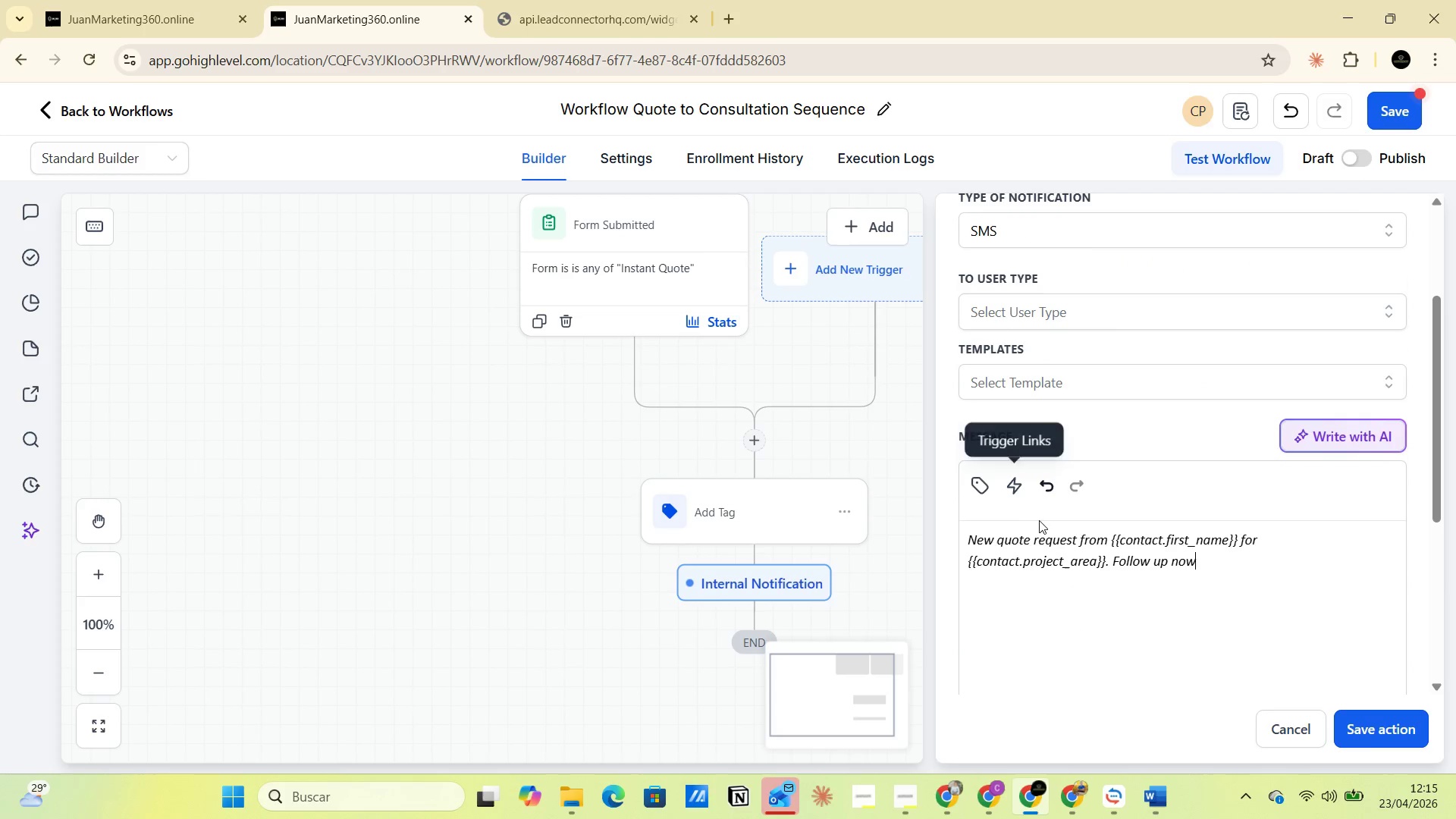 
scroll: coordinate [1043, 521], scroll_direction: up, amount: 3.0
 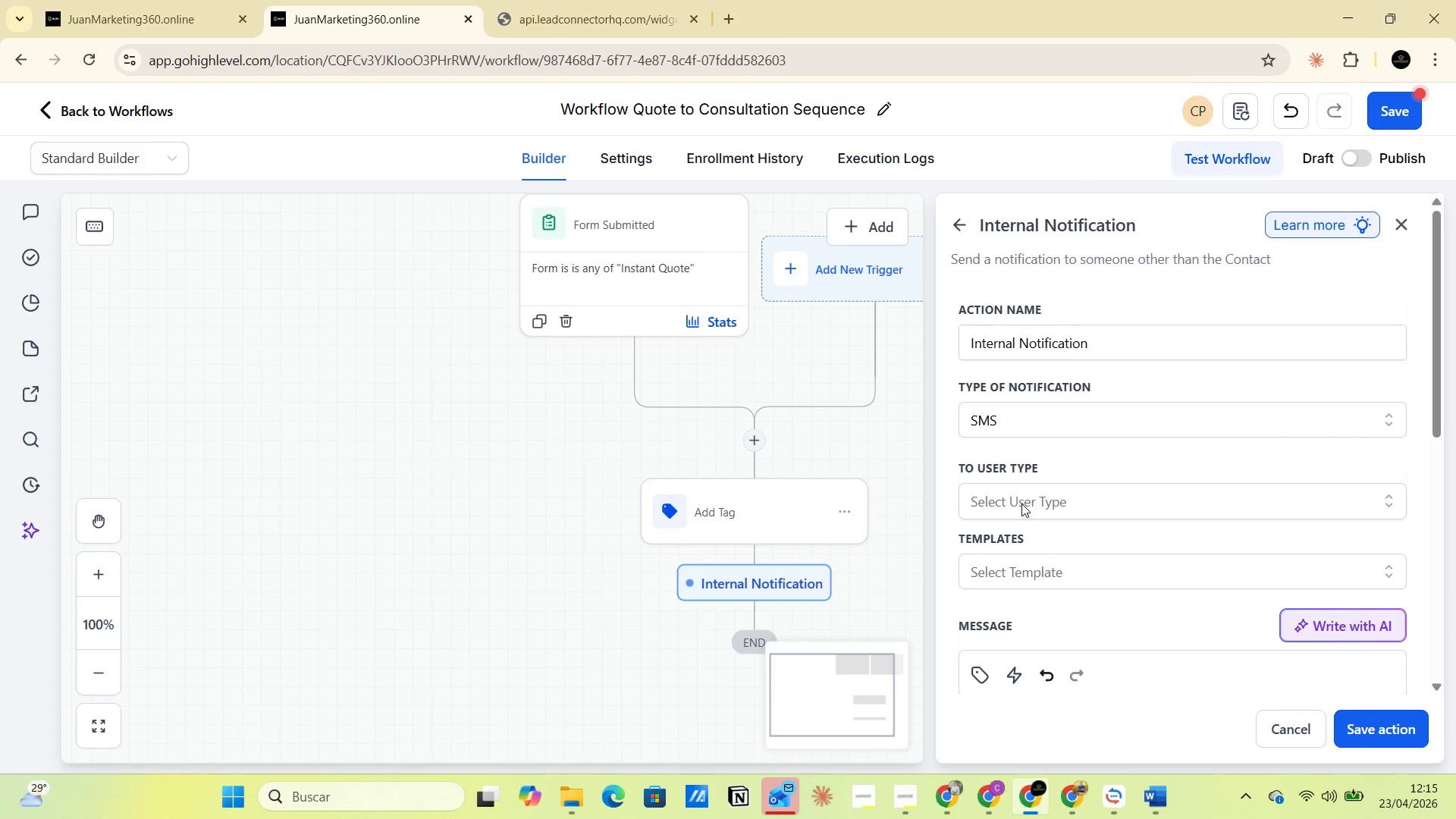 
left_click([1394, 506])
 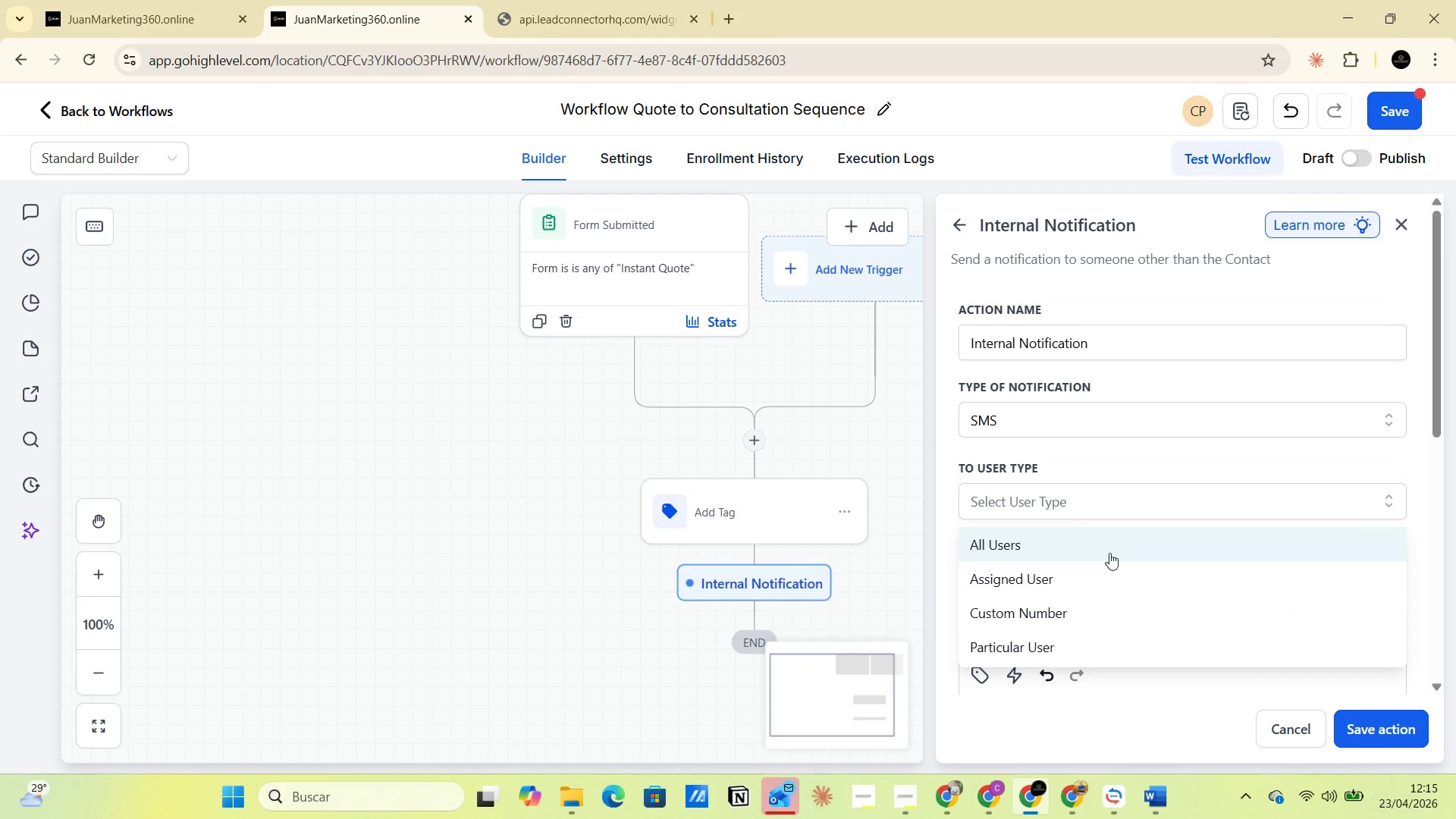 
scroll: coordinate [1093, 575], scroll_direction: down, amount: 1.0
 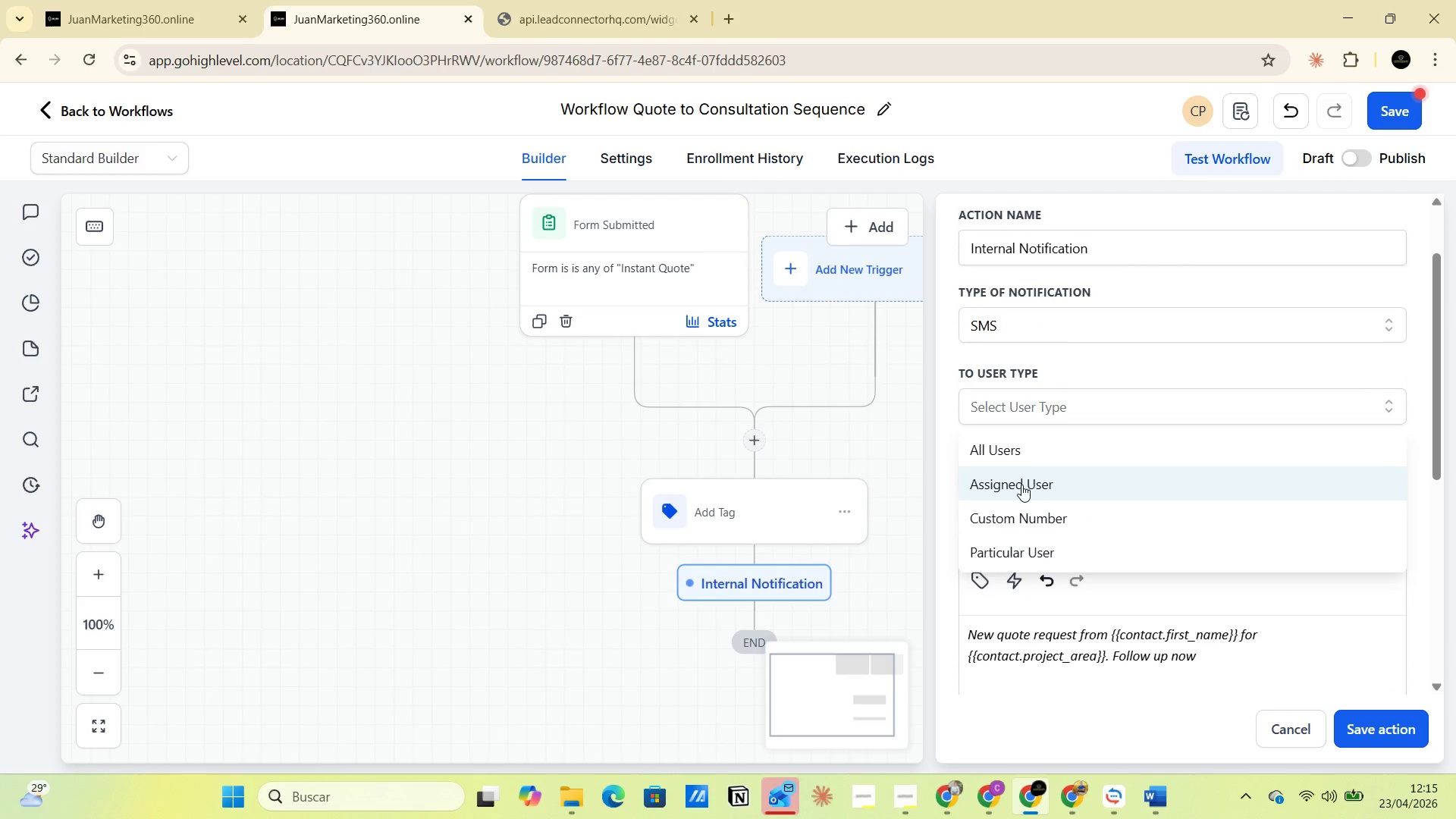 
left_click([1021, 483])
 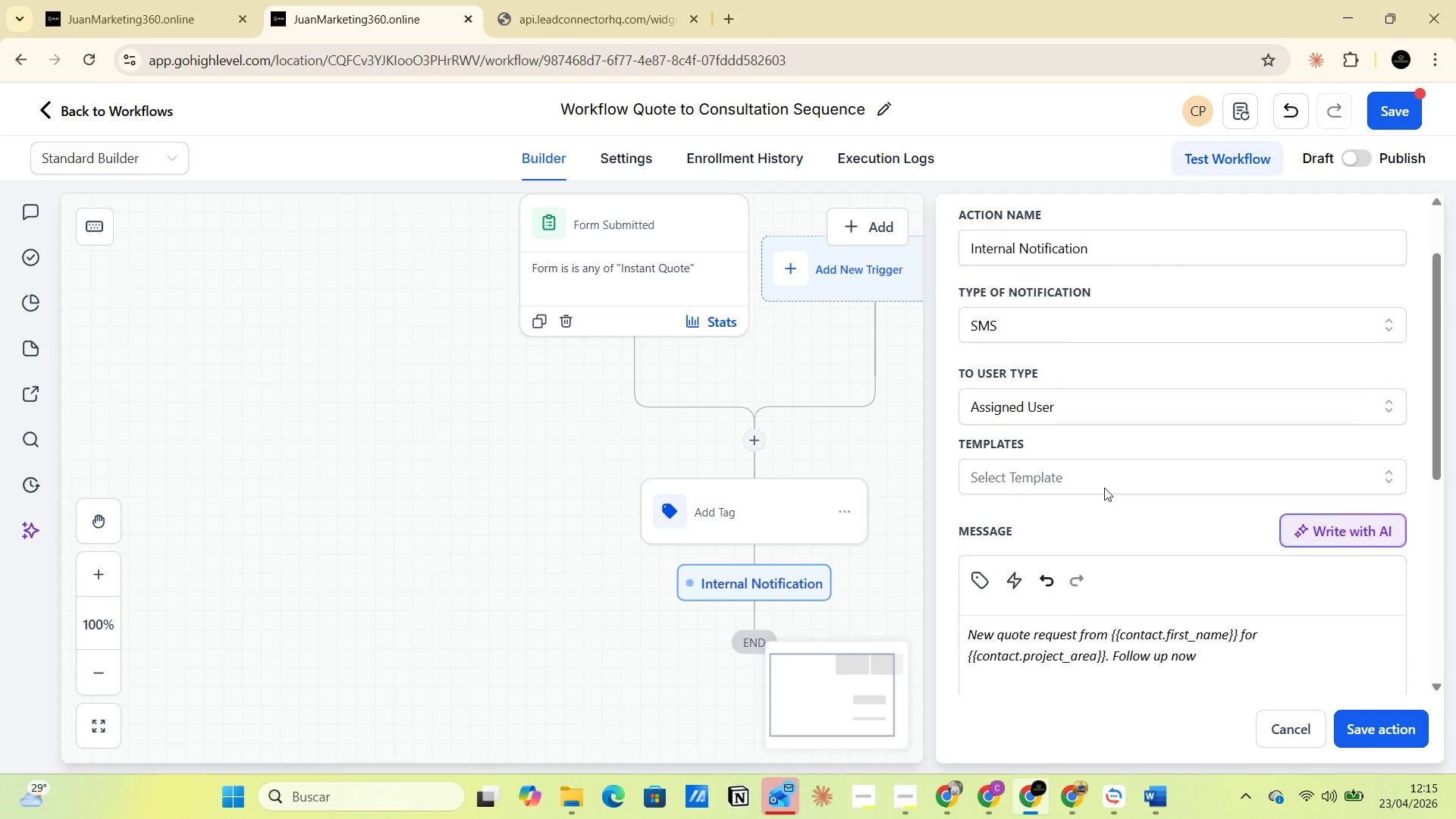 
scroll: coordinate [1103, 488], scroll_direction: down, amount: 3.0
 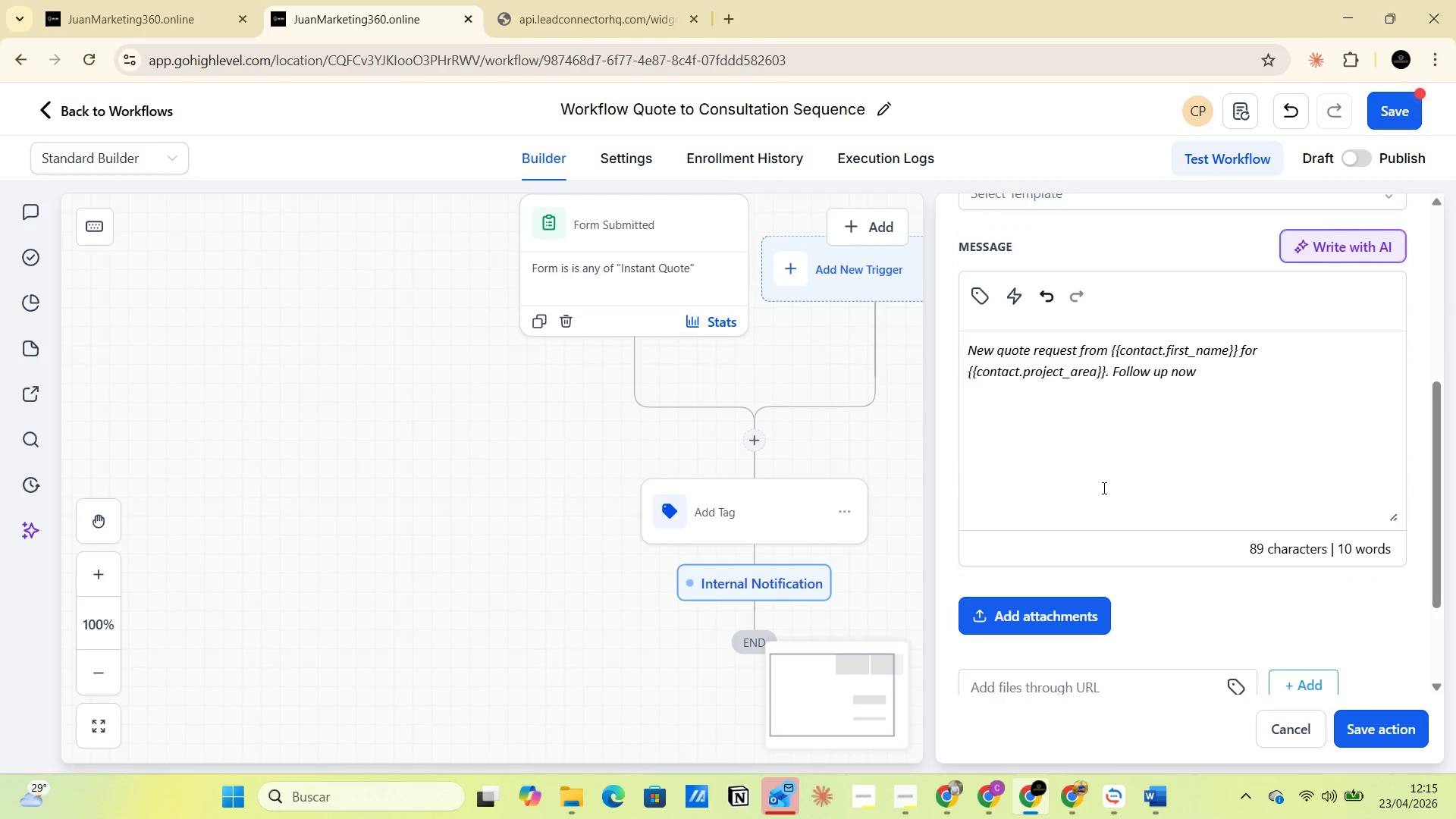 
scroll: coordinate [1103, 488], scroll_direction: up, amount: 3.0
 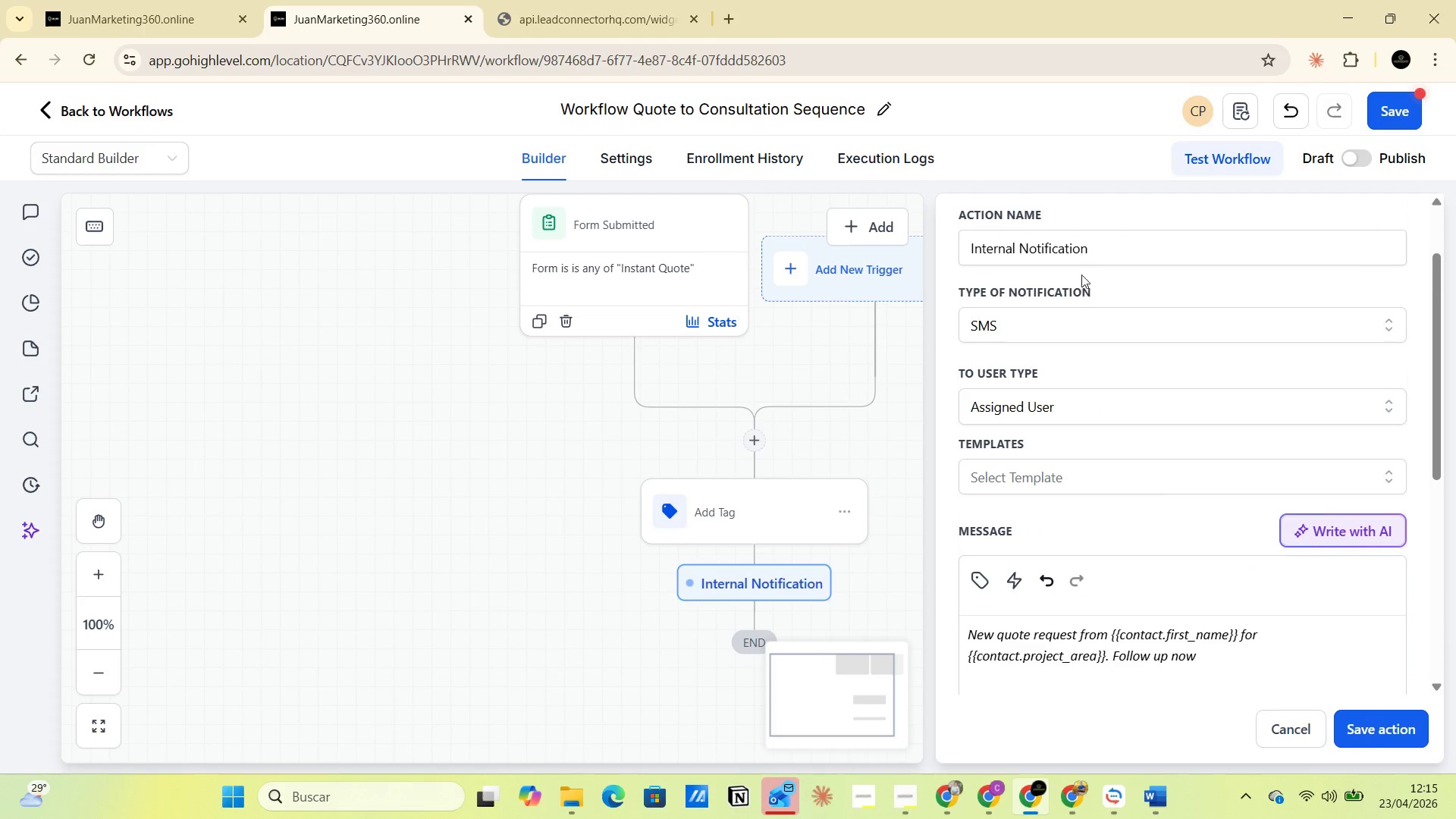 
scroll: coordinate [1068, 491], scroll_direction: down, amount: 2.0
 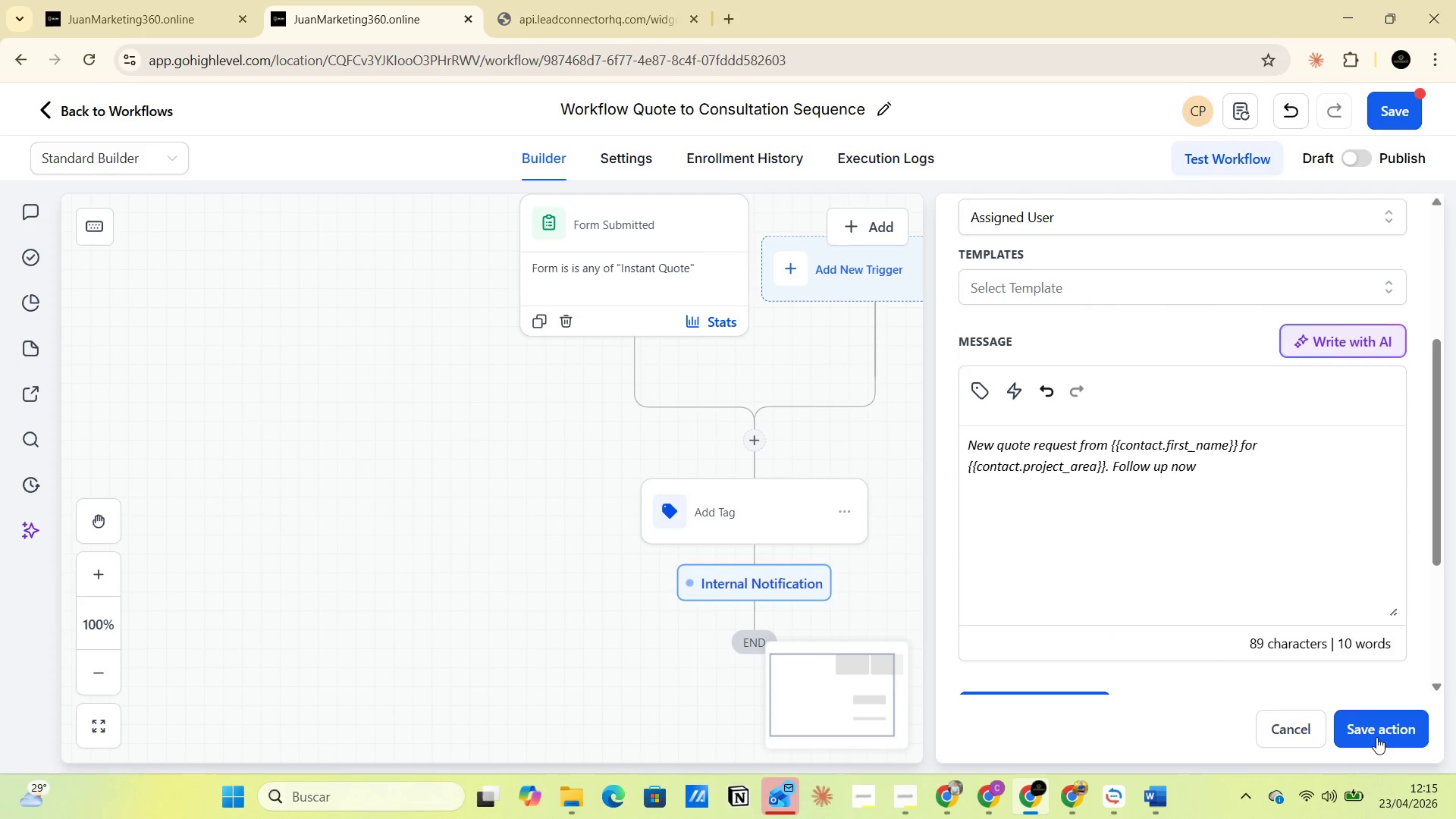 
left_click([1368, 728])
 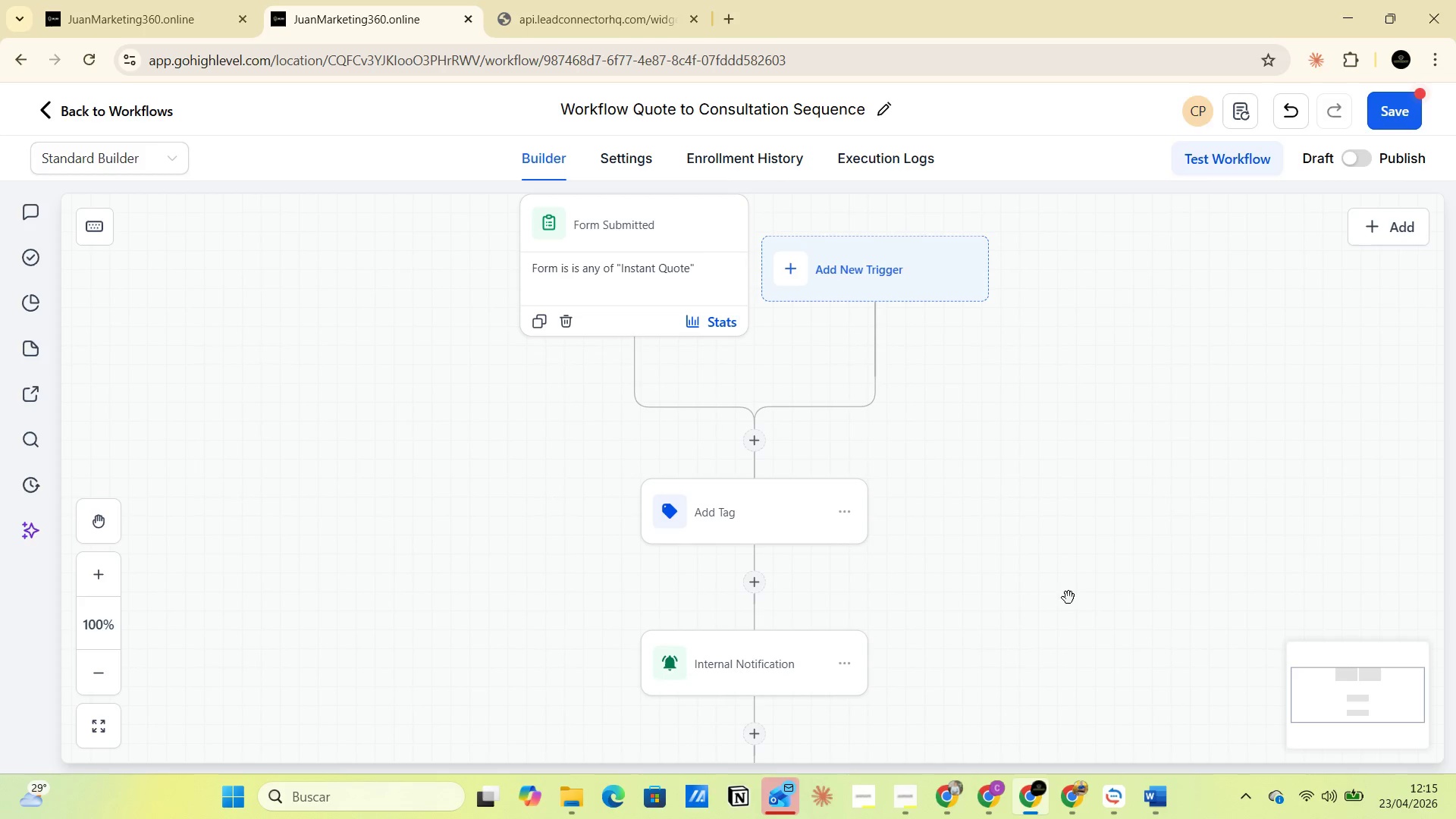 
left_click([1164, 795])
 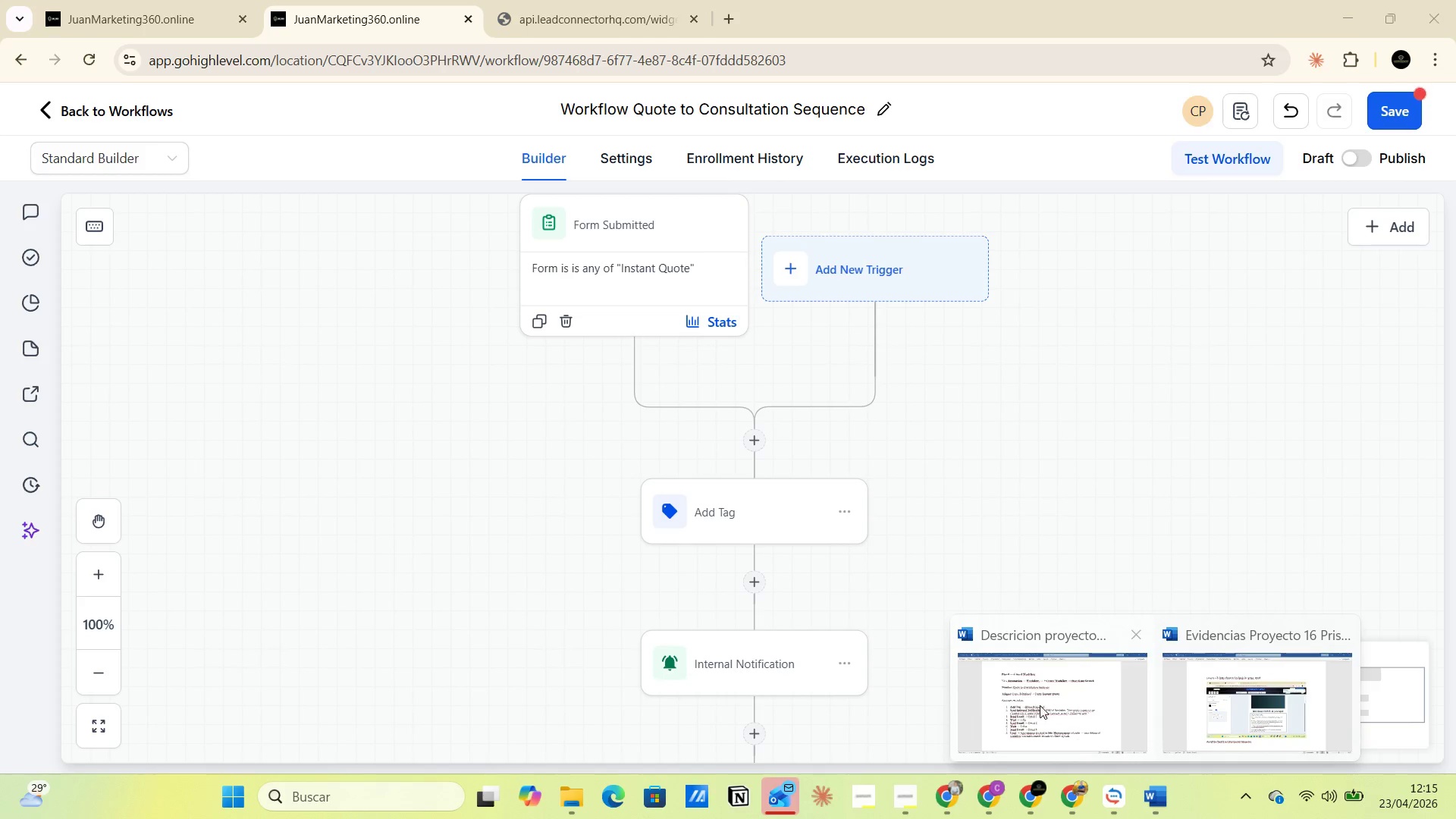 
left_click([1025, 689])
 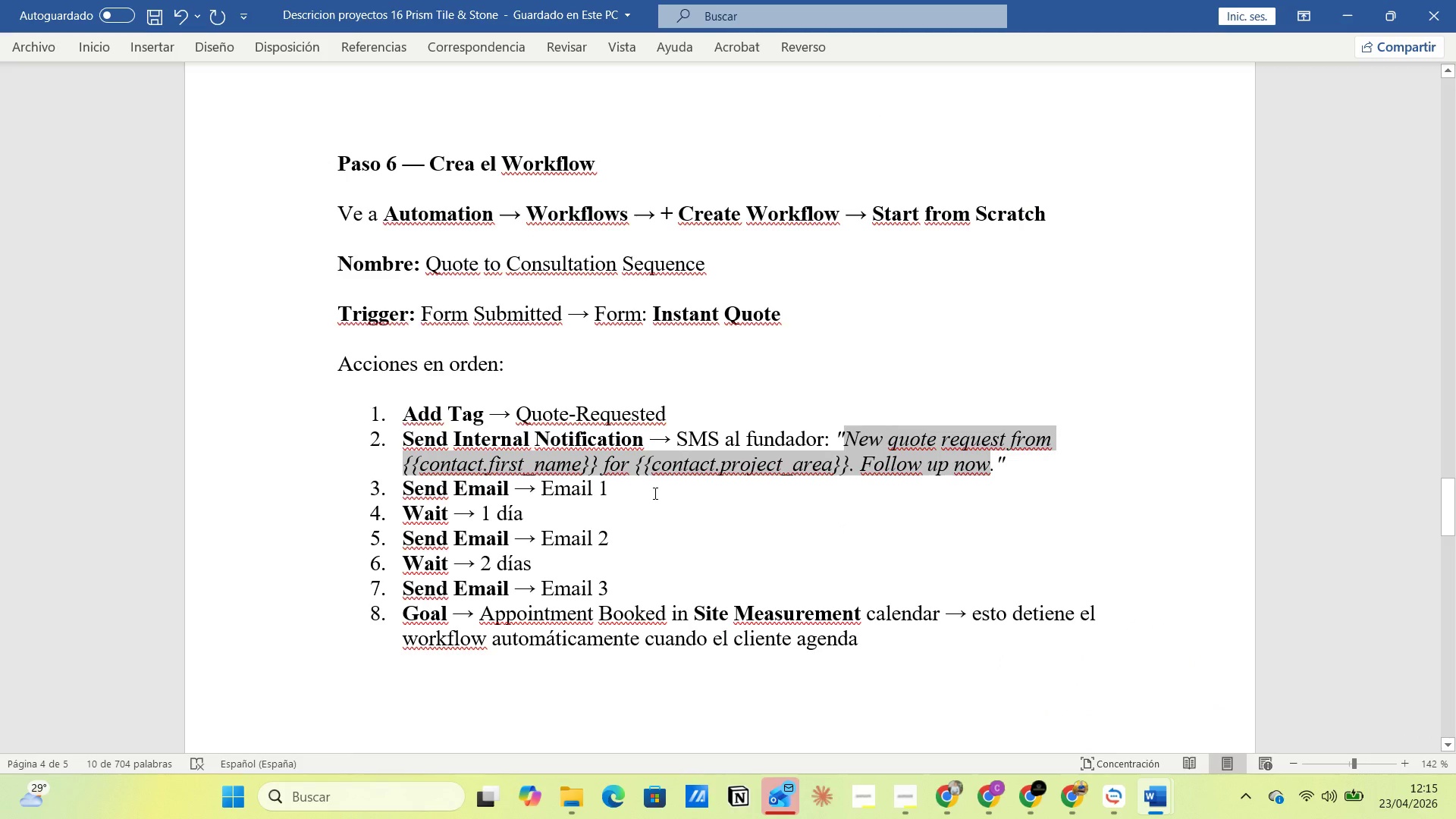 
wait(5.23)
 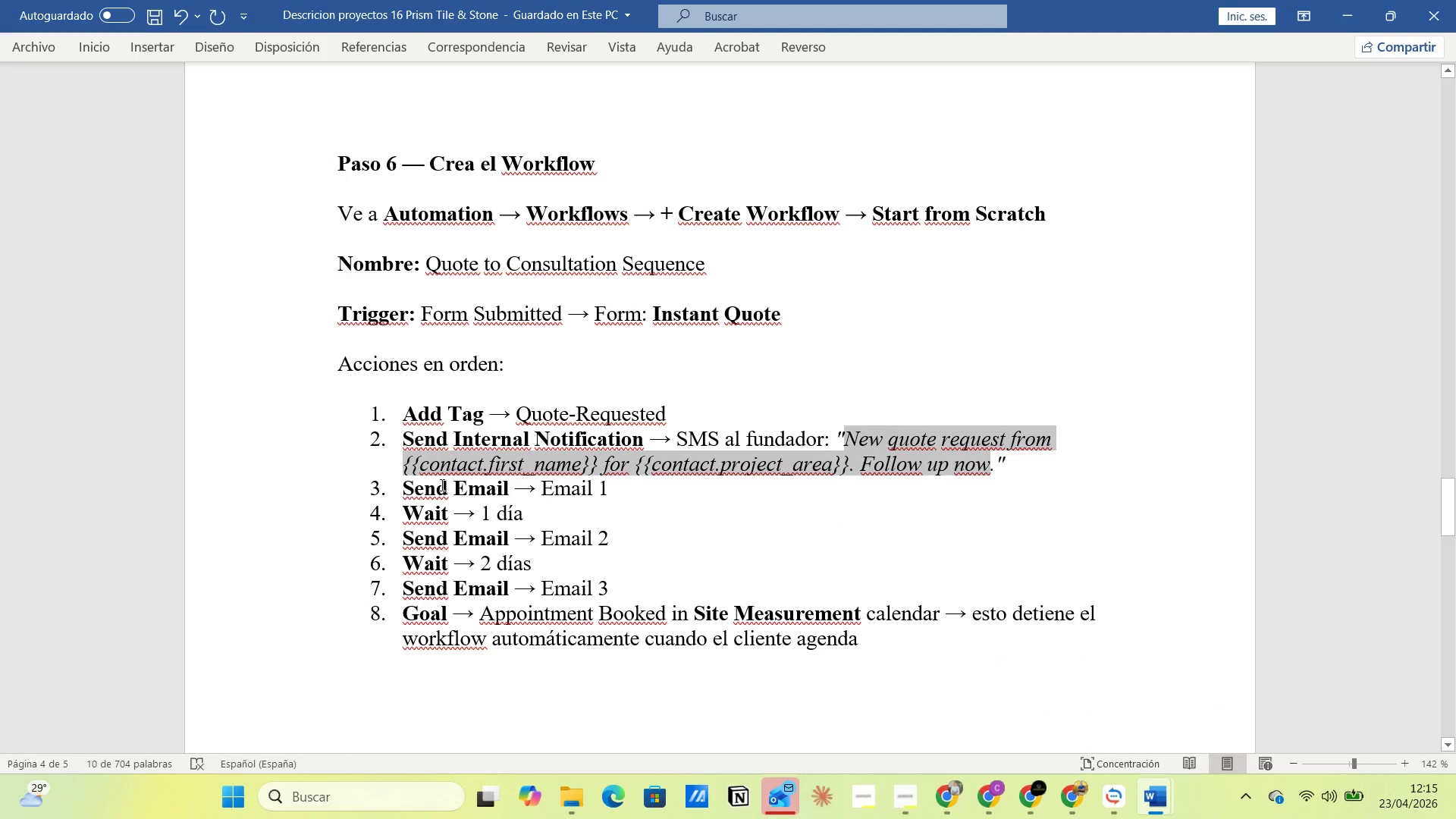 
key(Alt+AltLeft)
 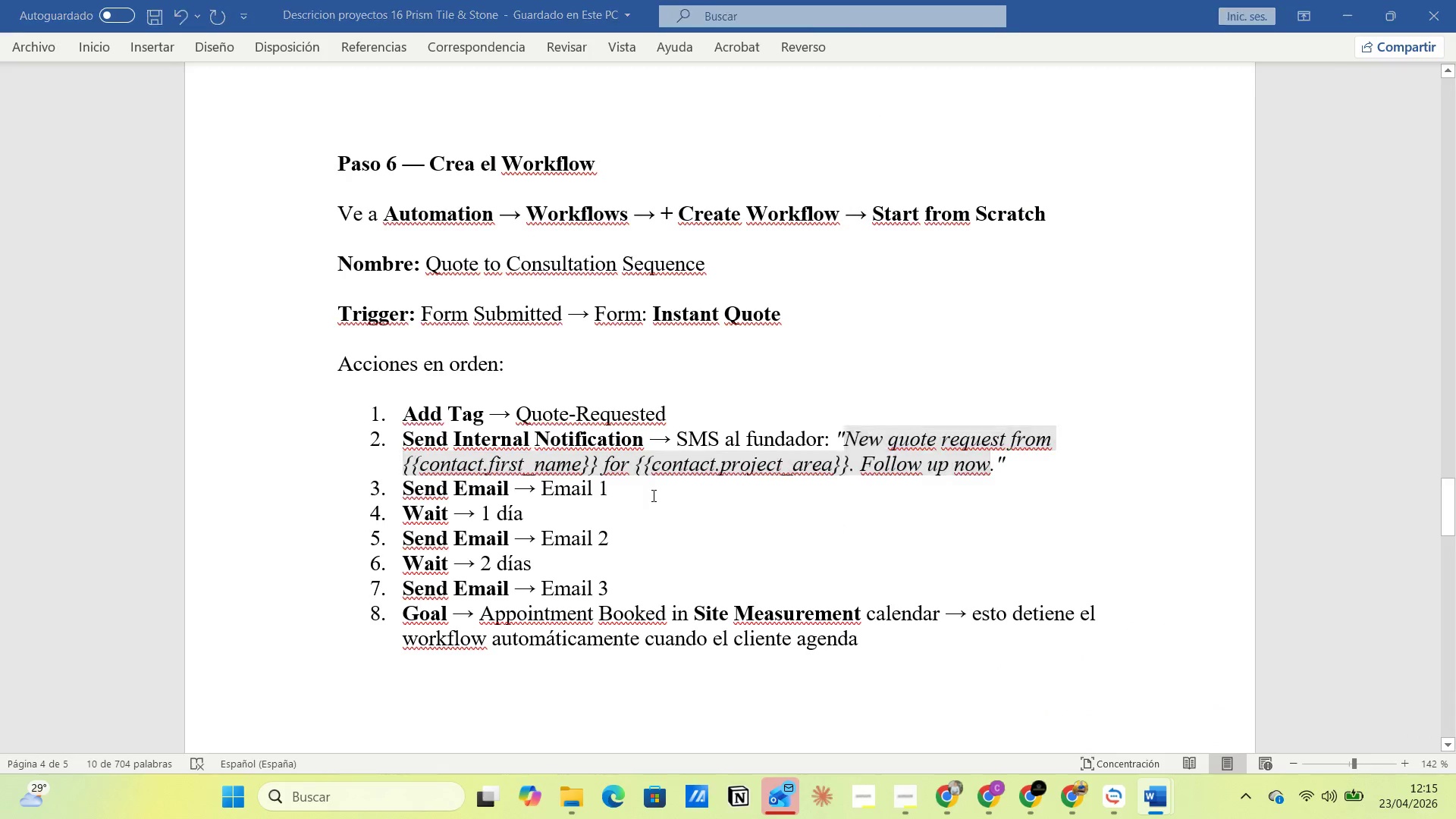 
key(Alt+Tab)
 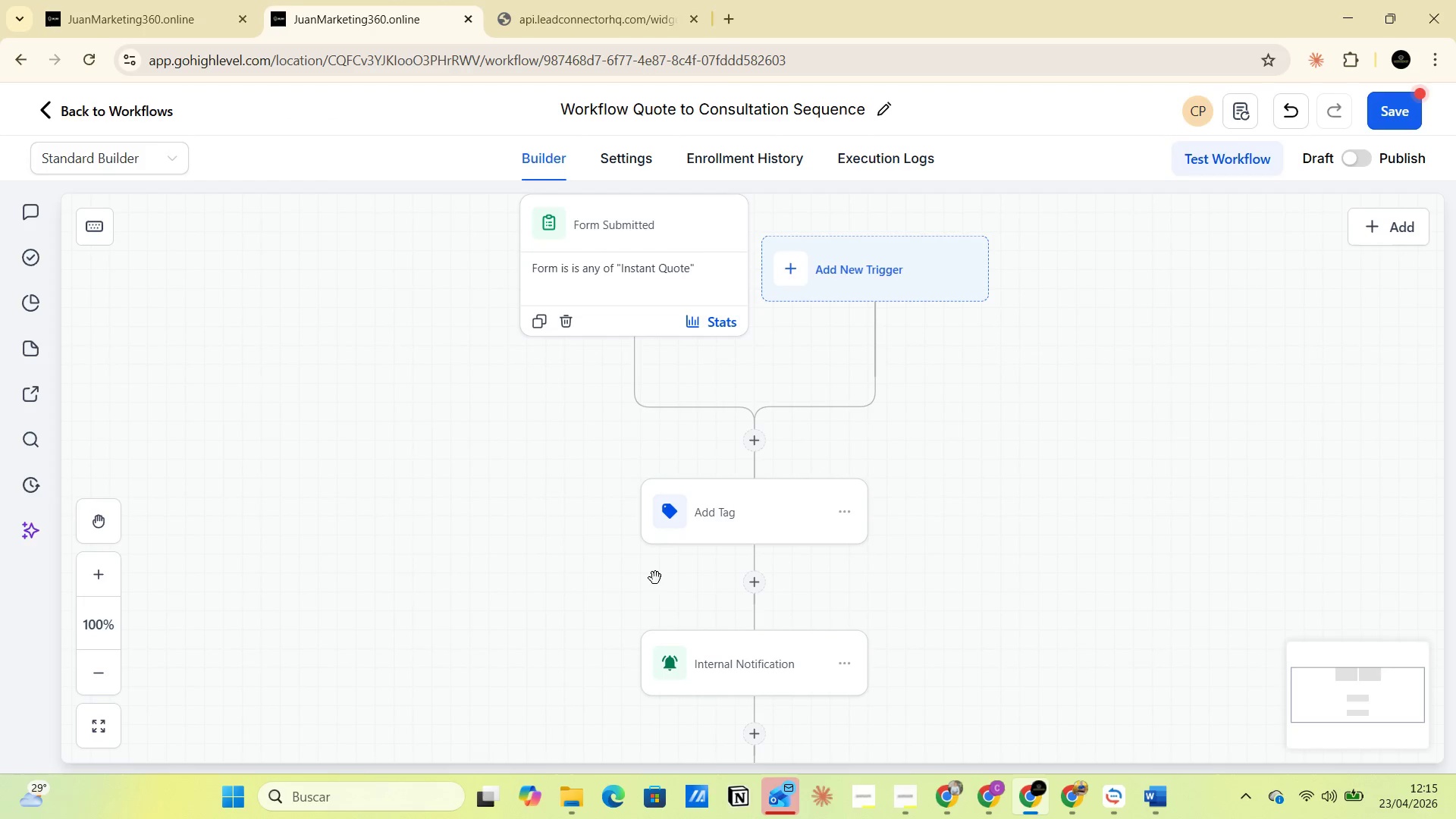 
scroll: coordinate [731, 584], scroll_direction: down, amount: 2.0
 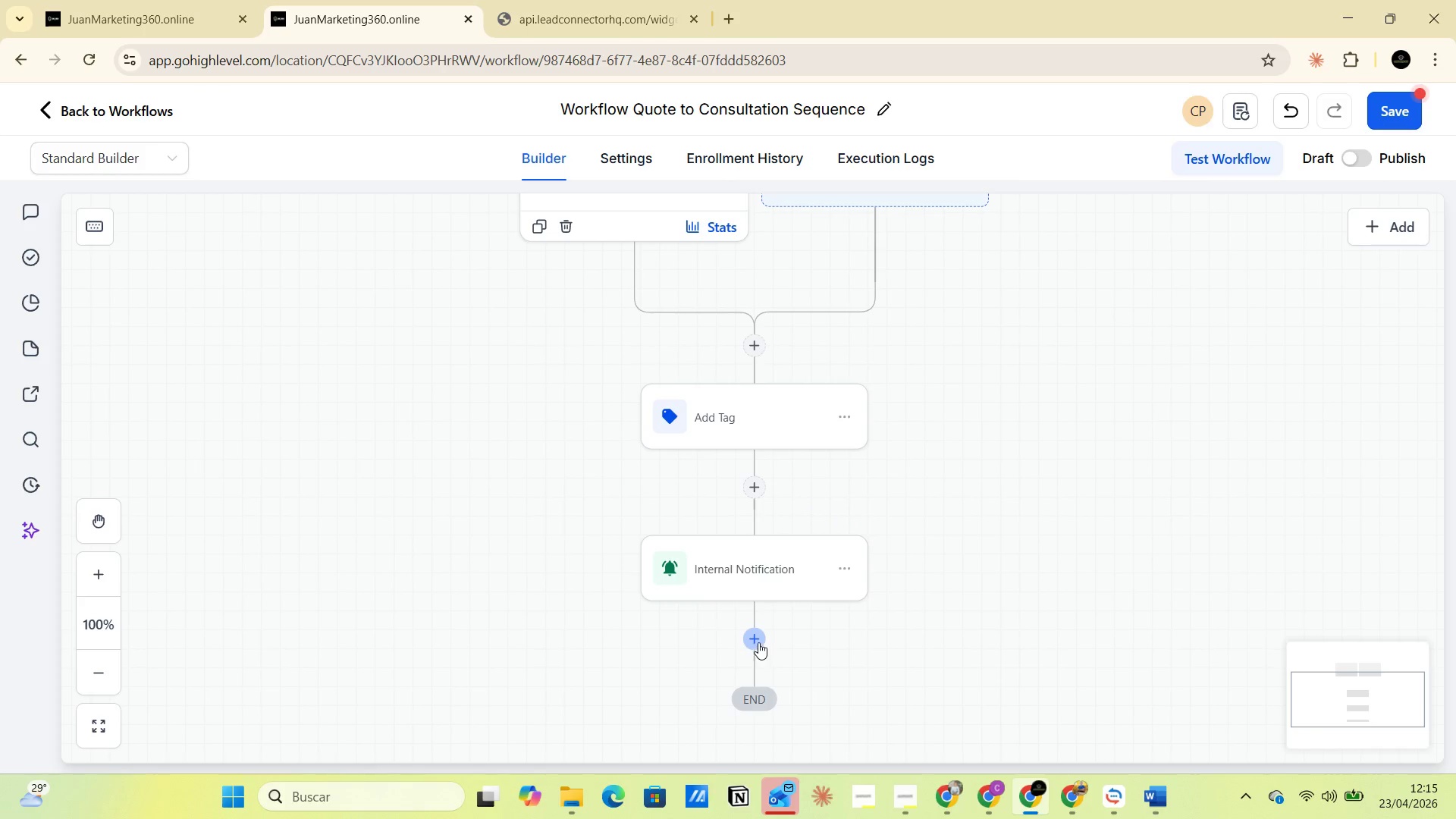 
left_click([755, 637])
 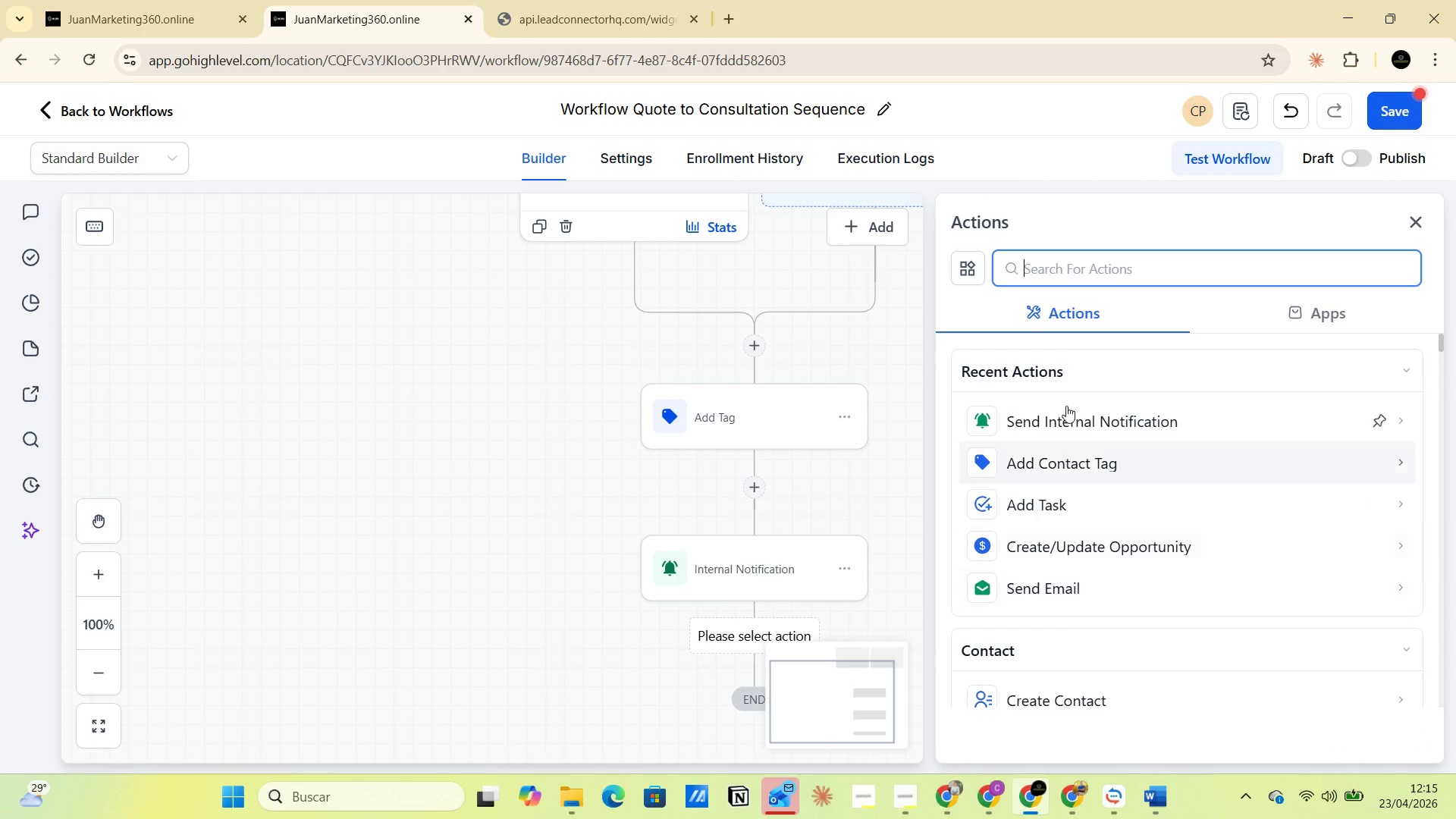 
left_click([1032, 270])
 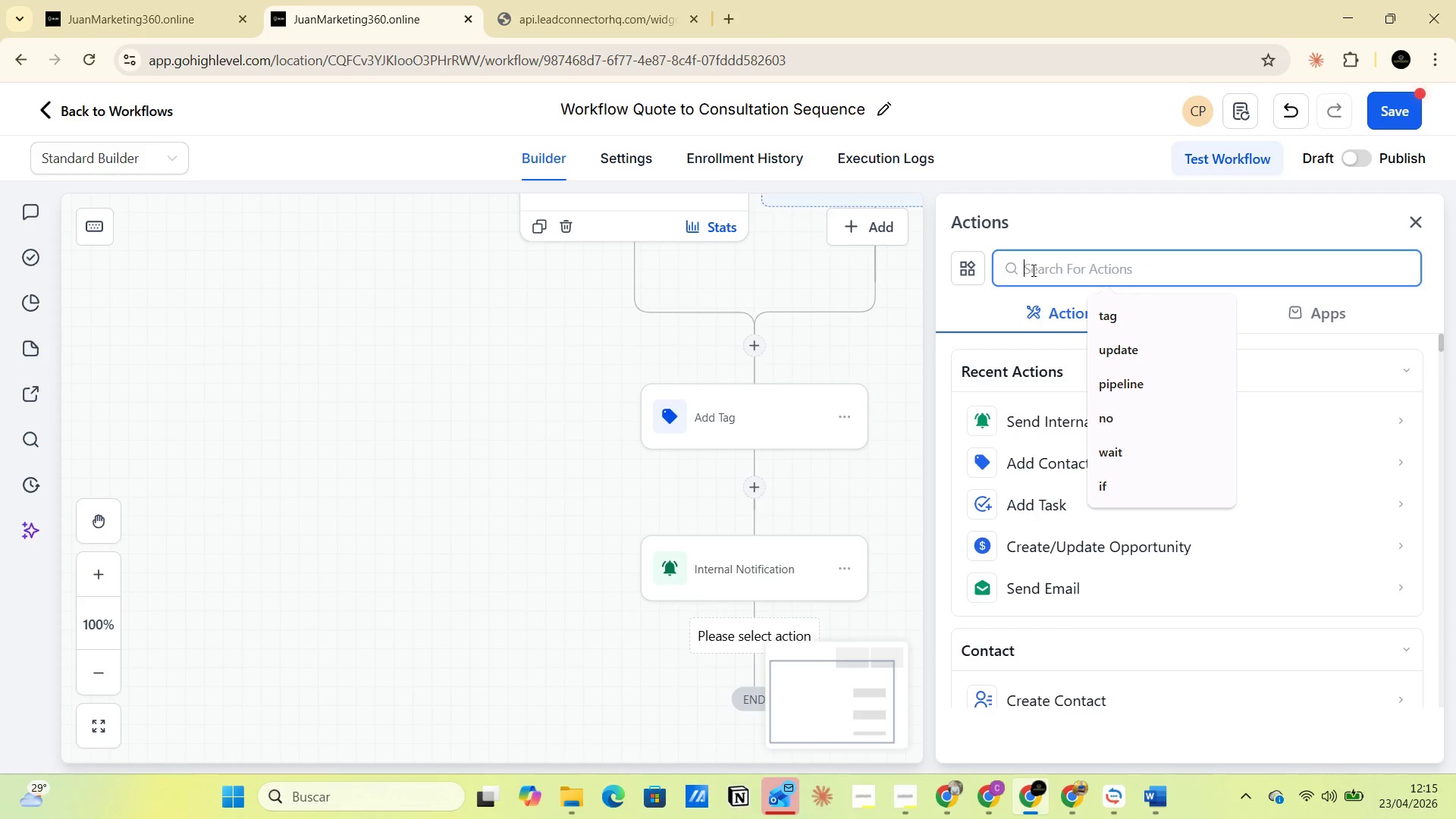 
type(sen)
 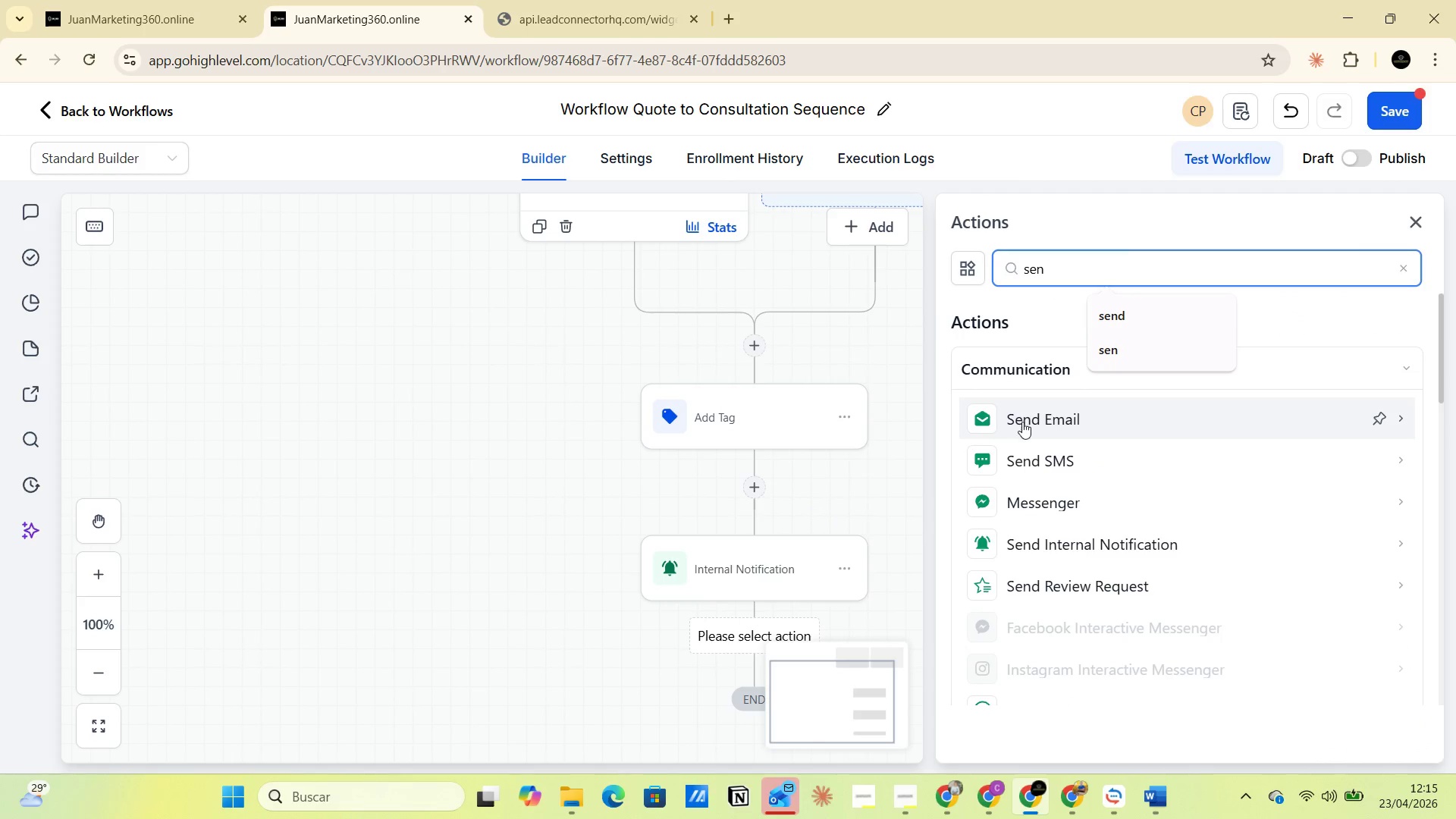 
left_click([1023, 422])
 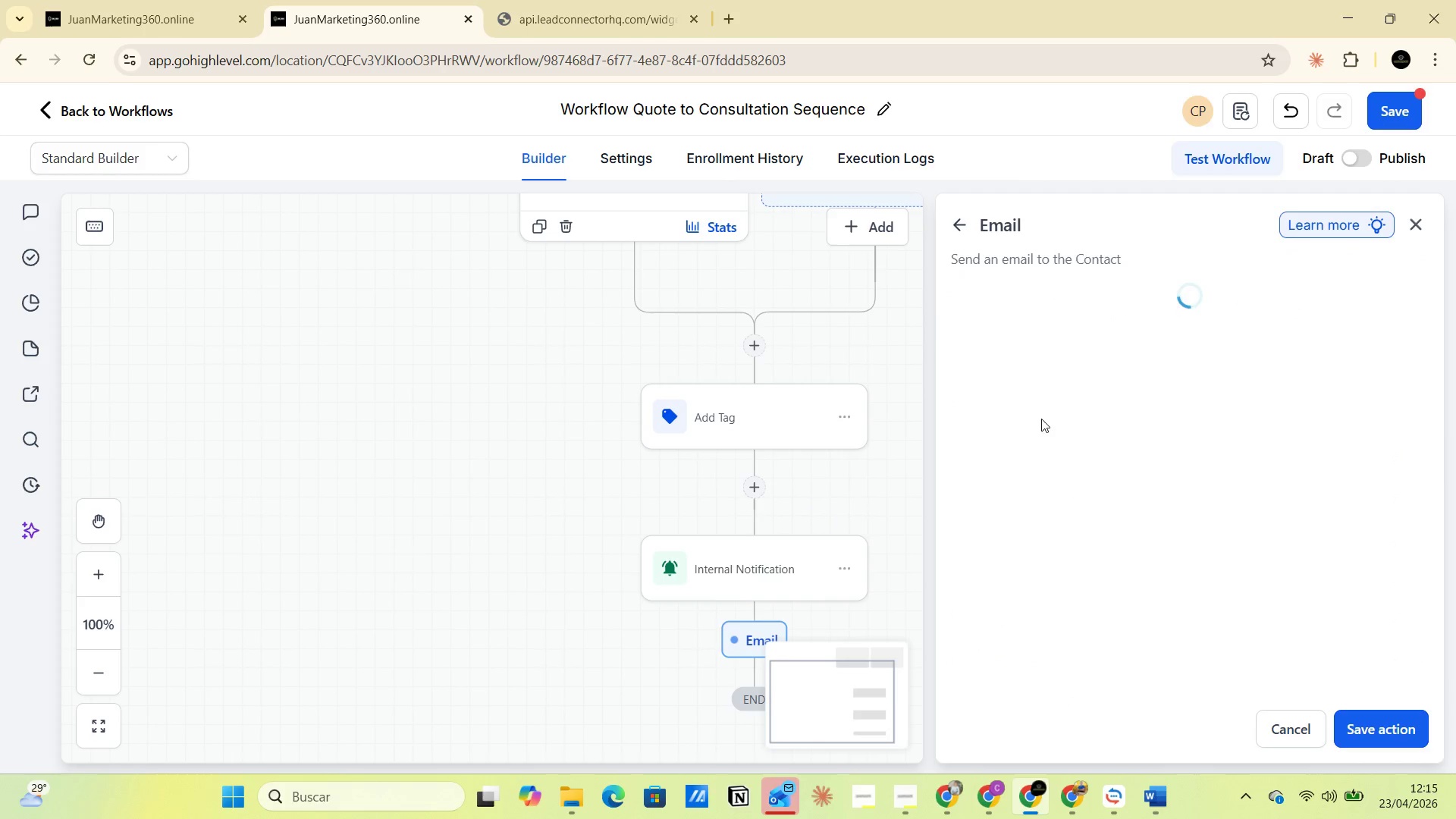 
mouse_move([977, 404])
 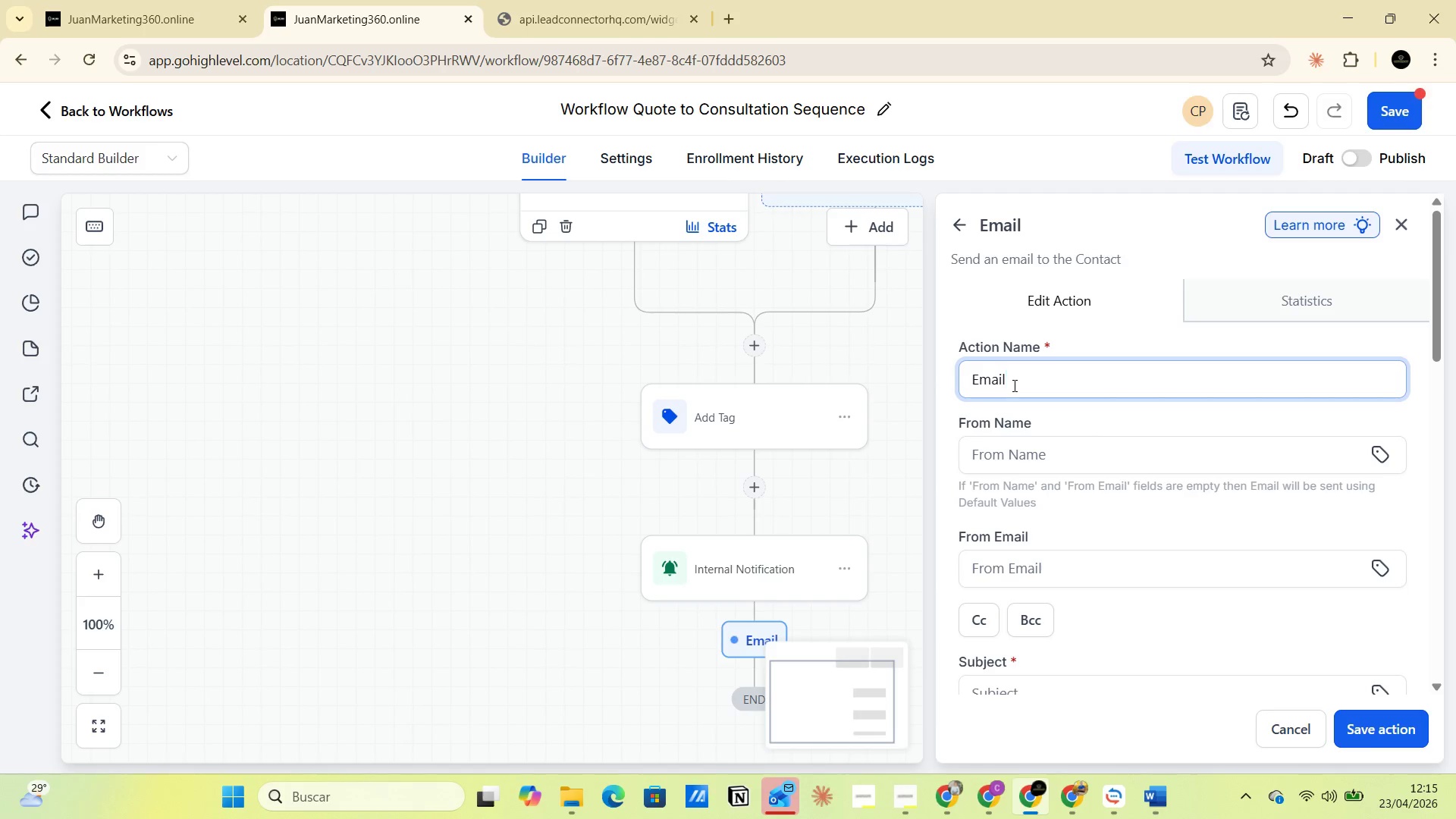 
key(Space)
 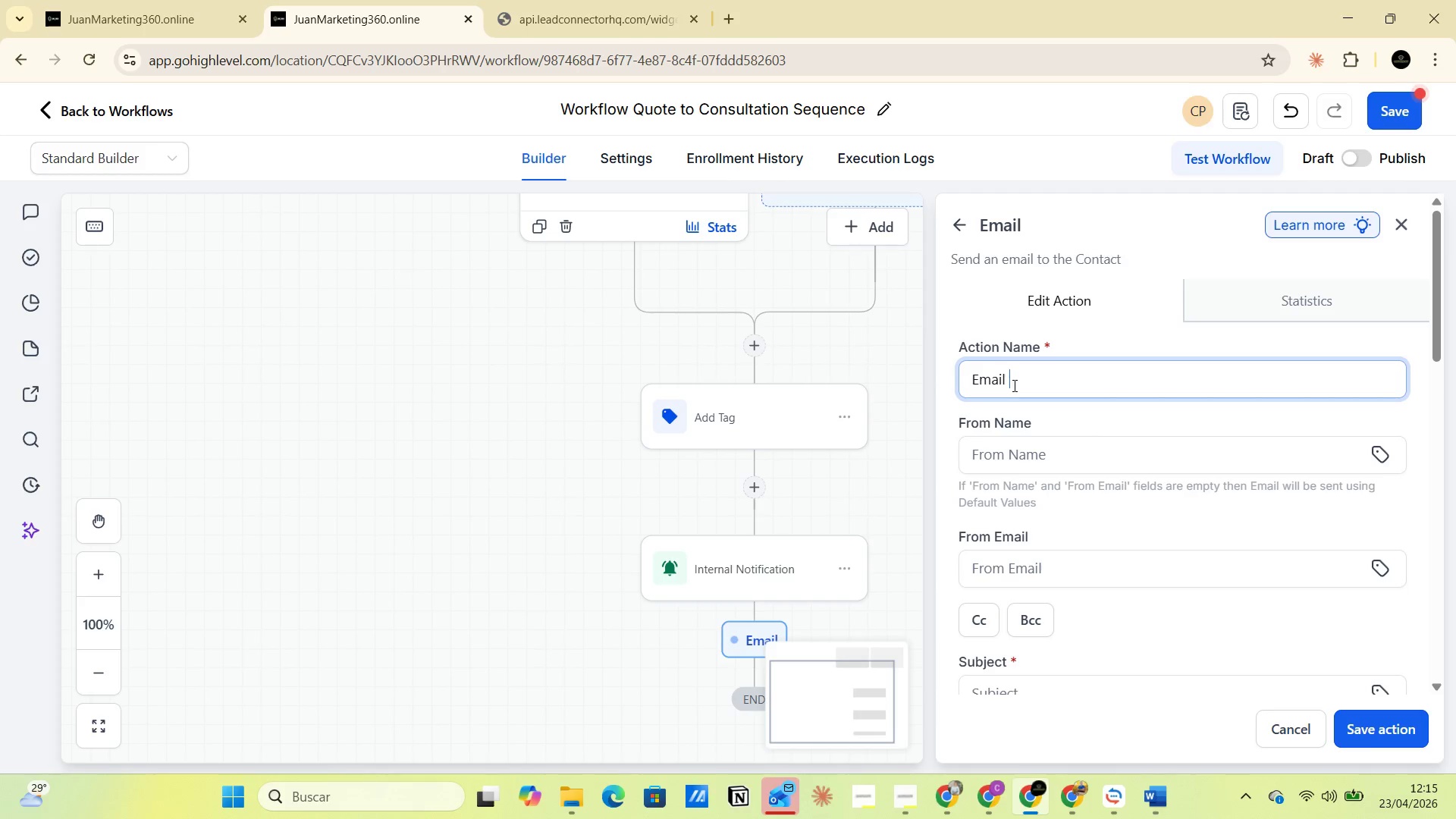 
key(1)
 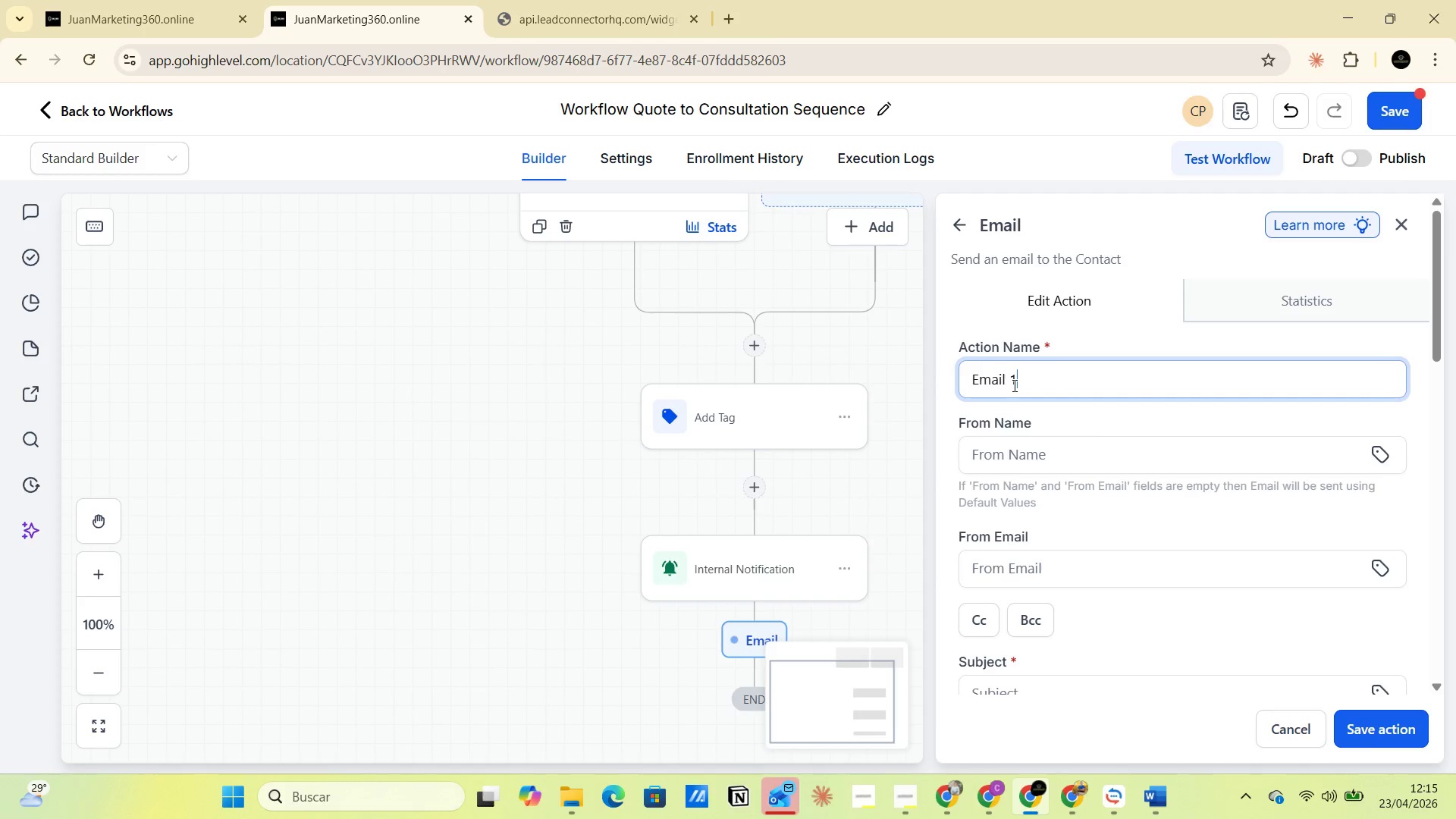 
key(Space)
 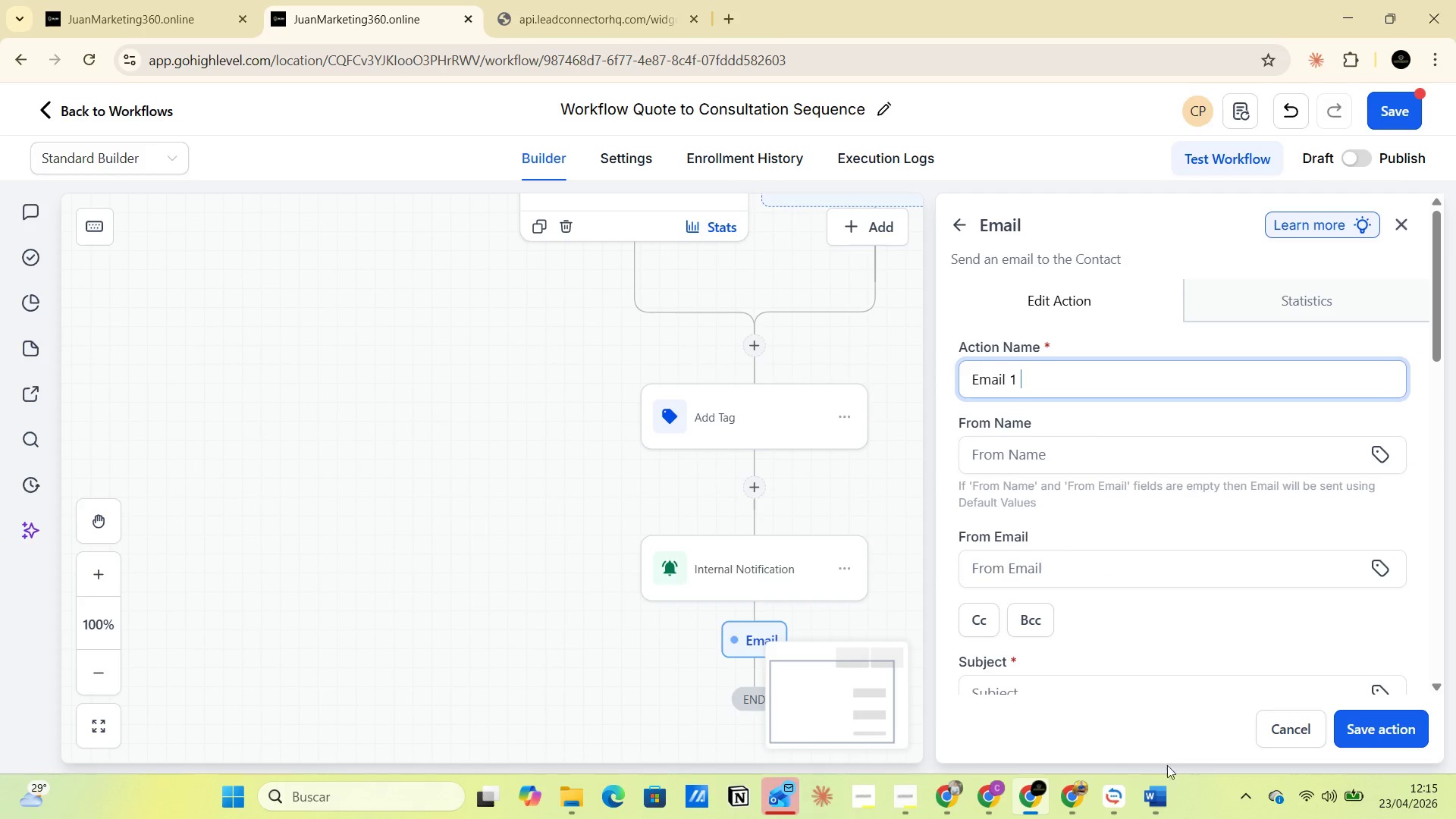 
left_click([1160, 785])
 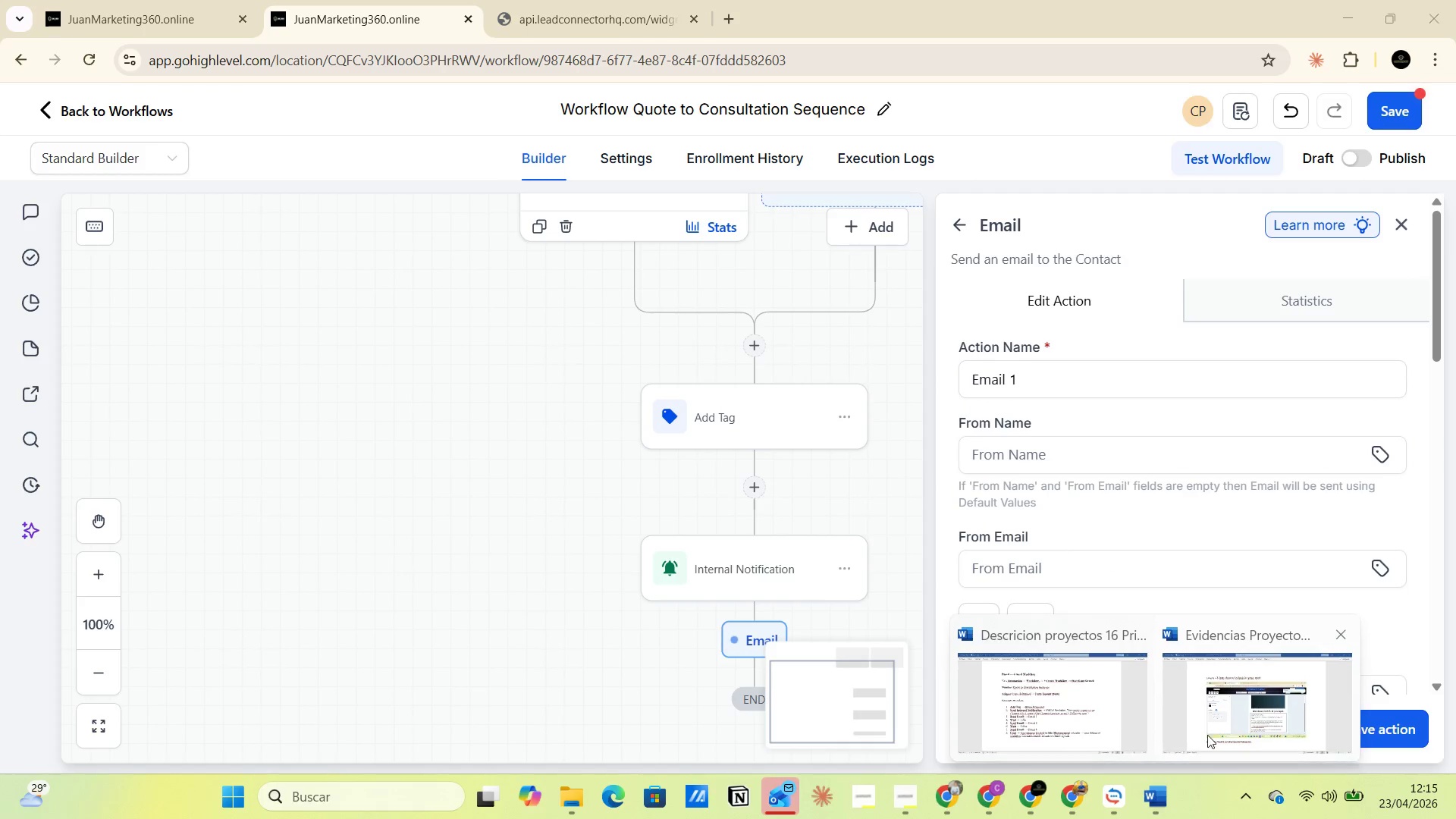 
left_click([1213, 728])
 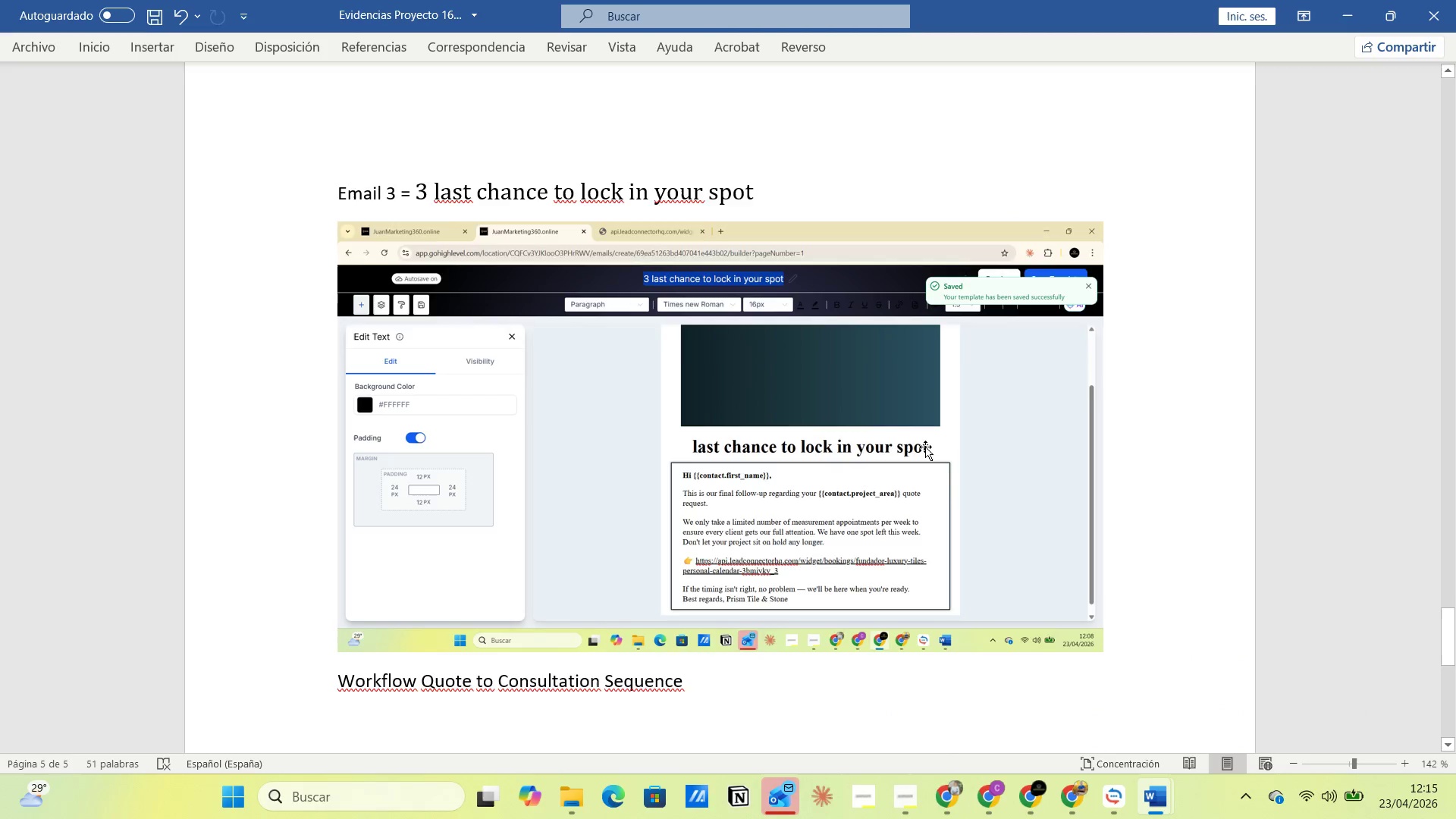 
scroll: coordinate [607, 443], scroll_direction: up, amount: 27.0
 